 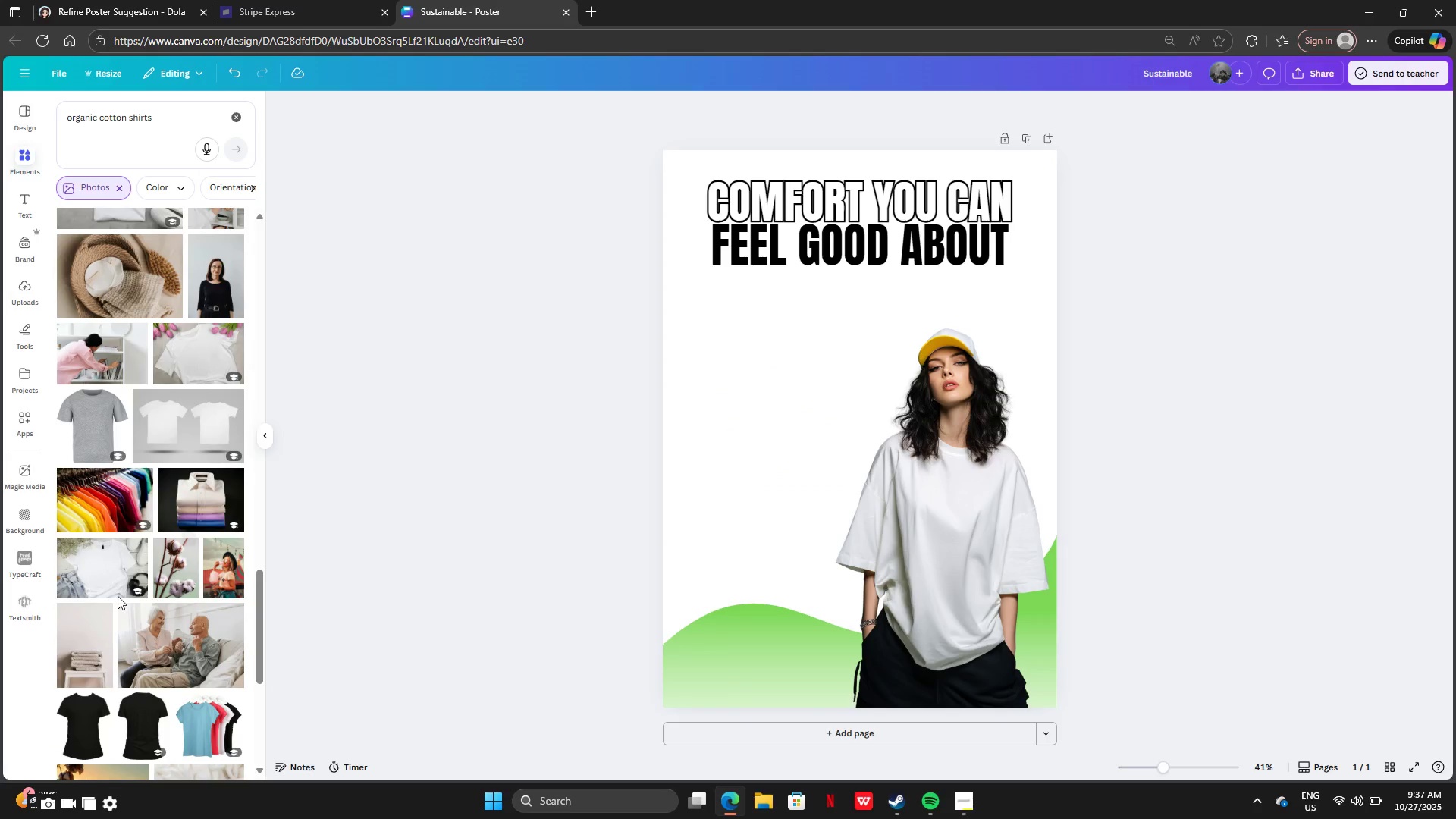 
left_click([231, 720])
 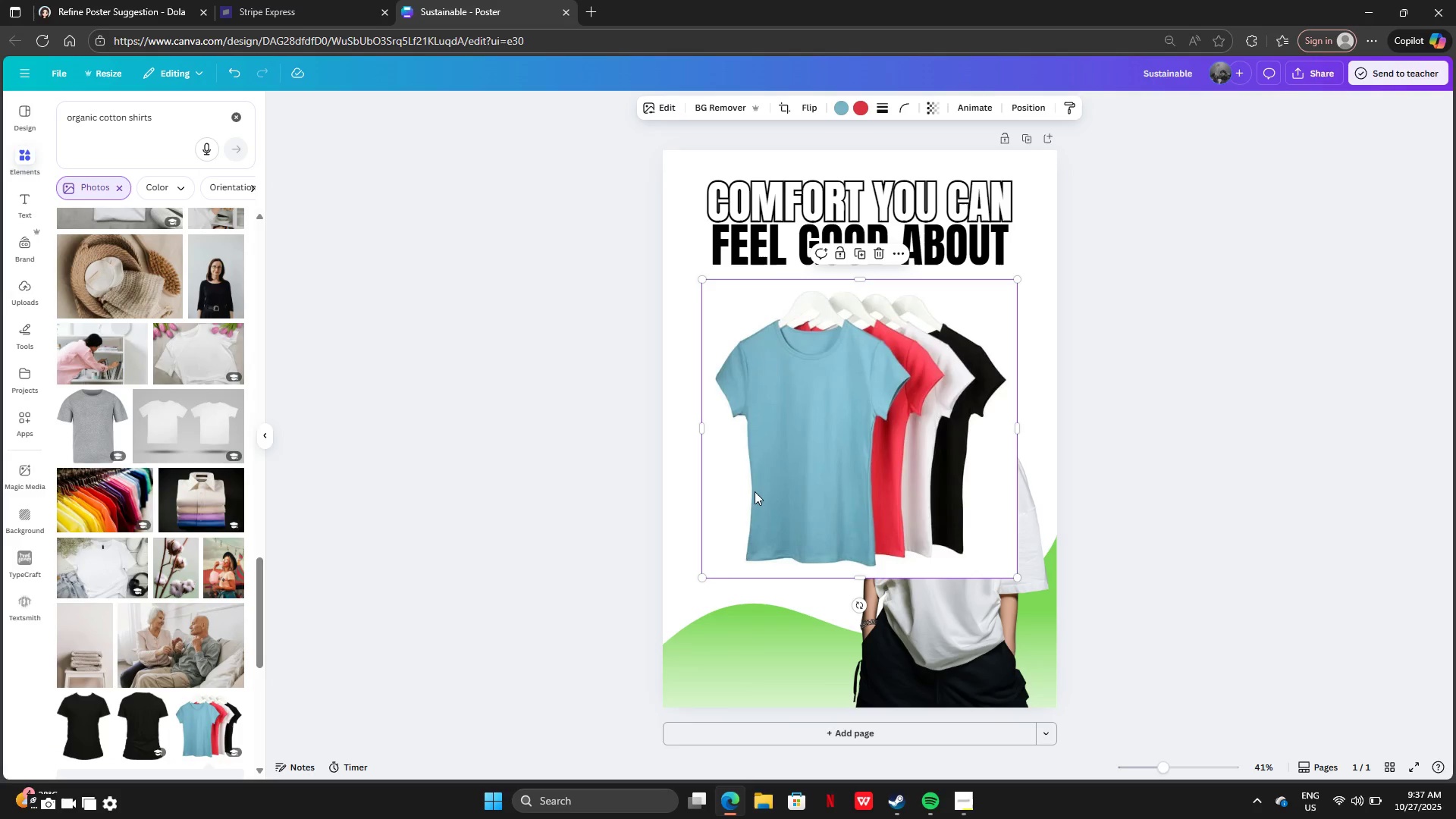 
left_click_drag(start_coordinate=[755, 491], to_coordinate=[688, 528])
 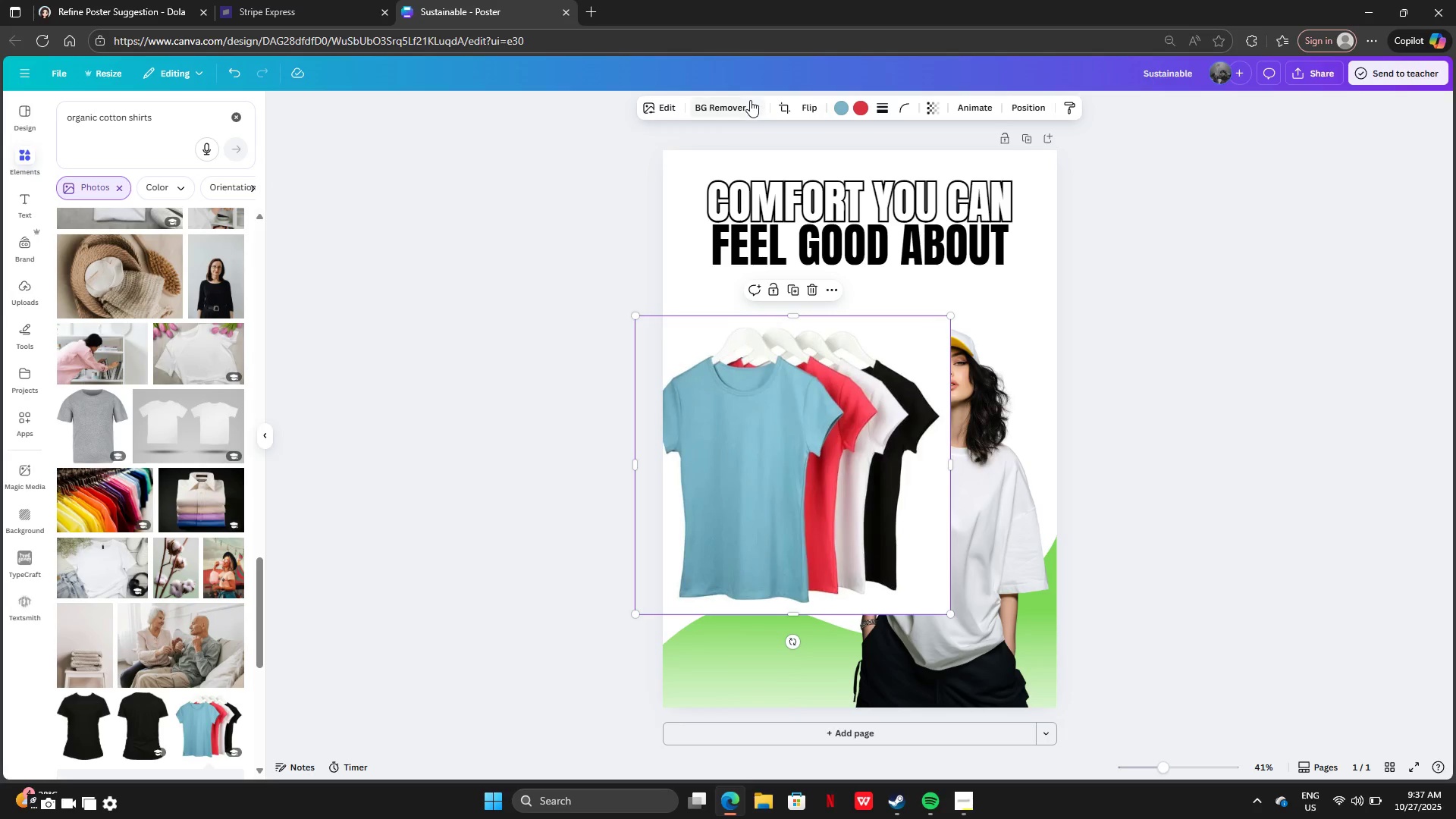 
left_click([741, 104])
 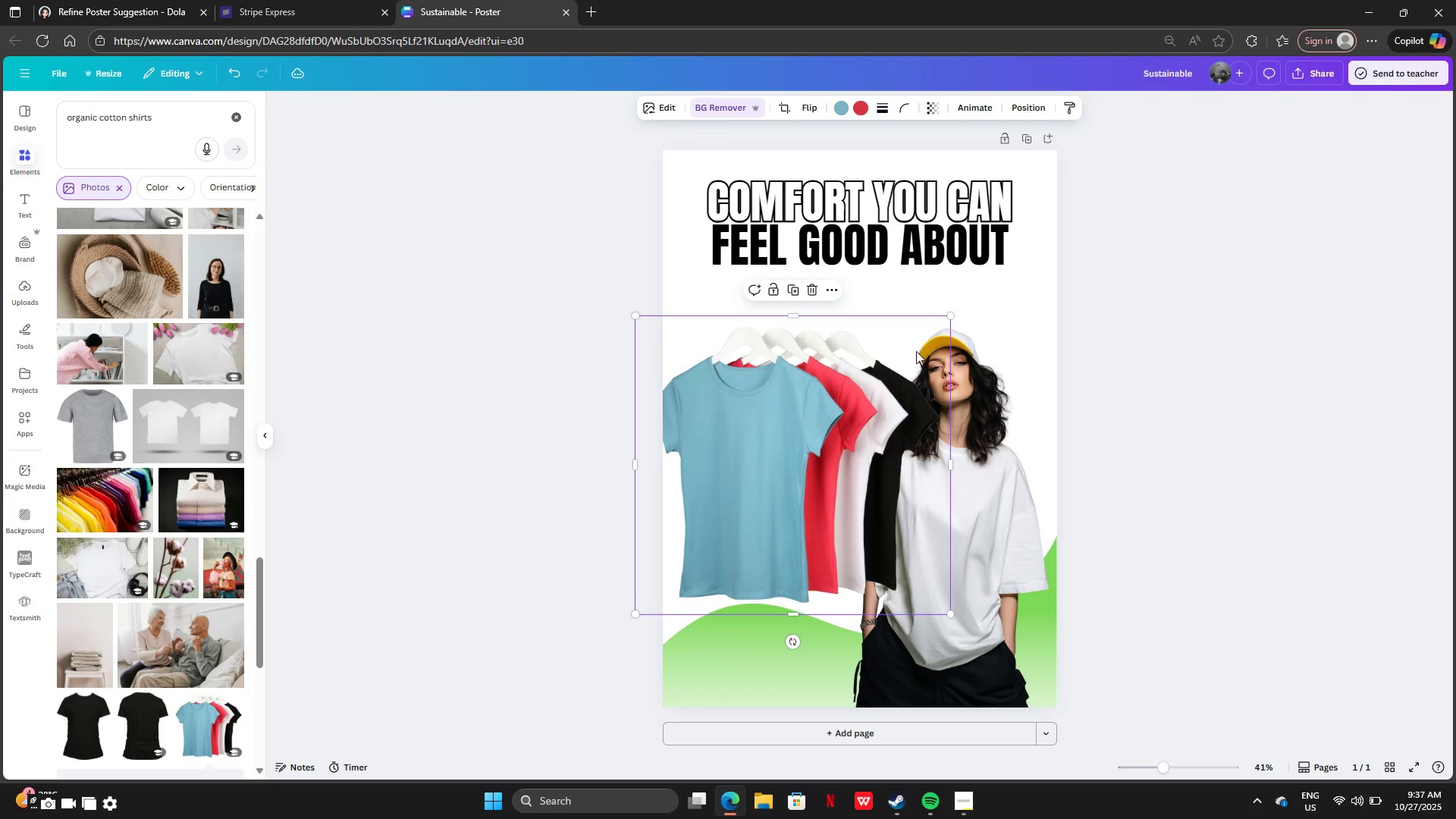 
left_click_drag(start_coordinate=[949, 315], to_coordinate=[836, 443])
 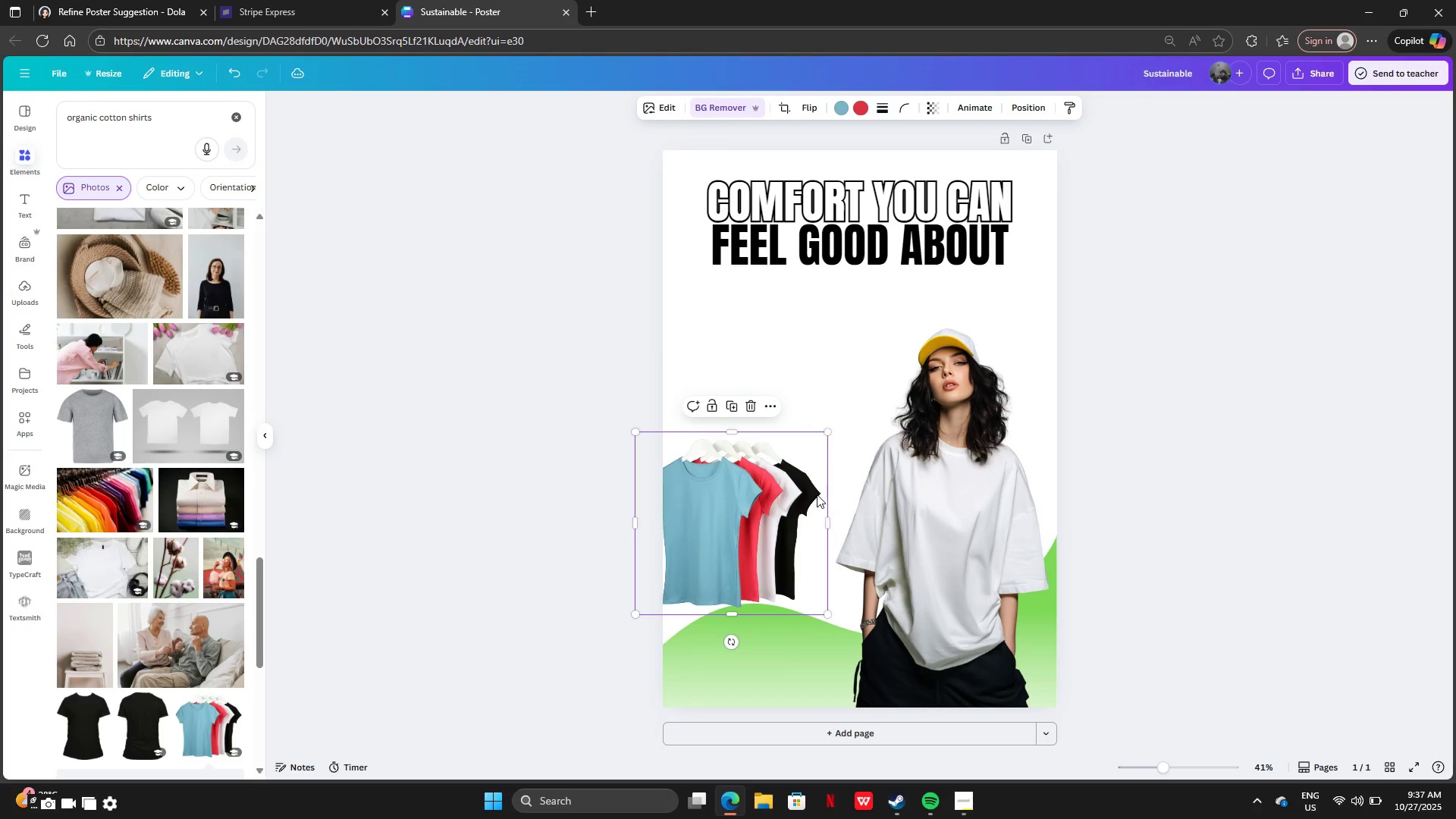 
left_click_drag(start_coordinate=[817, 494], to_coordinate=[856, 420])
 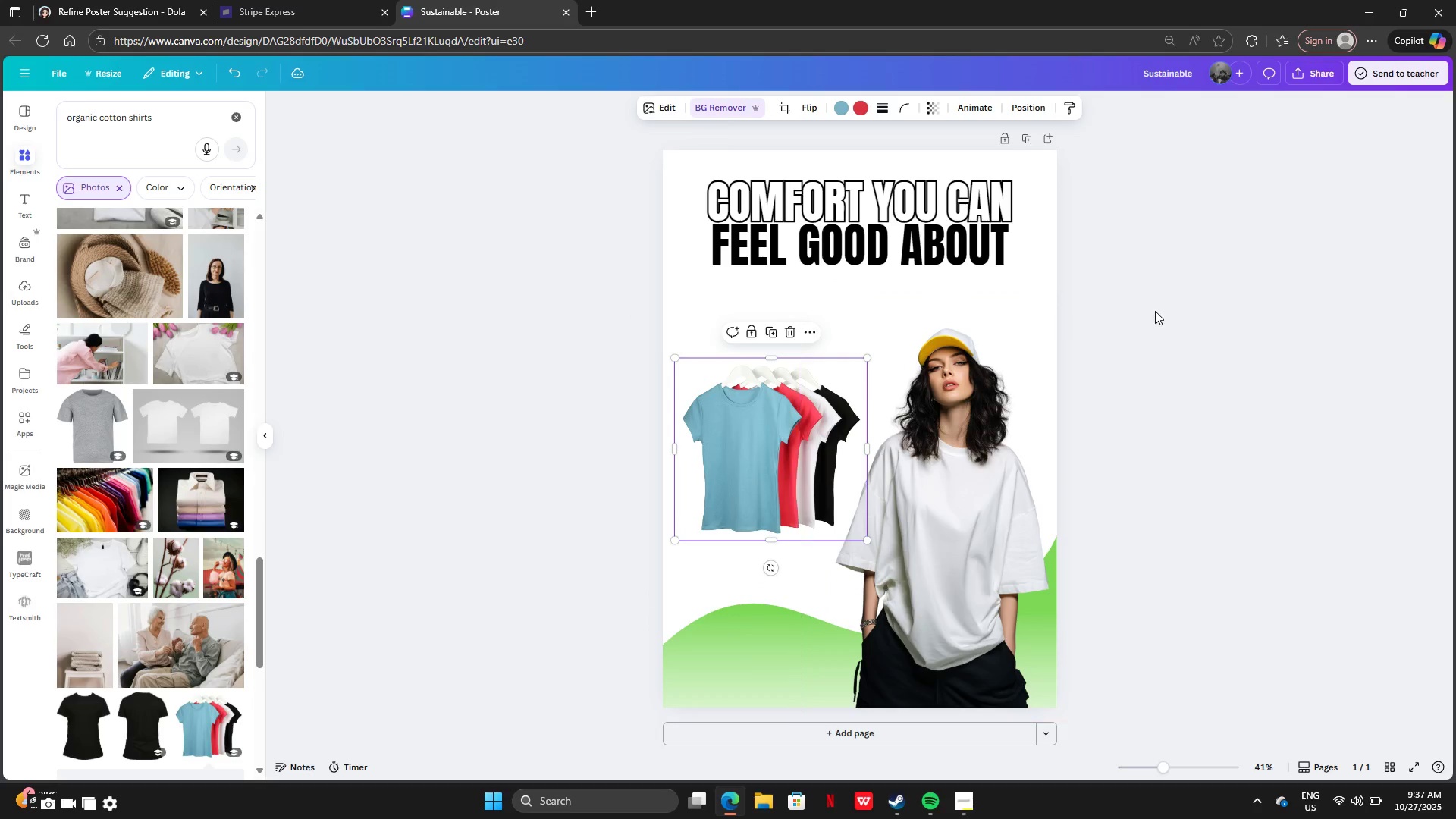 
left_click([1155, 311])
 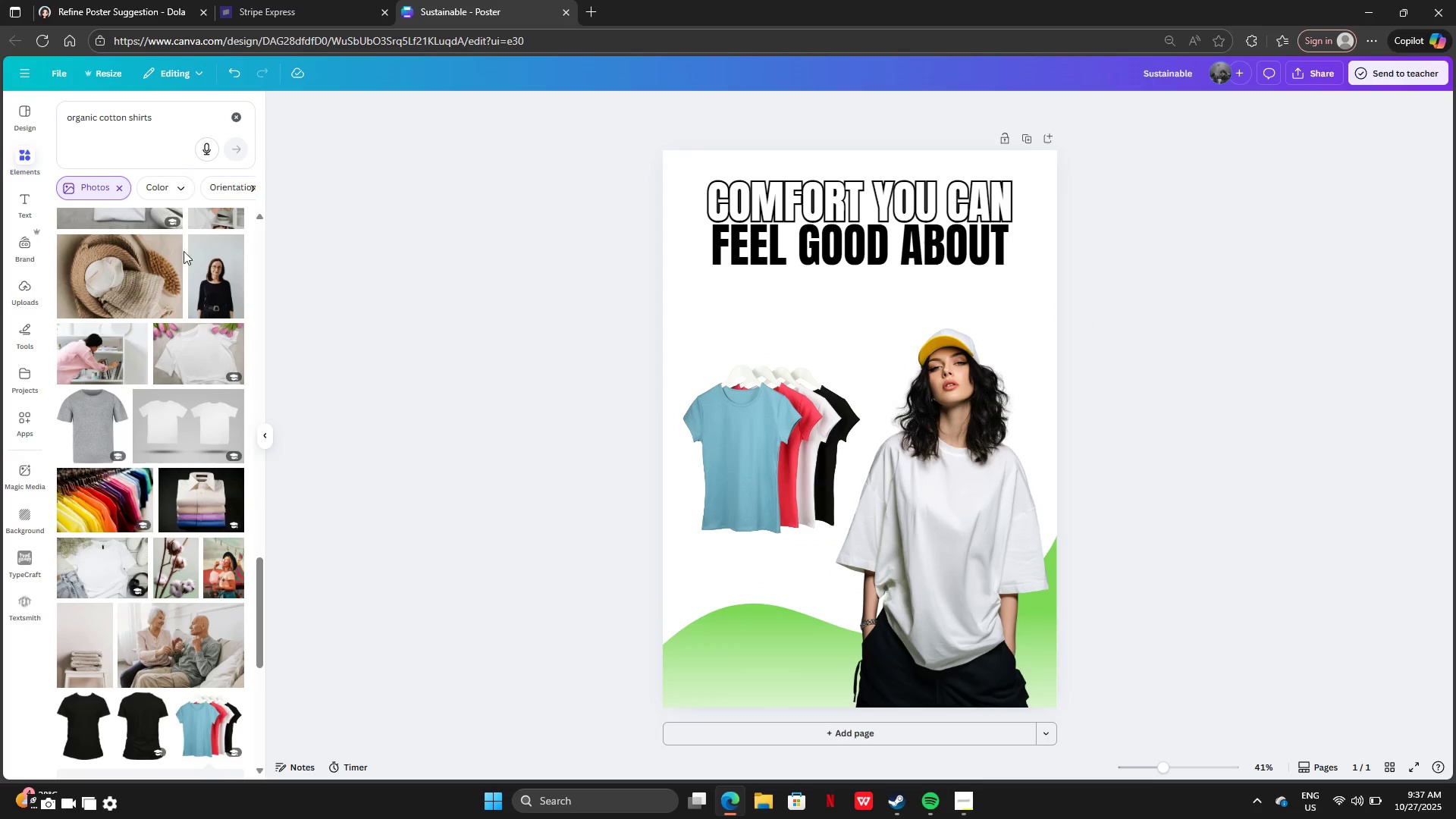 
scroll: coordinate [191, 590], scroll_direction: down, amount: 10.0
 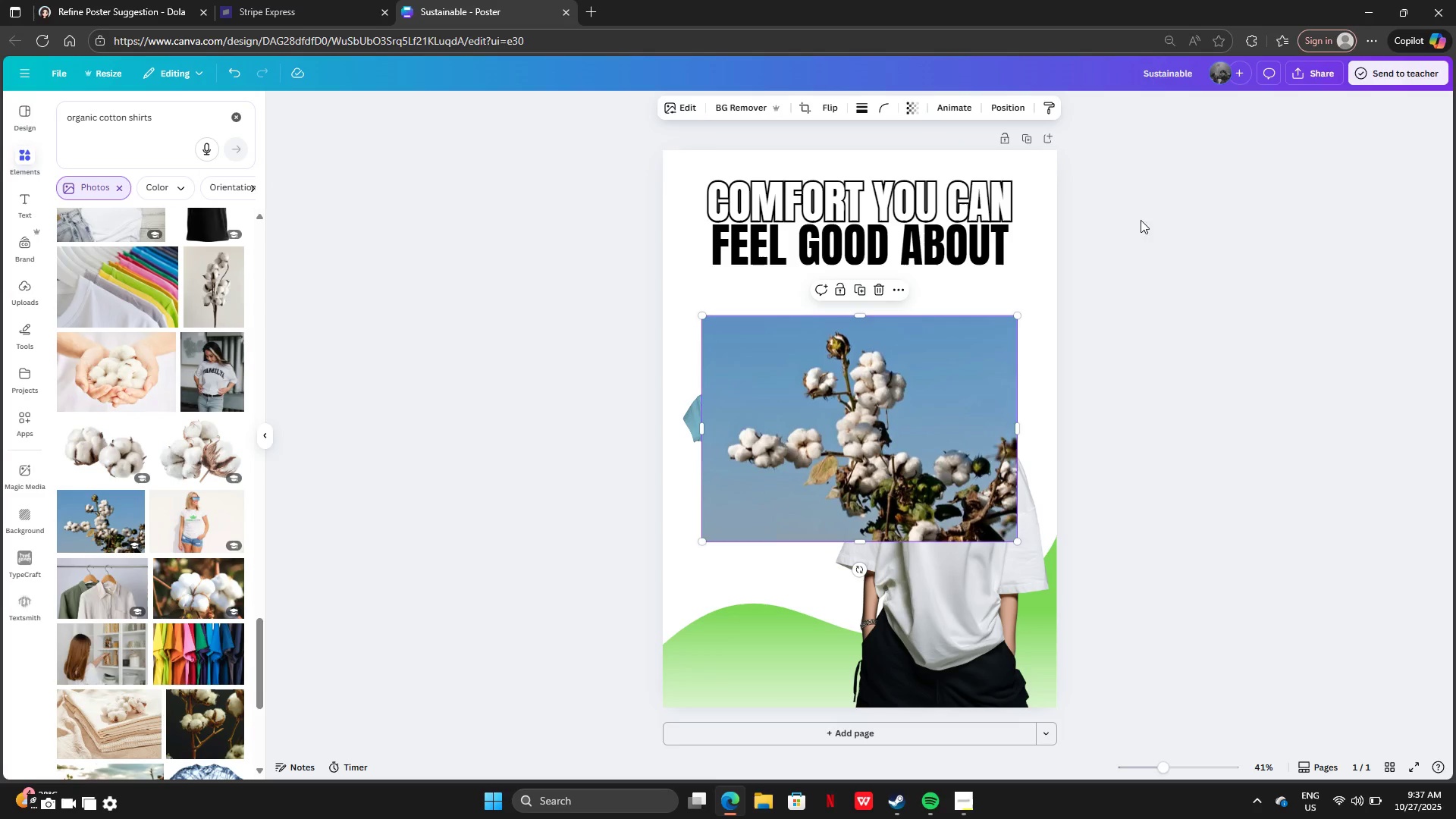 
left_click([739, 111])
 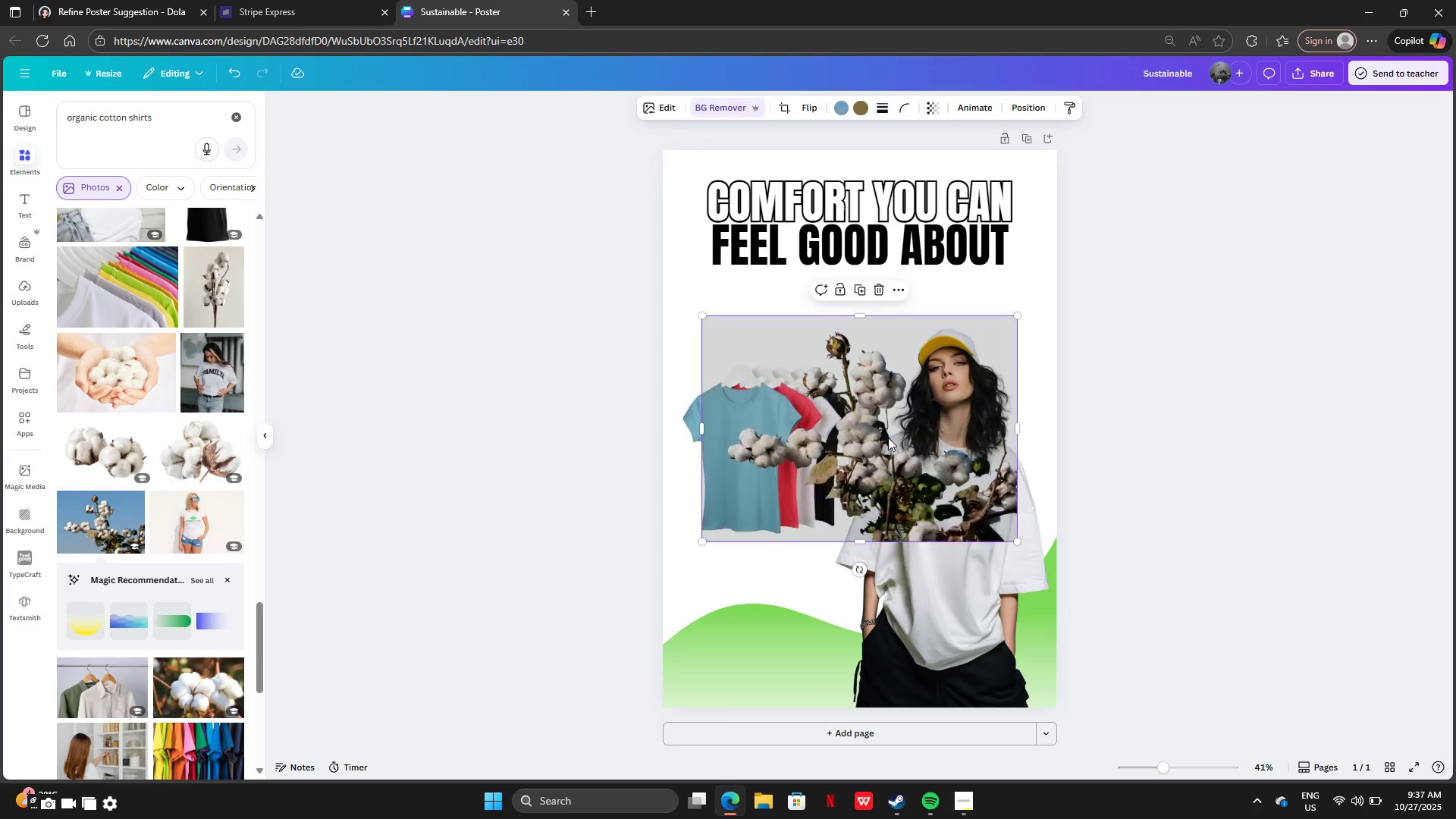 
left_click_drag(start_coordinate=[888, 438], to_coordinate=[734, 631])
 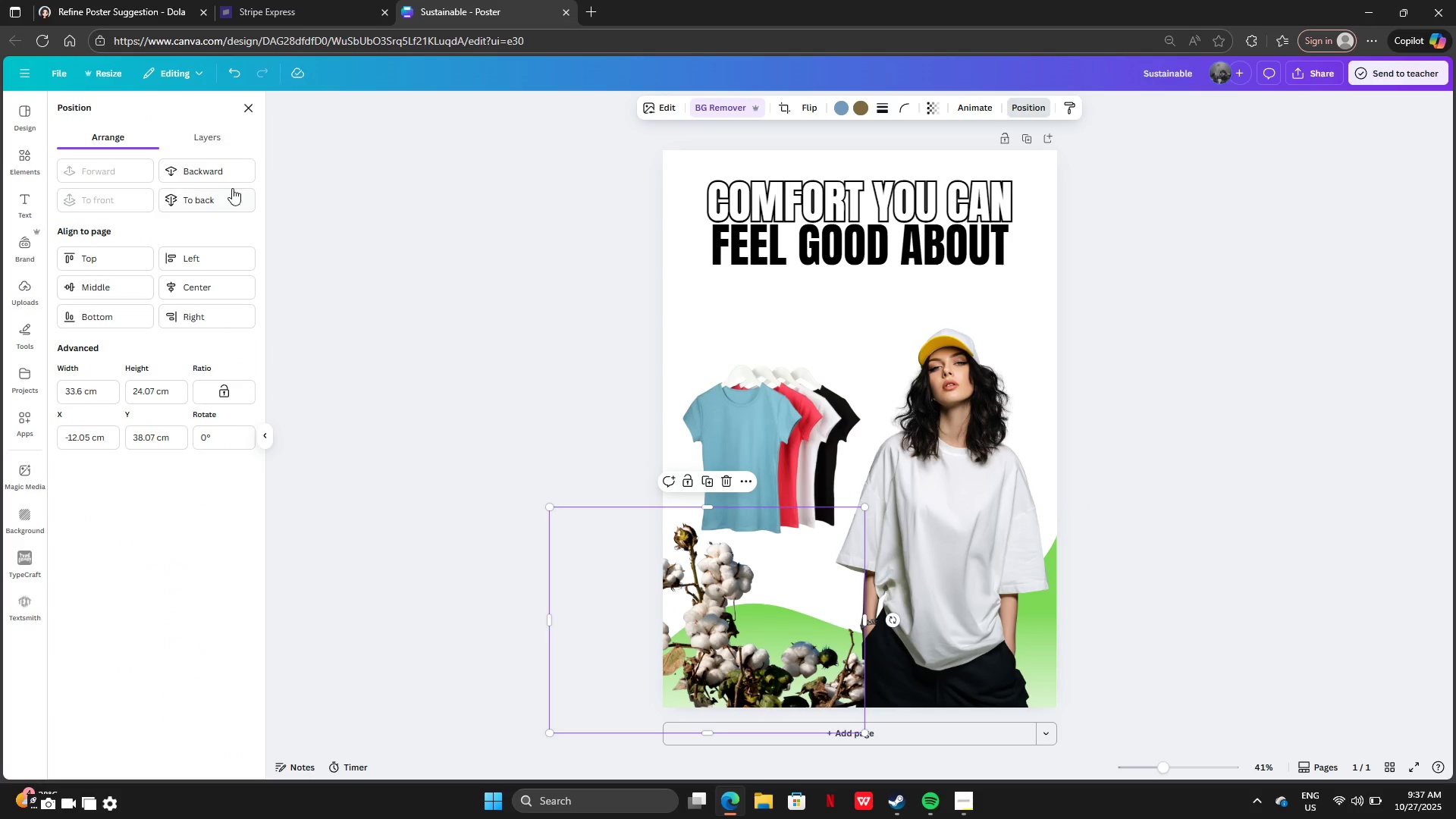 
left_click([212, 171])
 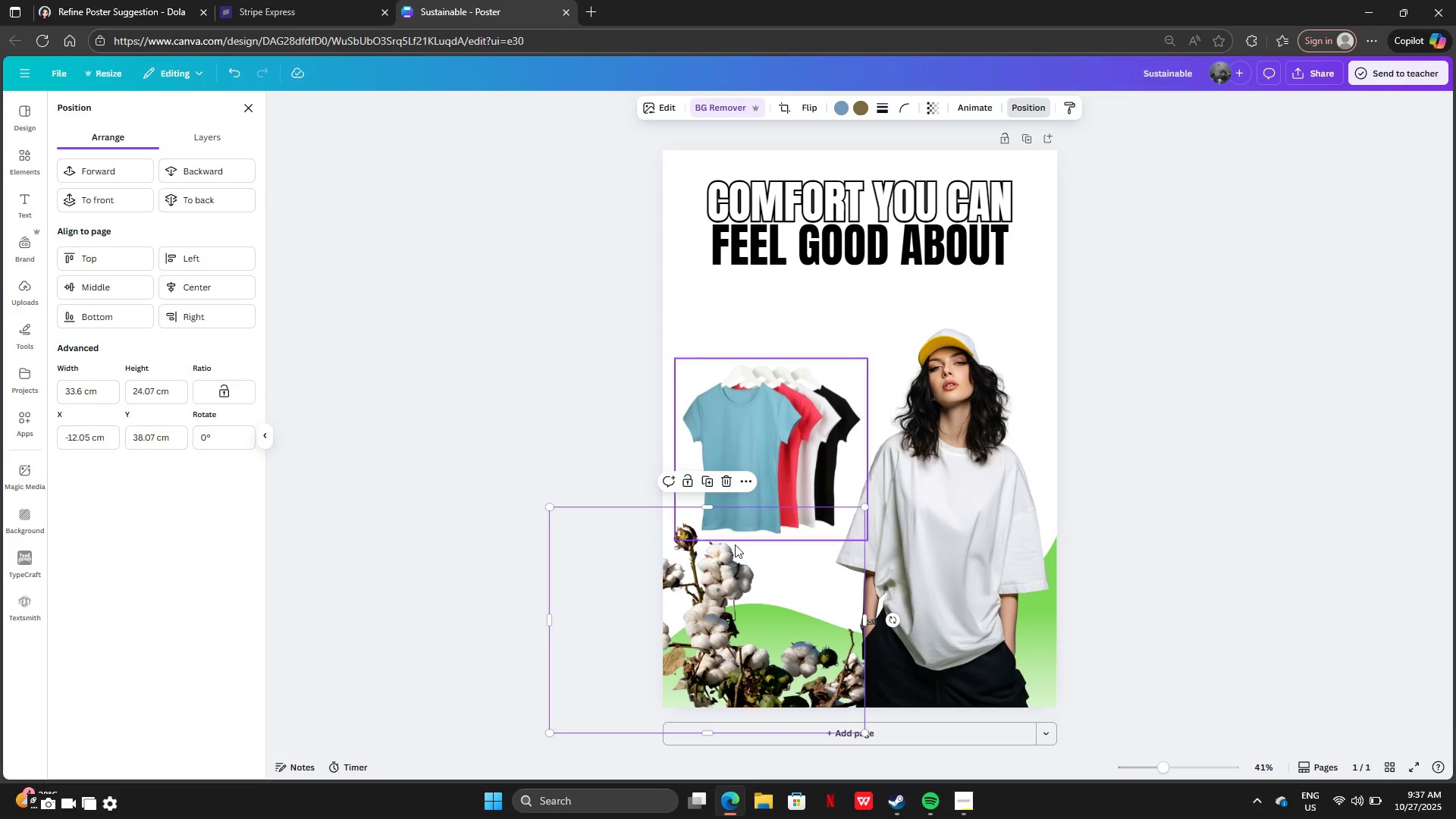 
left_click_drag(start_coordinate=[716, 633], to_coordinate=[757, 599])
 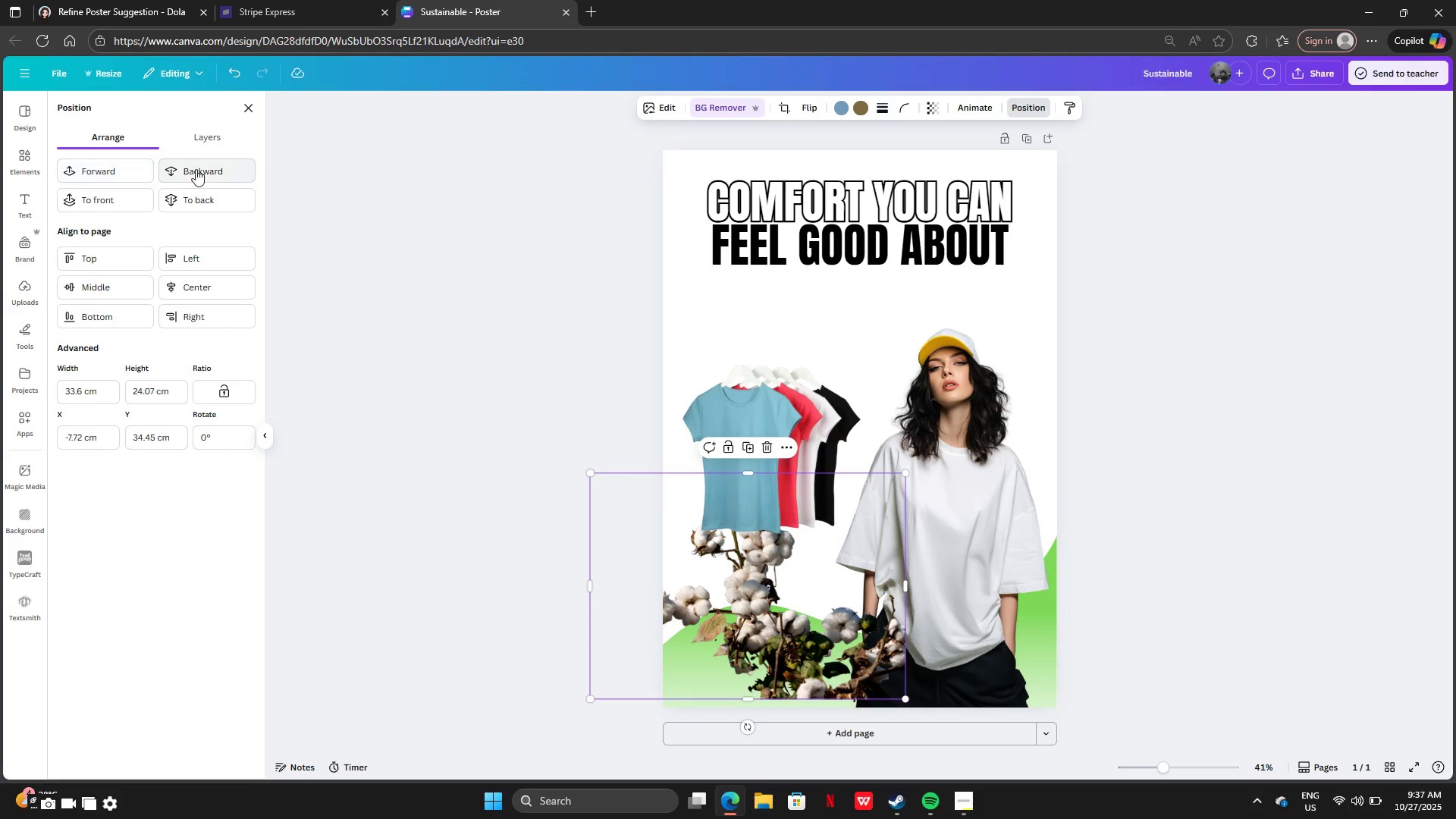 
left_click([196, 169])
 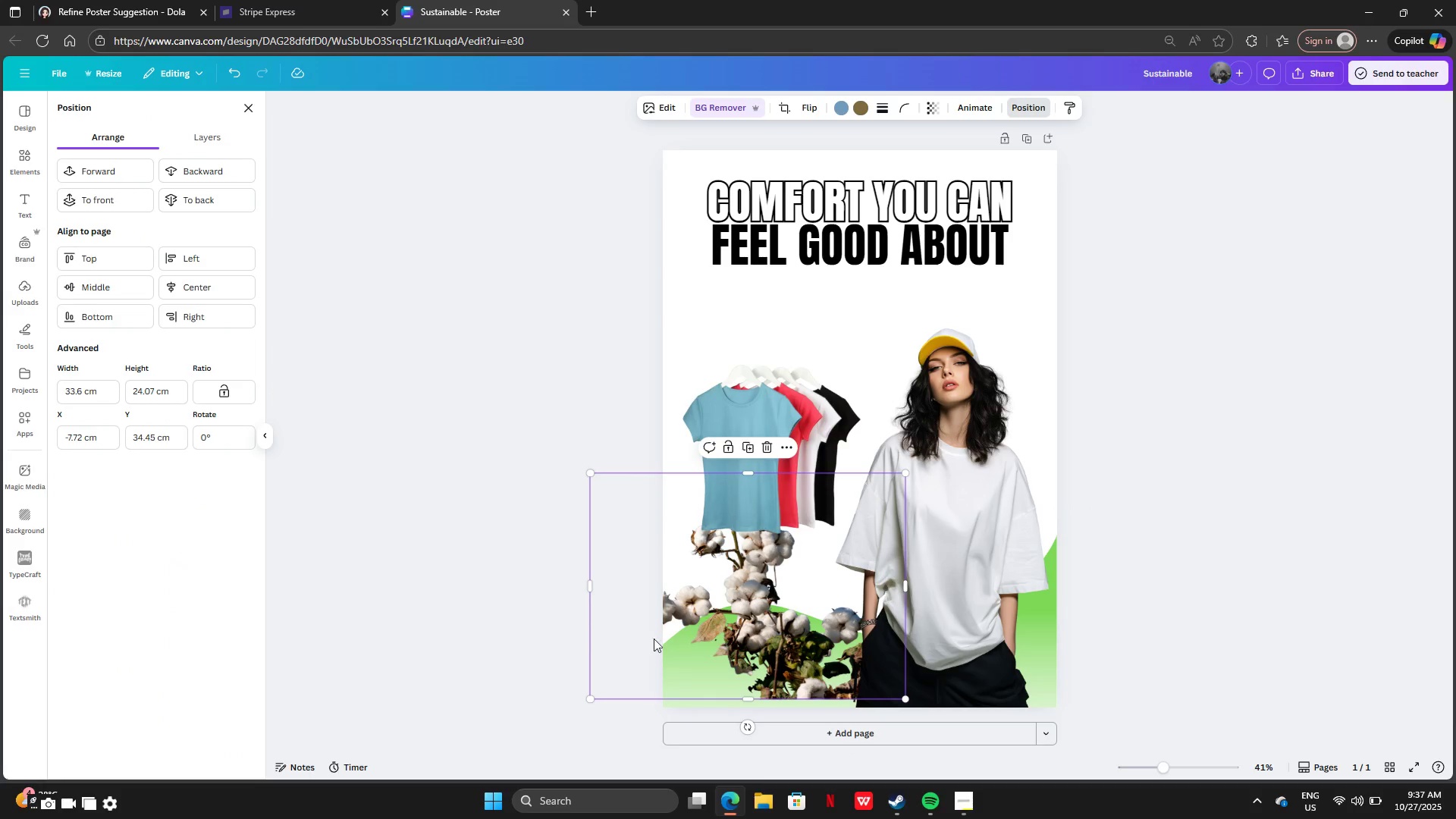 
left_click_drag(start_coordinate=[736, 579], to_coordinate=[758, 643])
 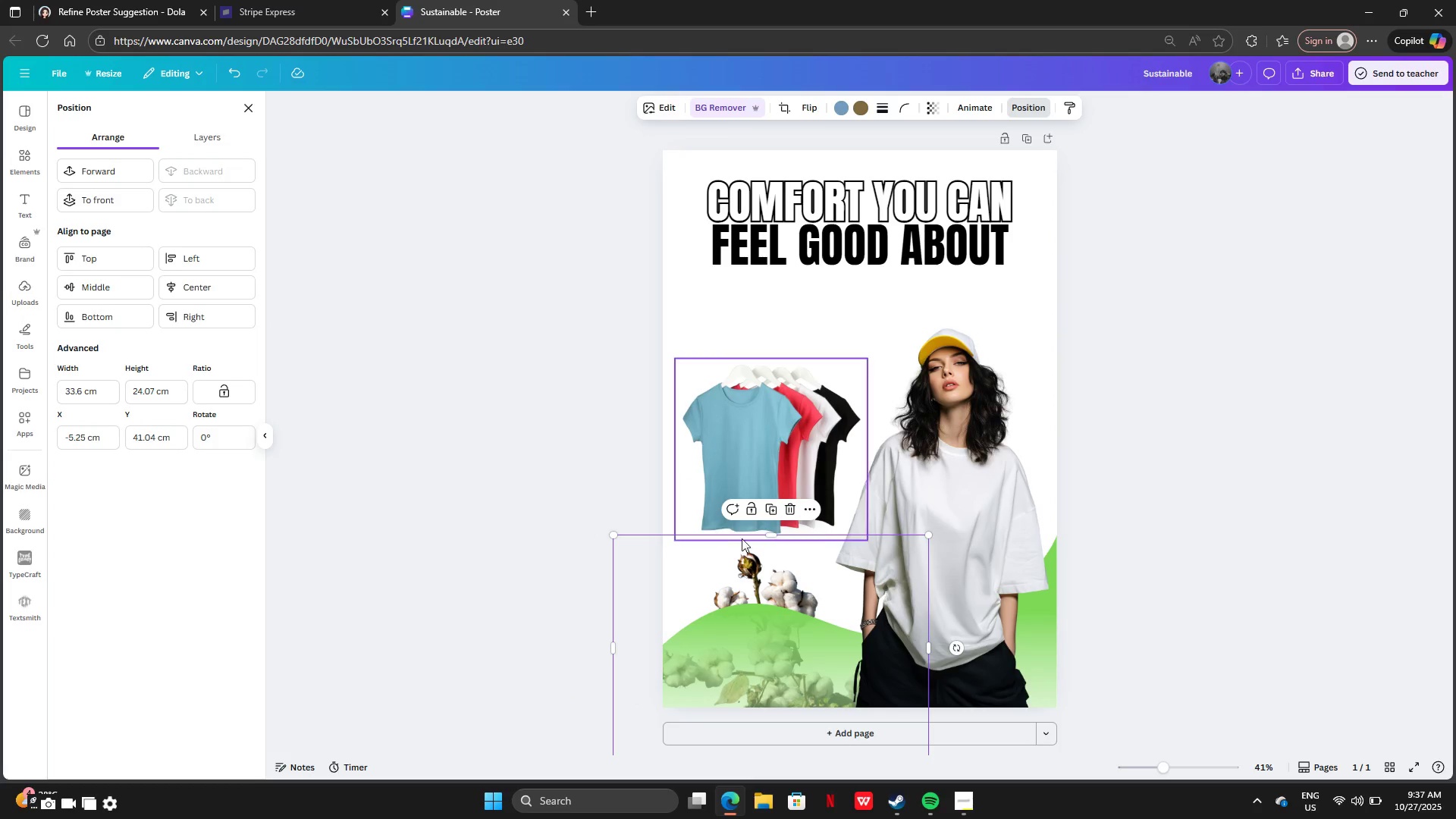 
left_click([801, 579])
 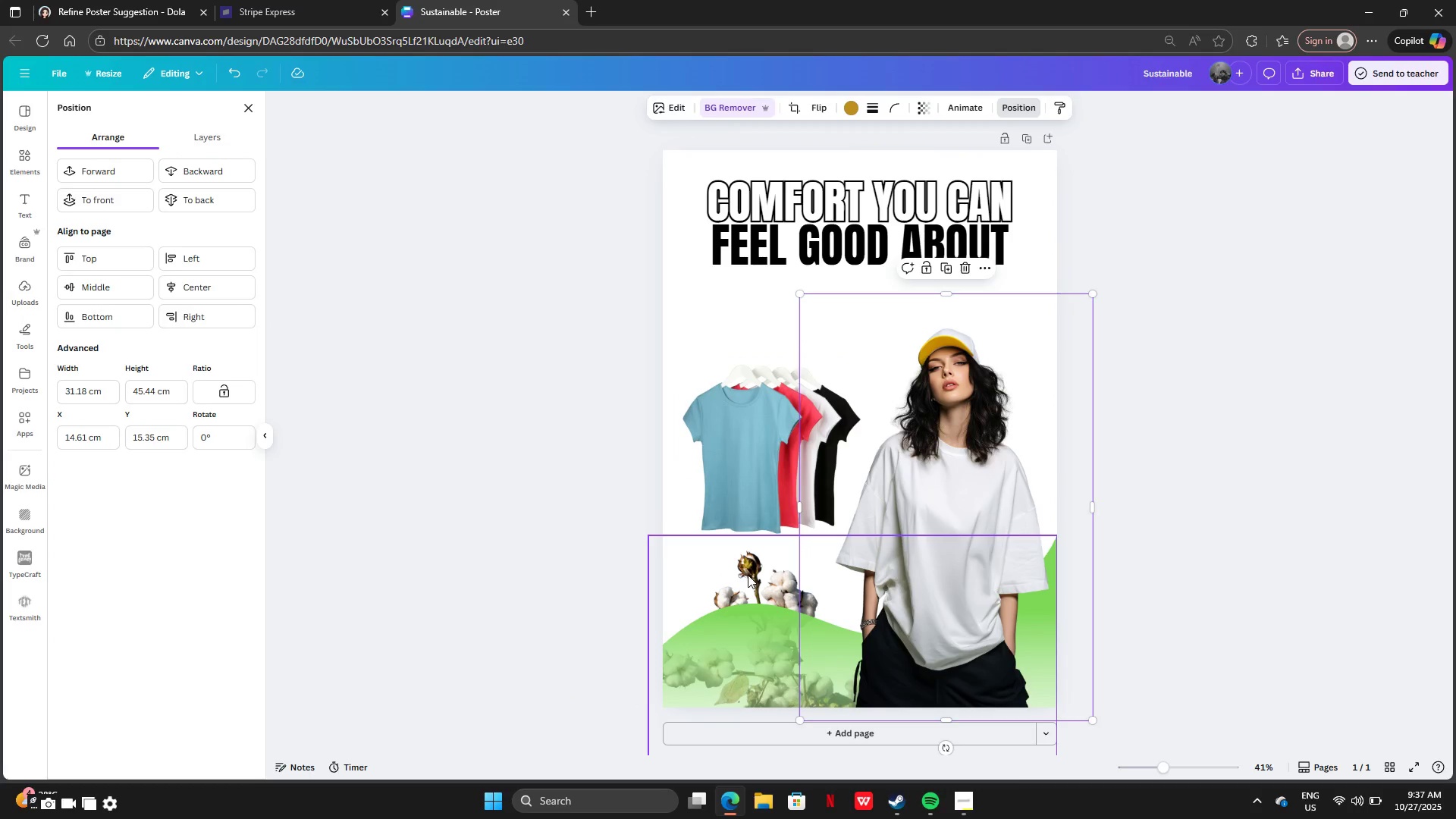 
left_click_drag(start_coordinate=[748, 575], to_coordinate=[711, 589])
 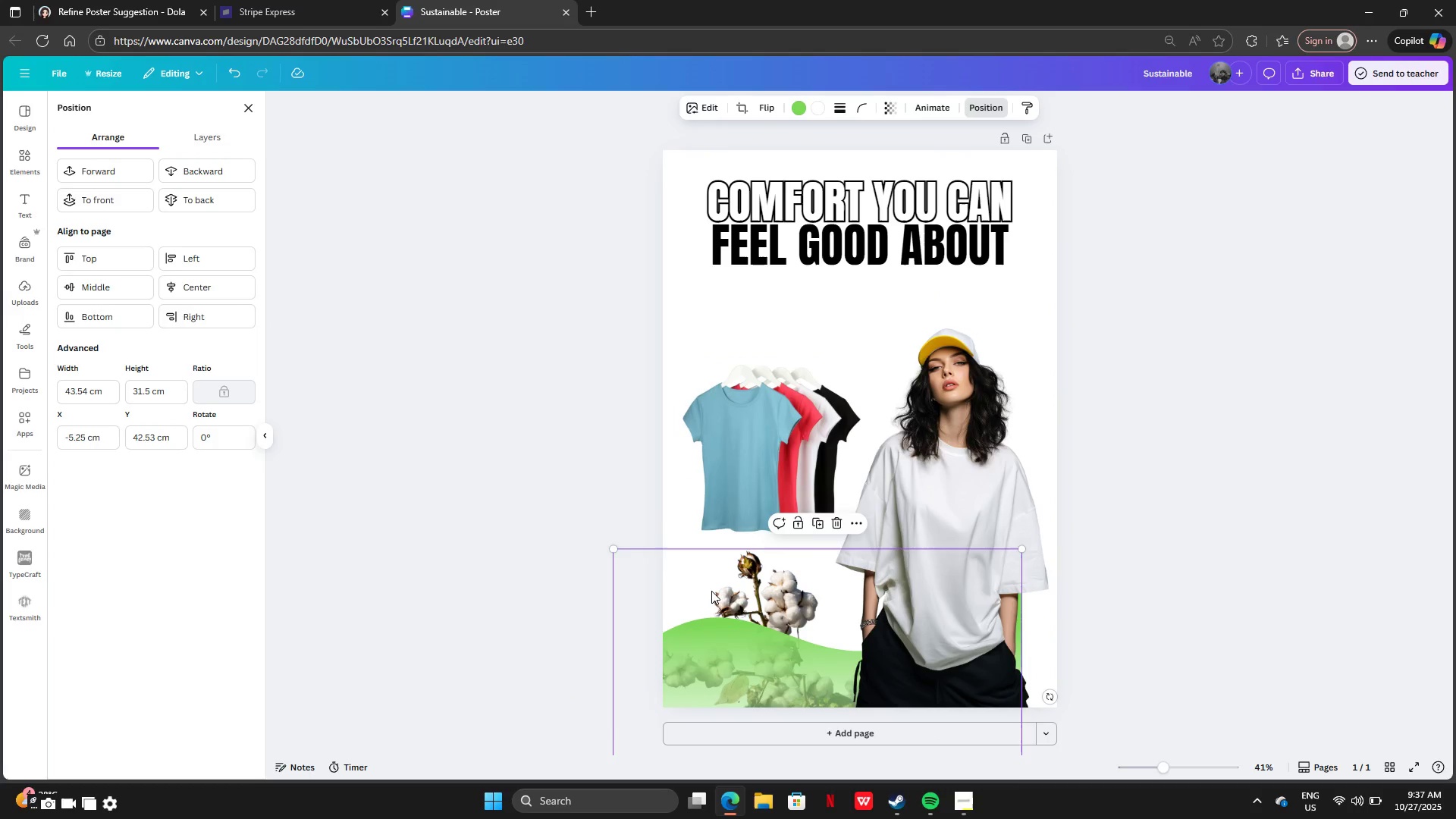 
key(Control+Z)
 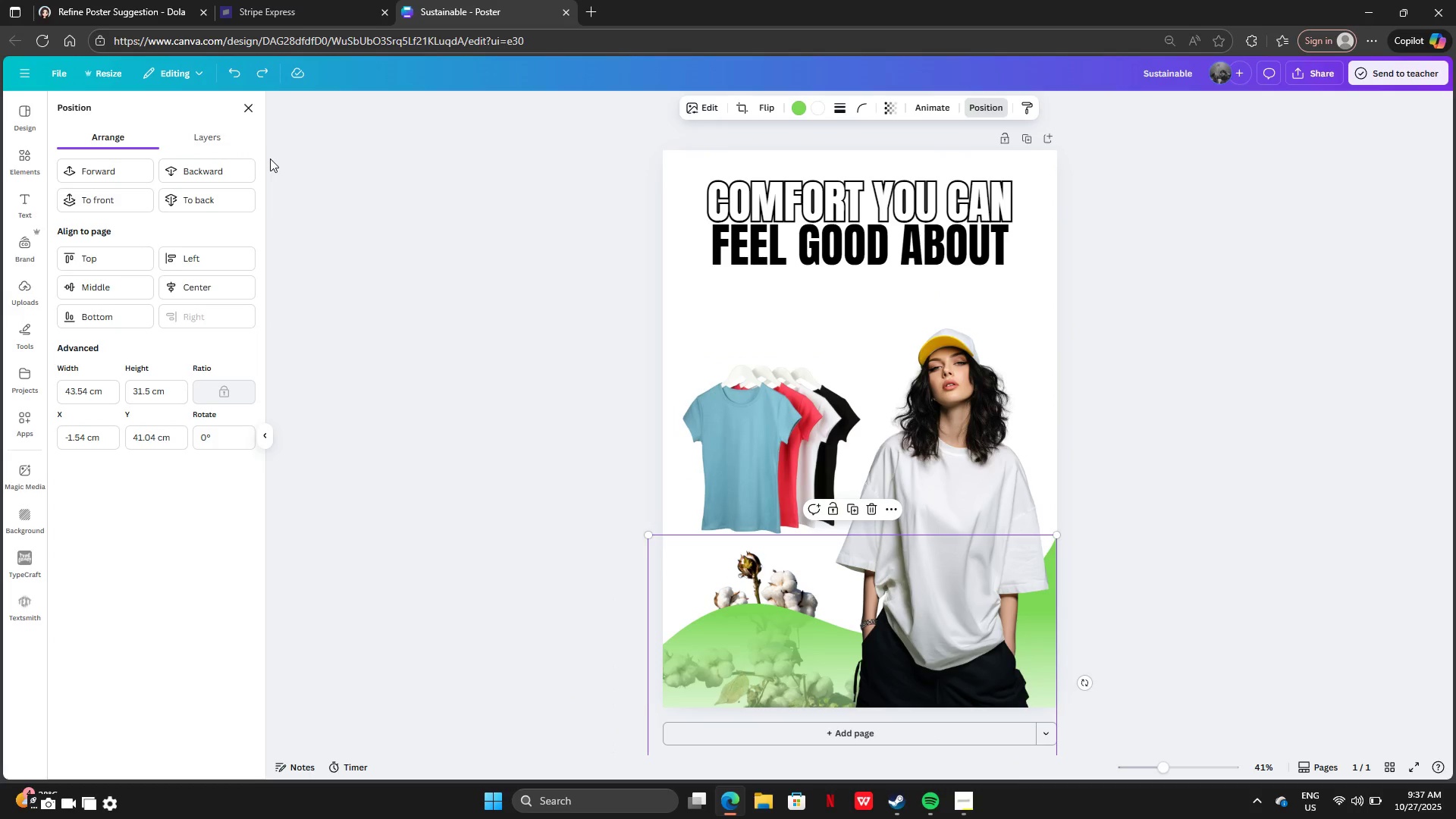 
left_click([169, 144])
 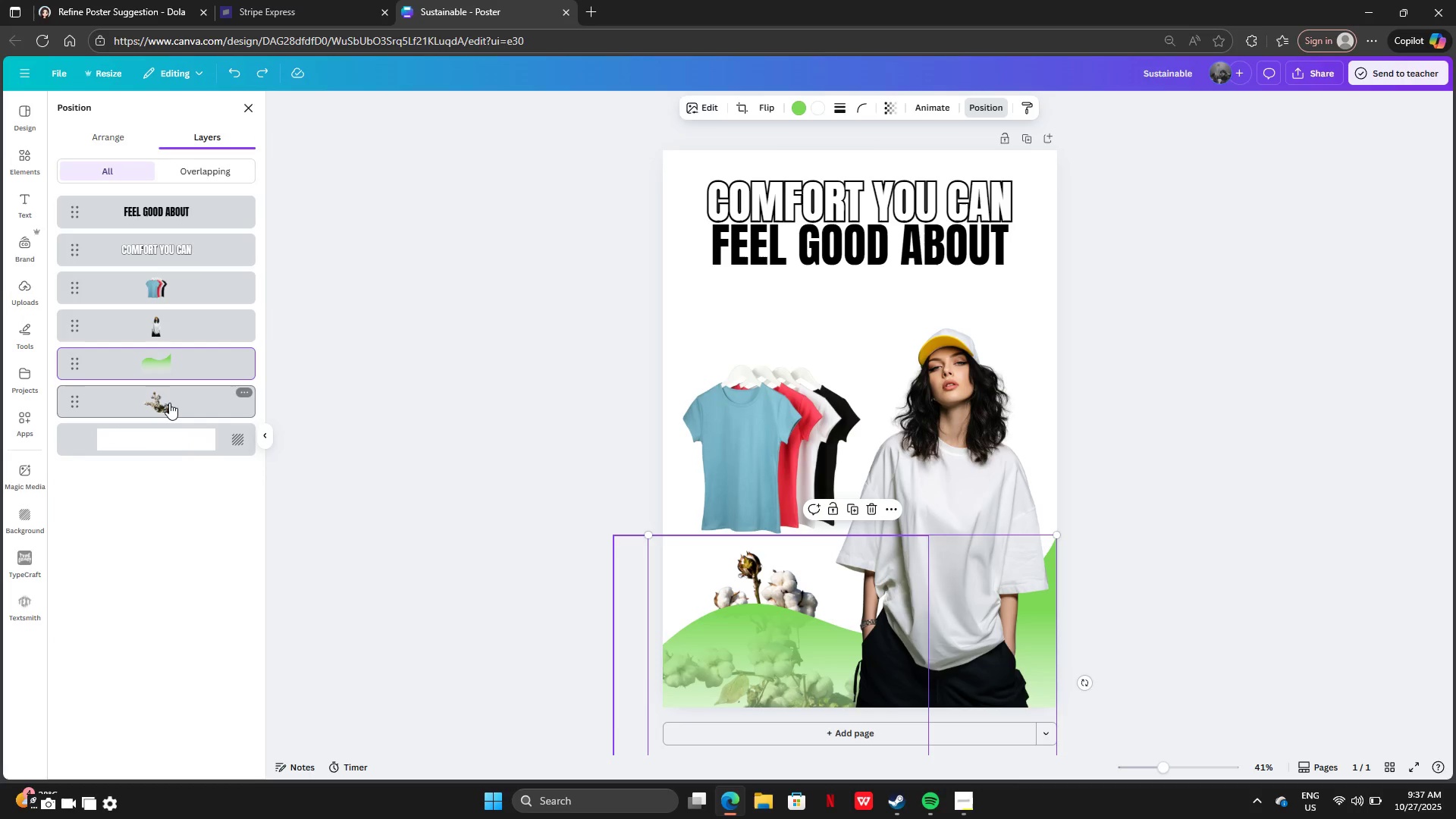 
left_click([169, 403])
 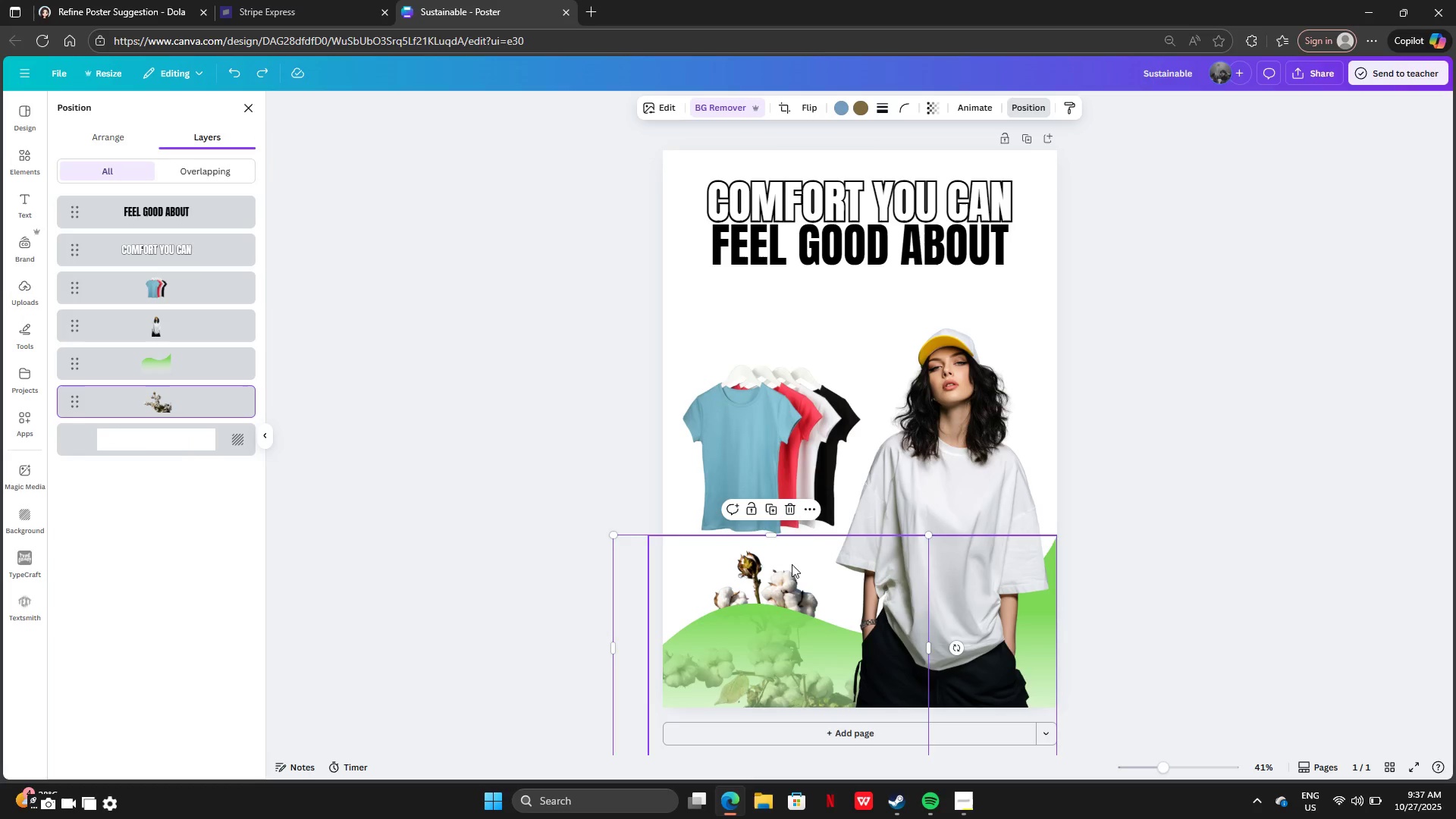 
left_click_drag(start_coordinate=[792, 564], to_coordinate=[797, 516])
 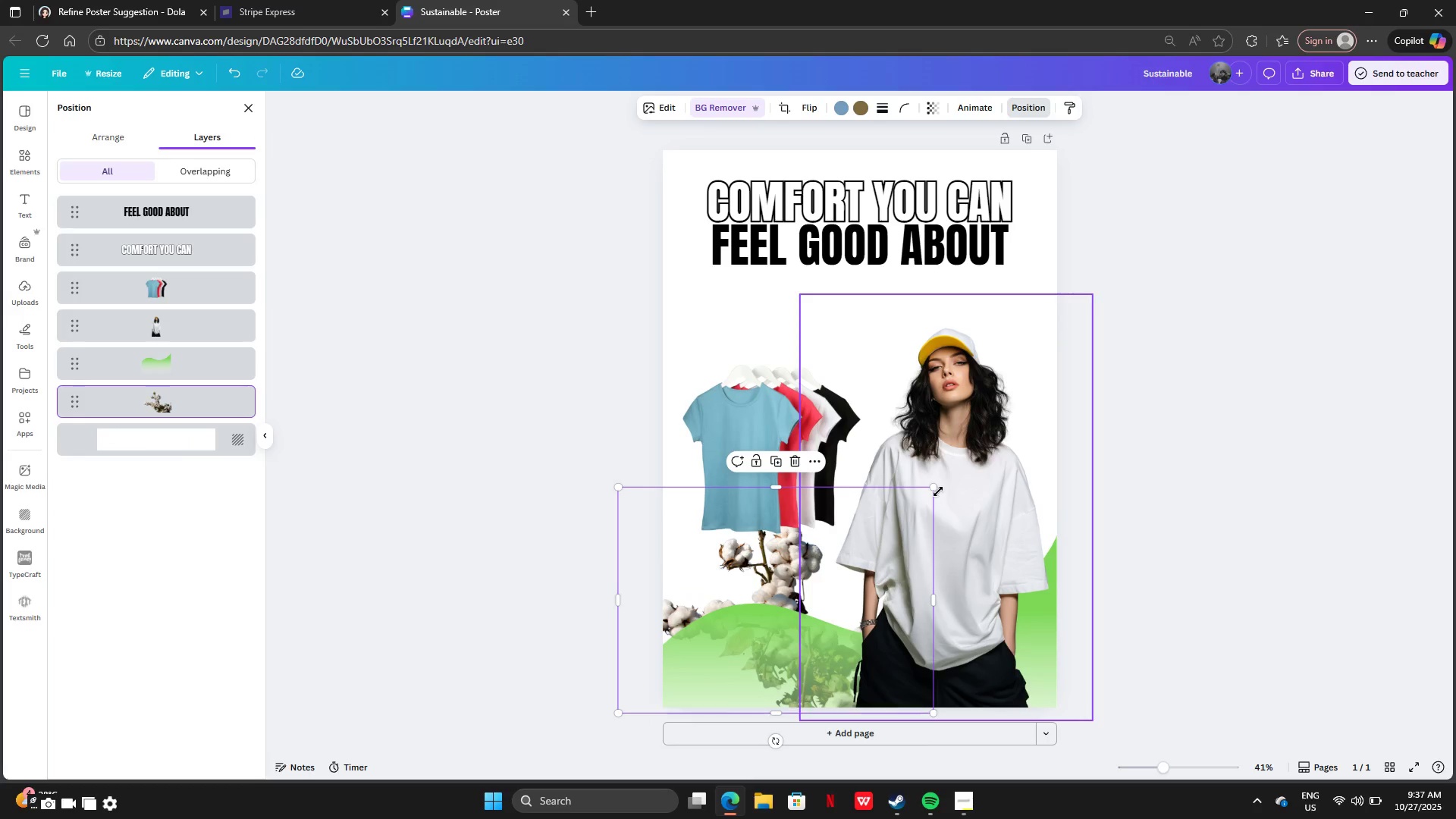 
left_click_drag(start_coordinate=[938, 491], to_coordinate=[894, 544])
 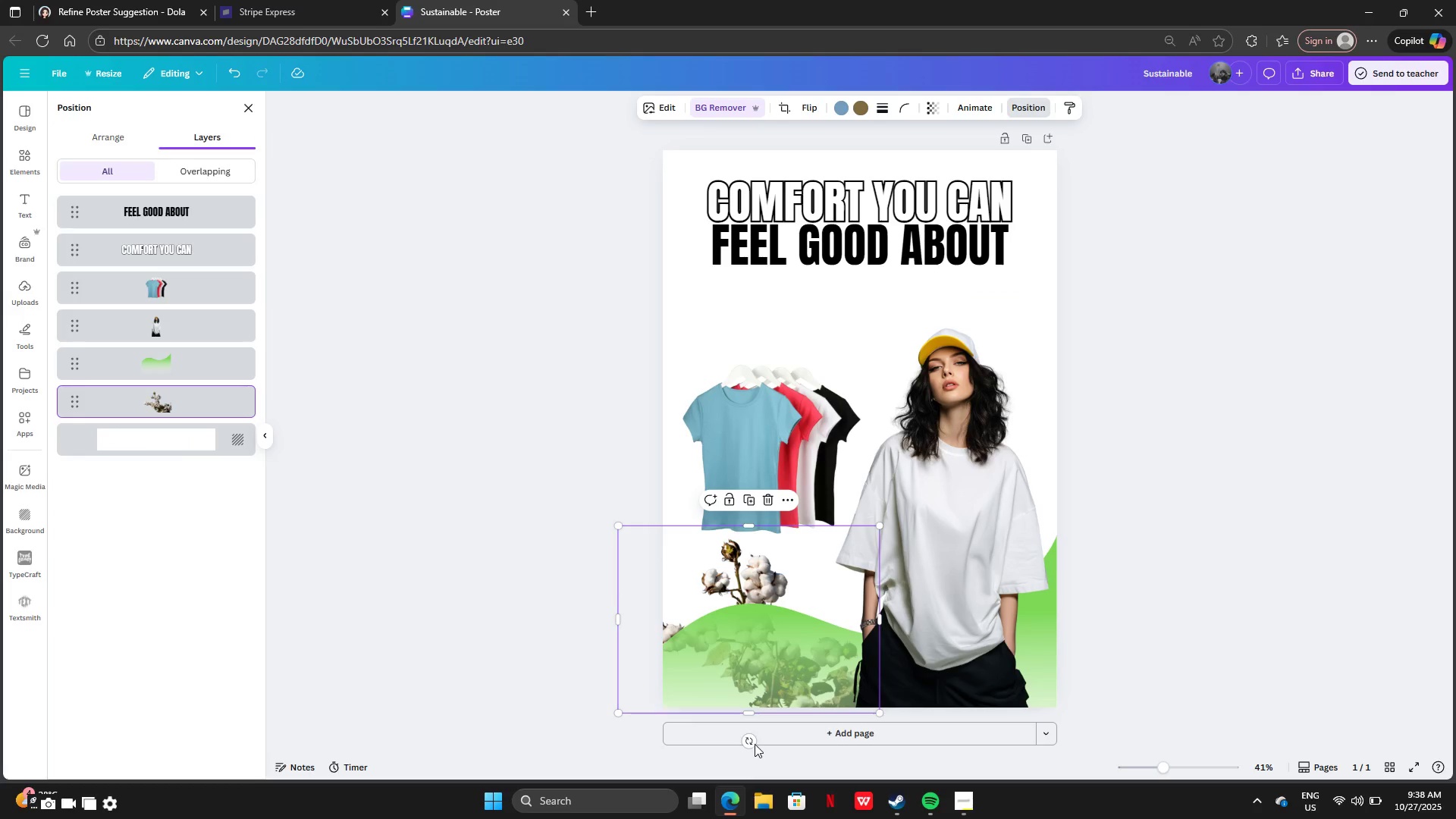 
left_click_drag(start_coordinate=[752, 742], to_coordinate=[811, 690])
 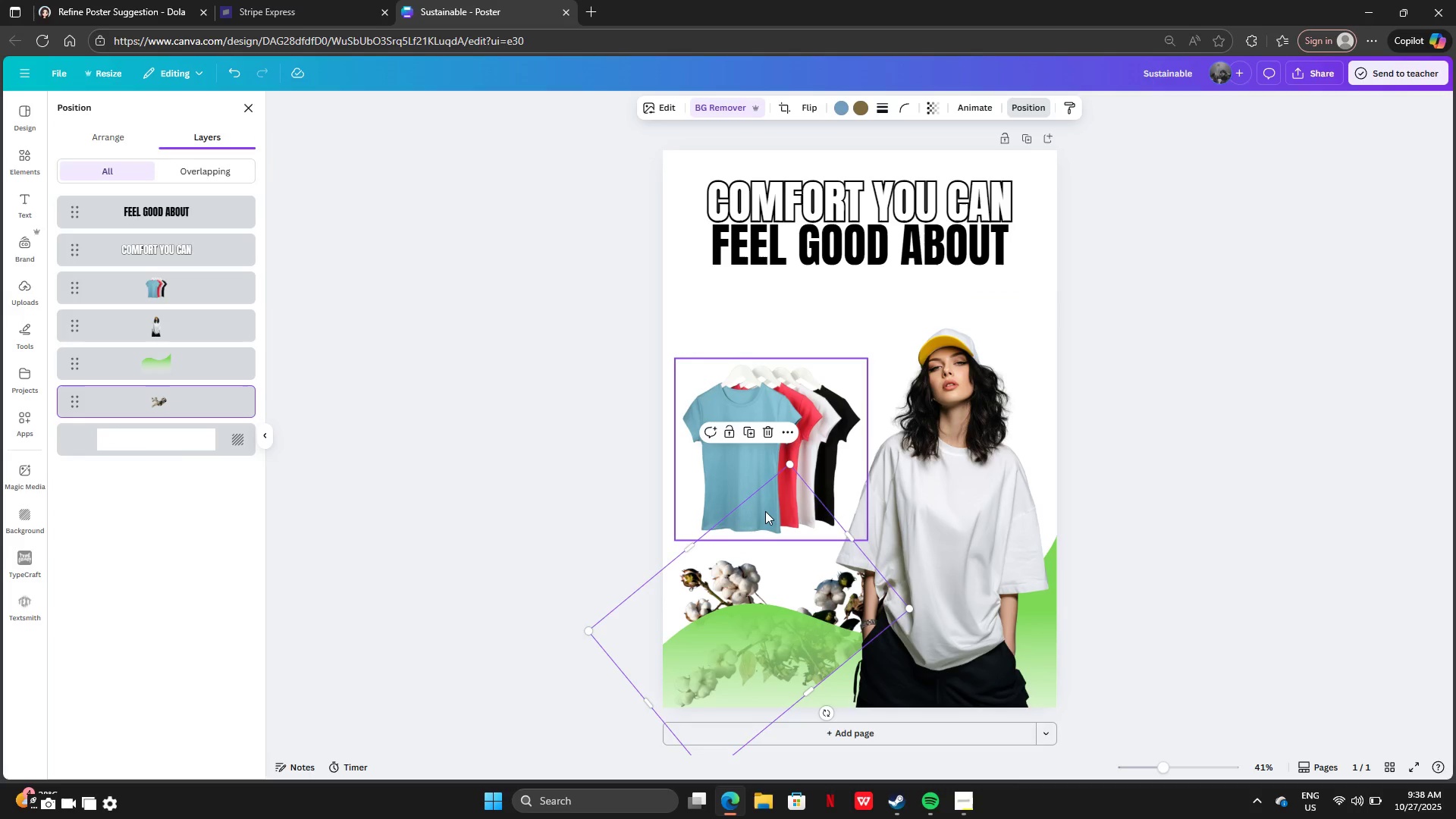 
left_click_drag(start_coordinate=[766, 507], to_coordinate=[792, 566])
 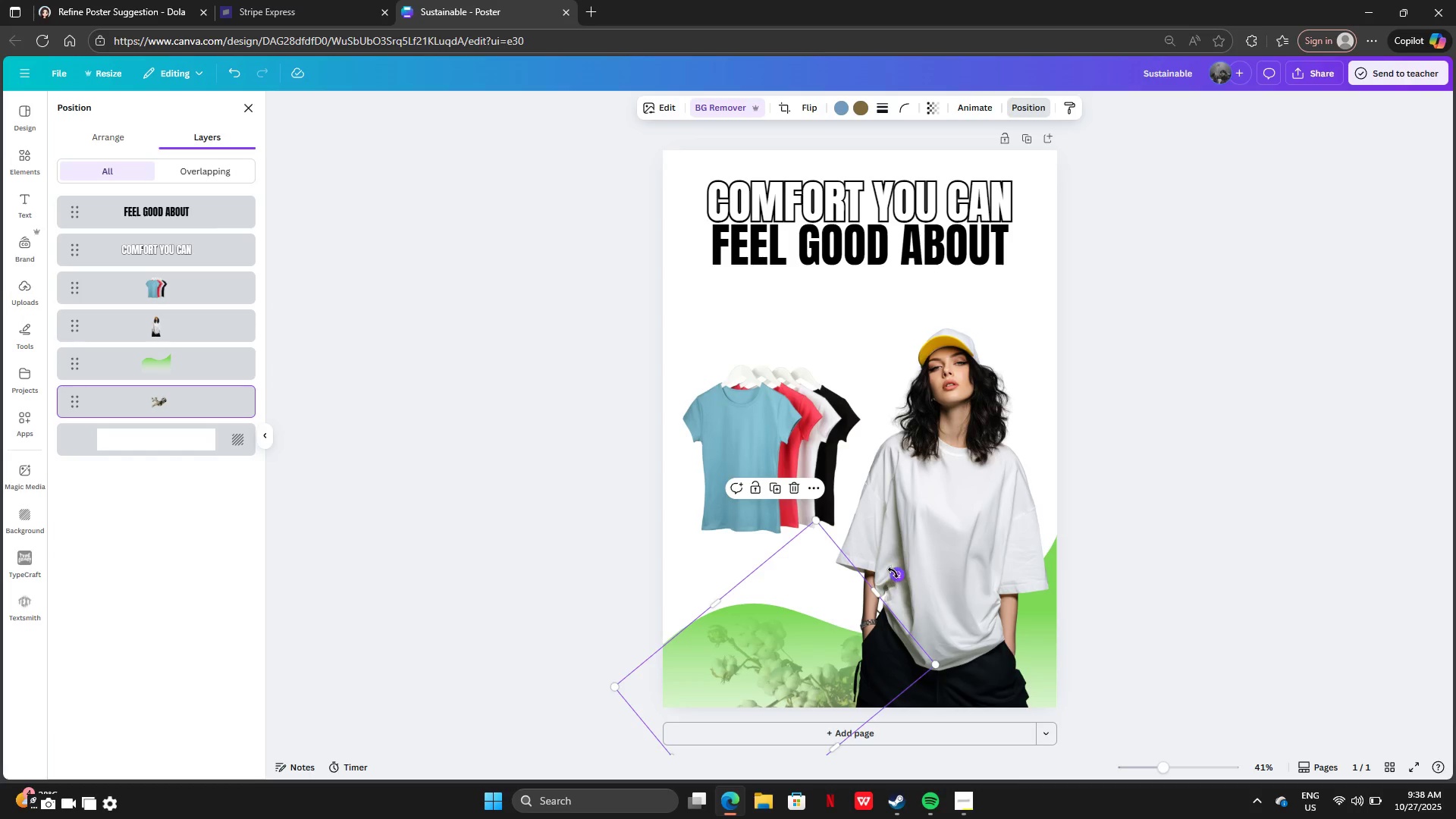 
left_click_drag(start_coordinate=[898, 570], to_coordinate=[871, 771])
 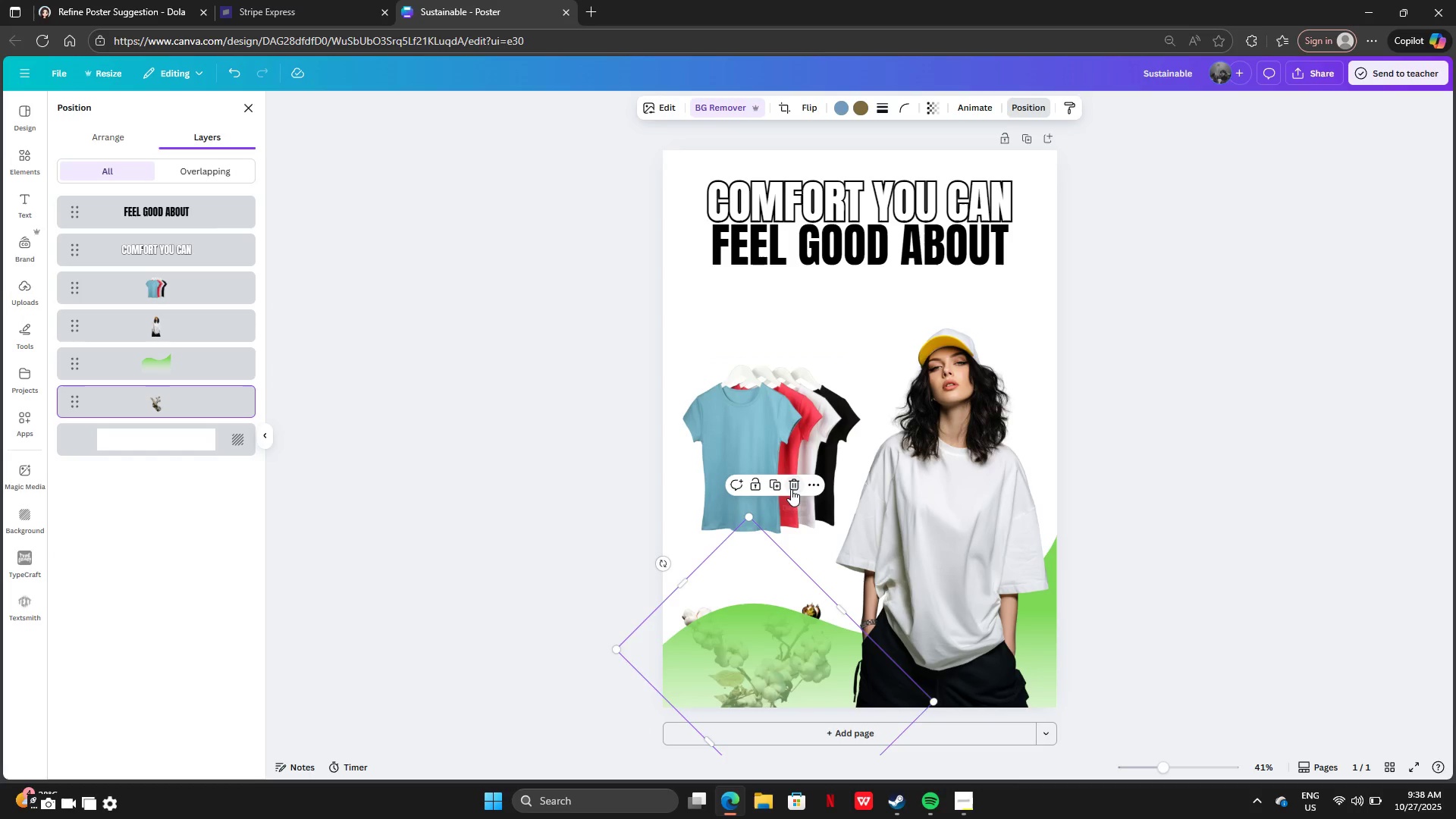 
left_click([791, 489])
 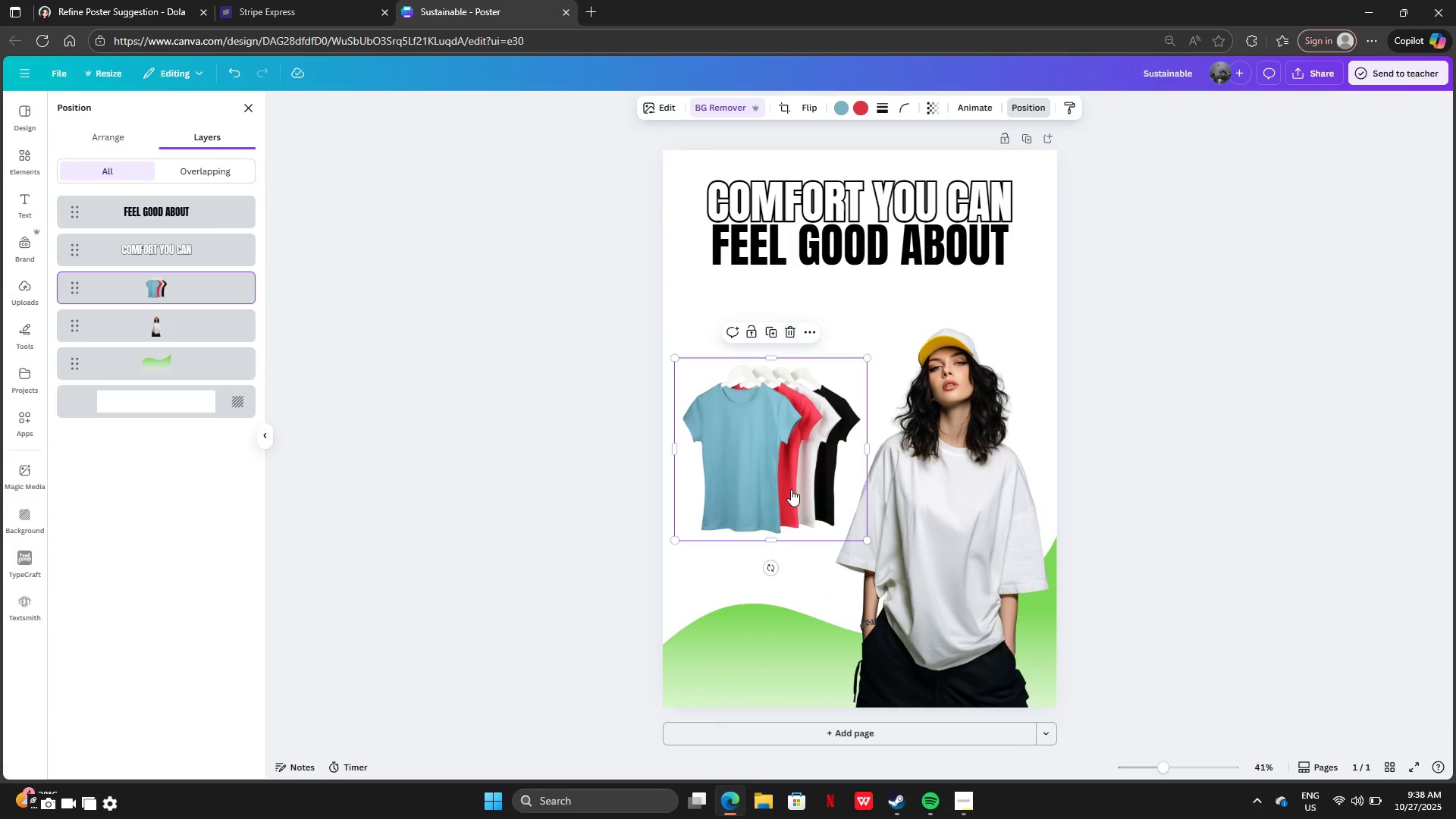 
left_click([791, 489])
 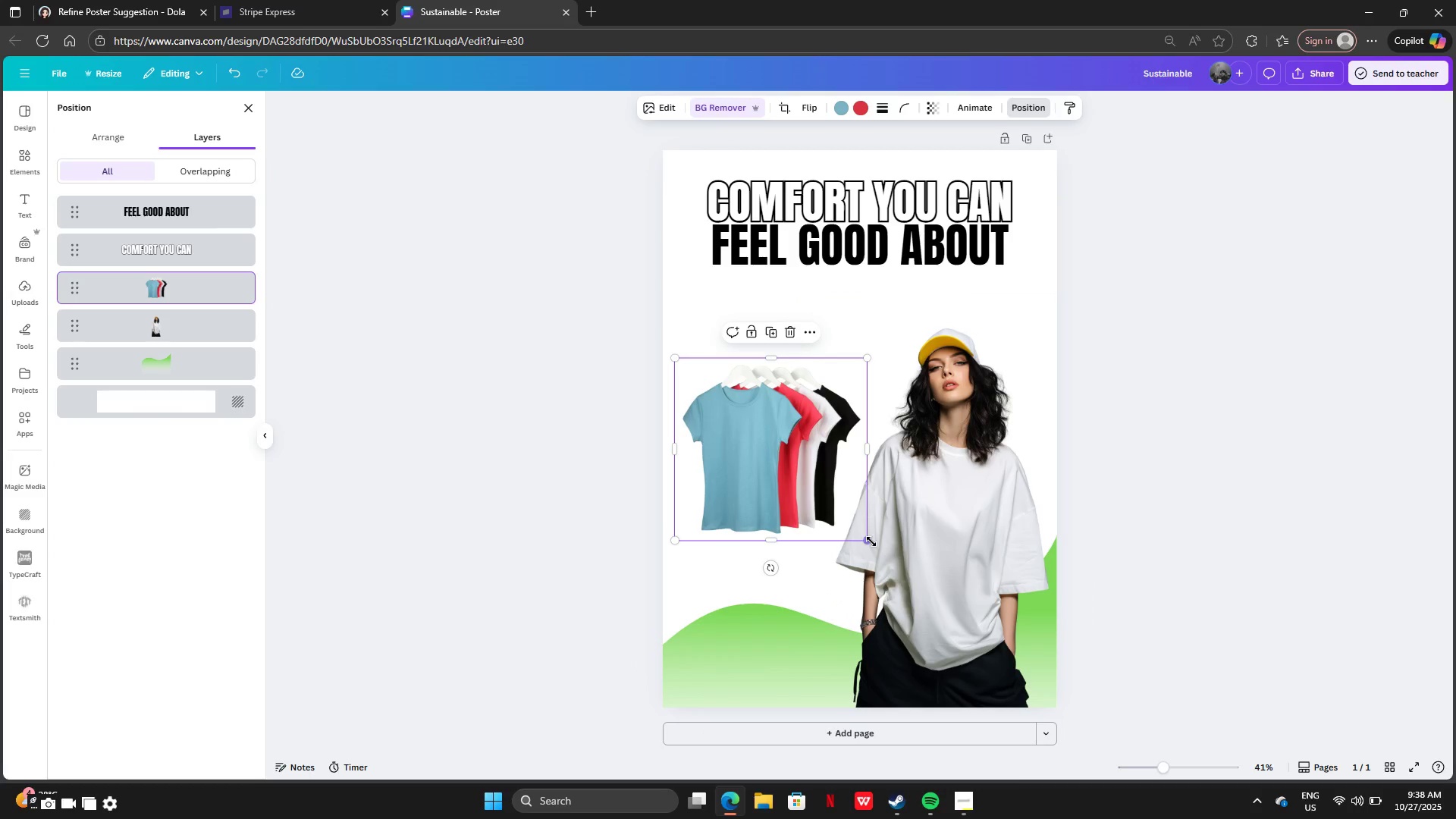 
left_click_drag(start_coordinate=[871, 541], to_coordinate=[900, 619])
 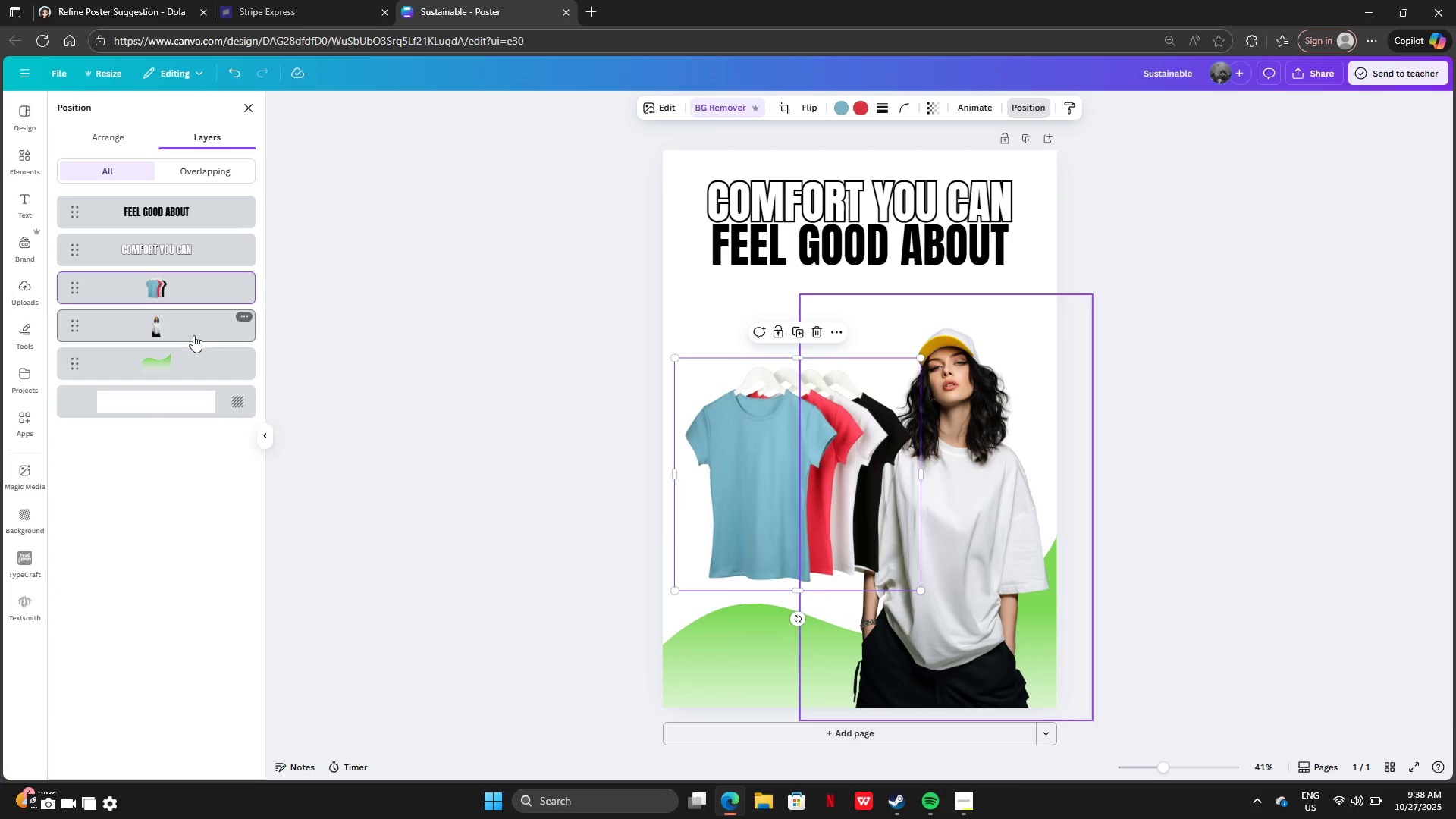 
left_click_drag(start_coordinate=[149, 297], to_coordinate=[149, 343])
 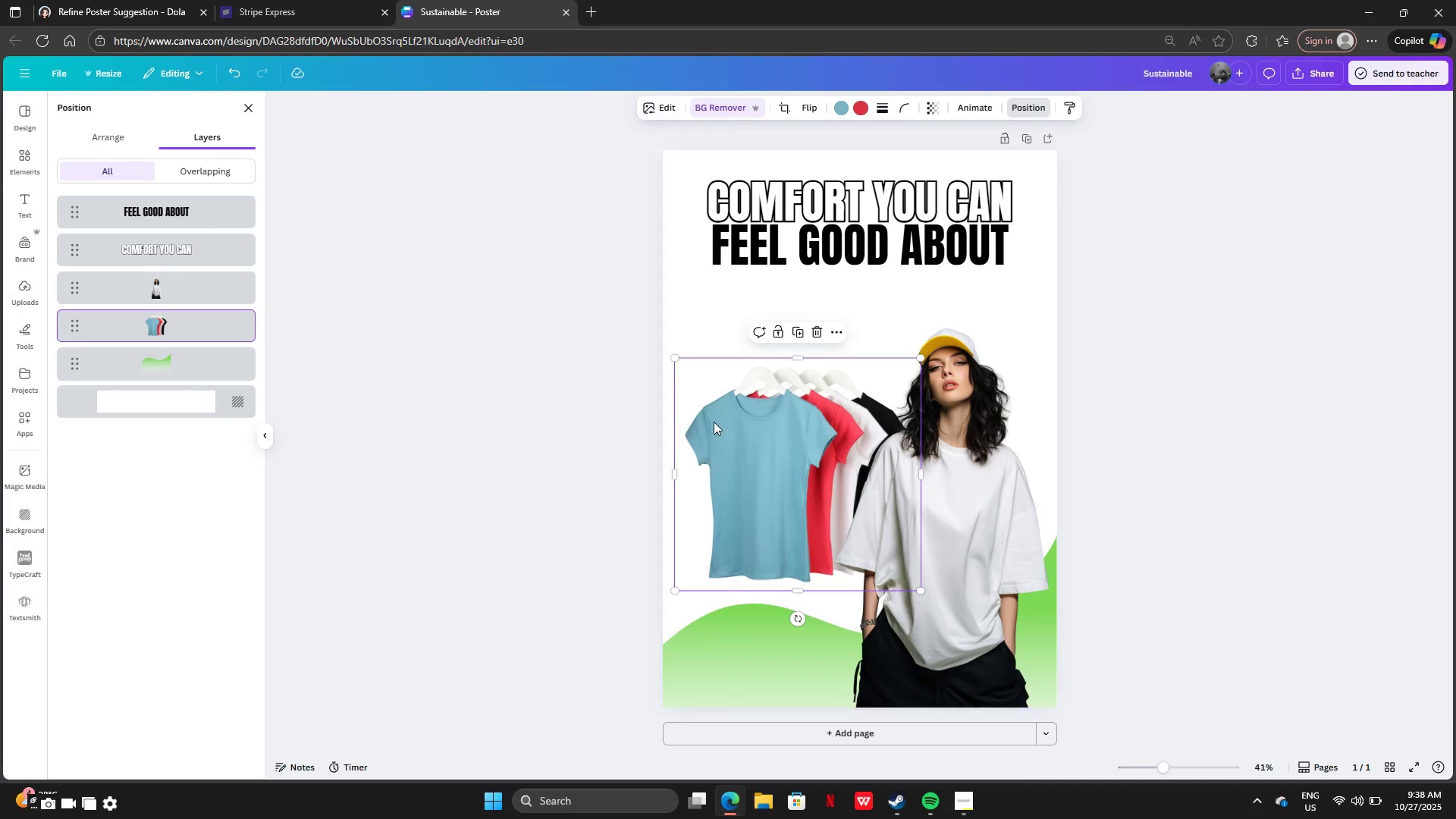 
left_click_drag(start_coordinate=[742, 435], to_coordinate=[731, 397])
 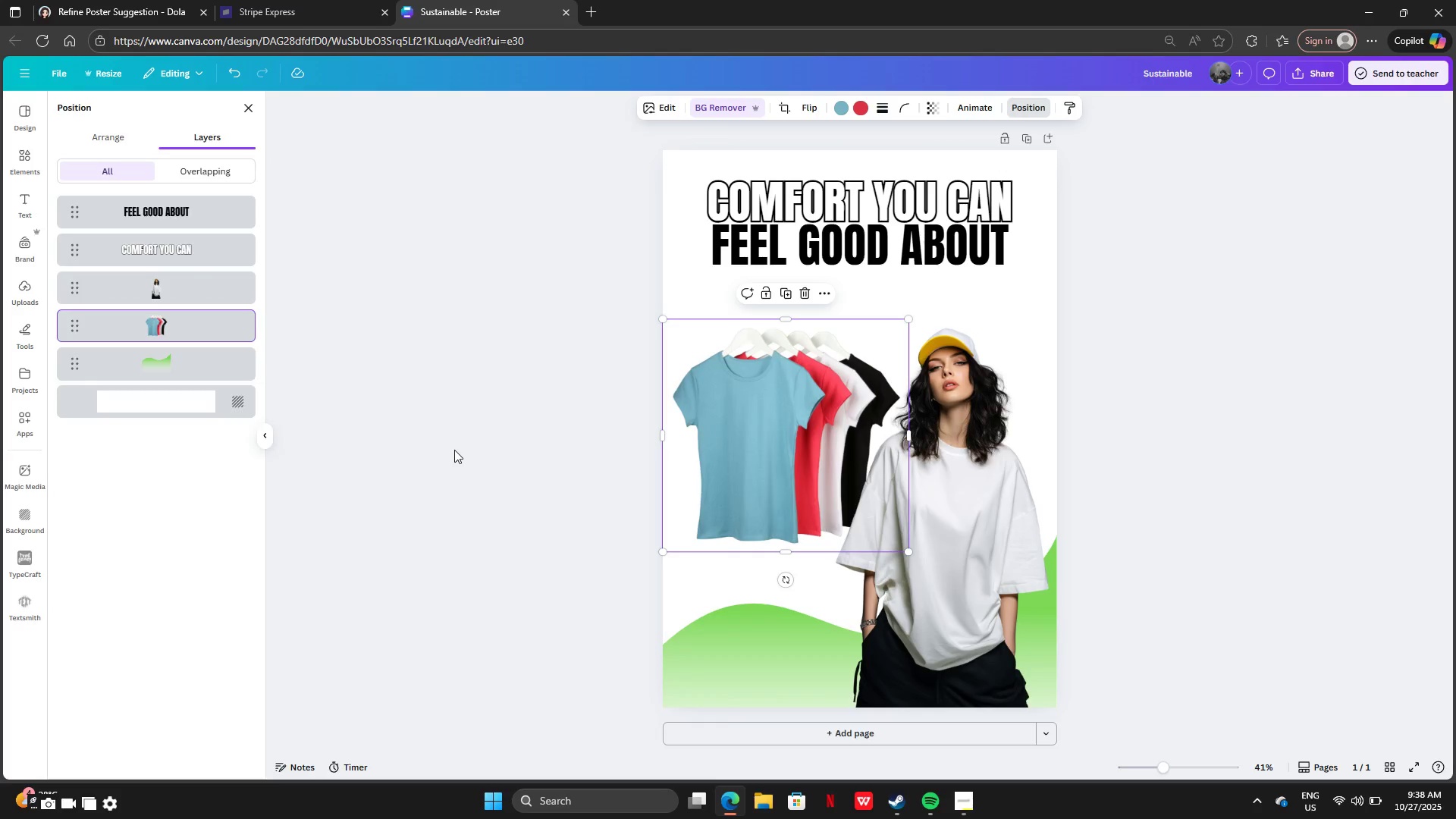 
left_click([454, 450])
 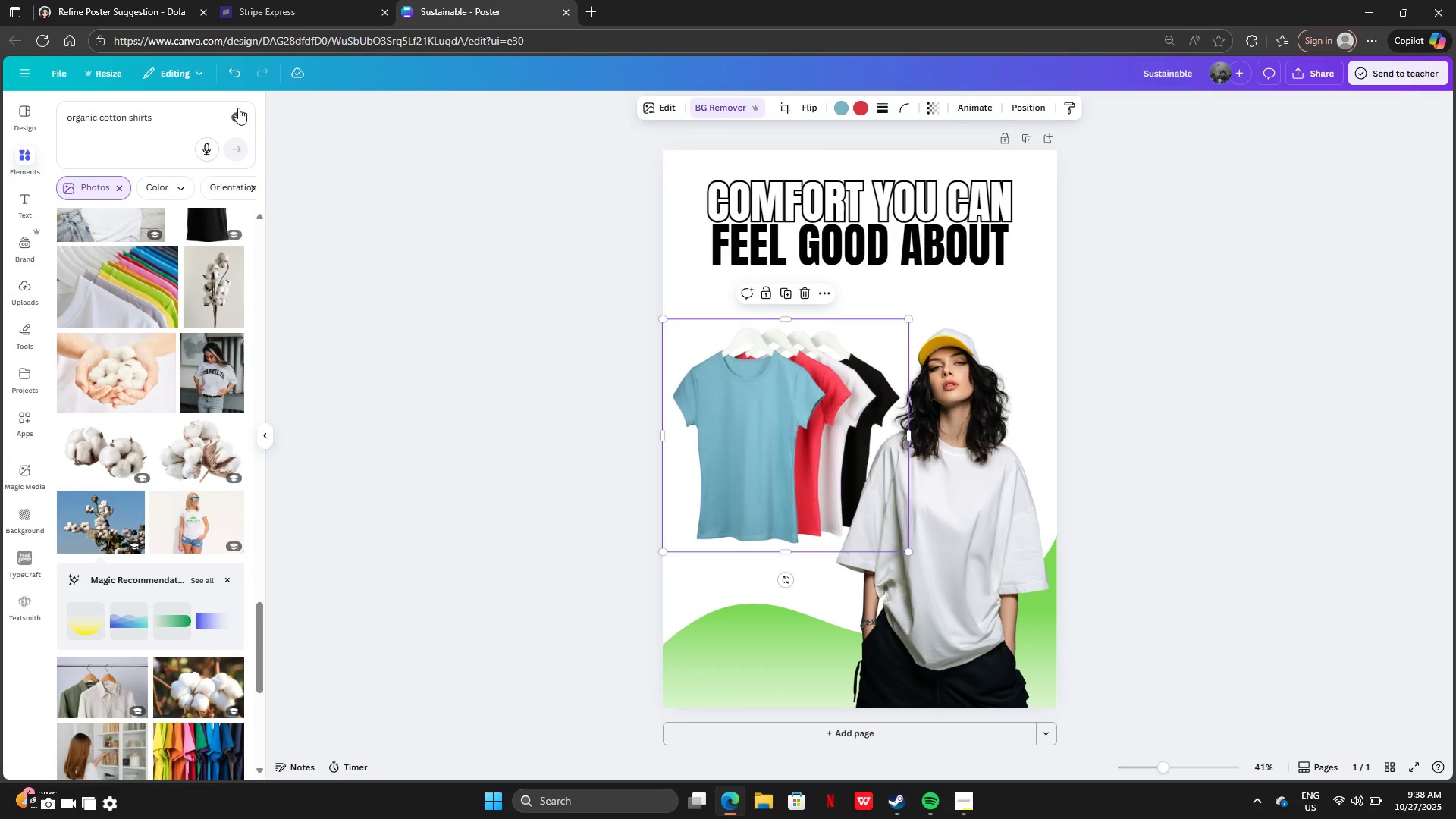 
left_click([238, 110])
 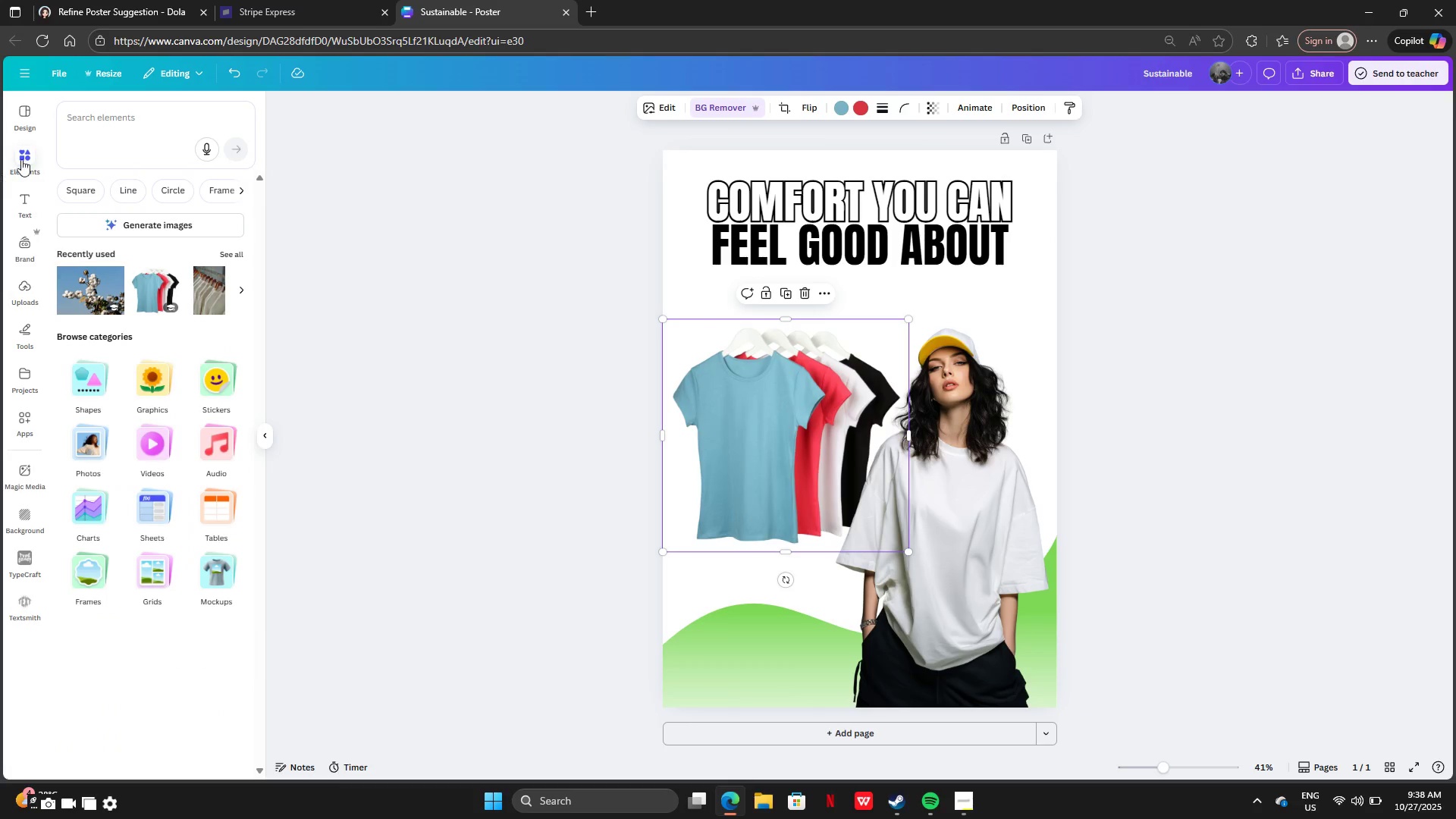 
left_click([132, 133])
 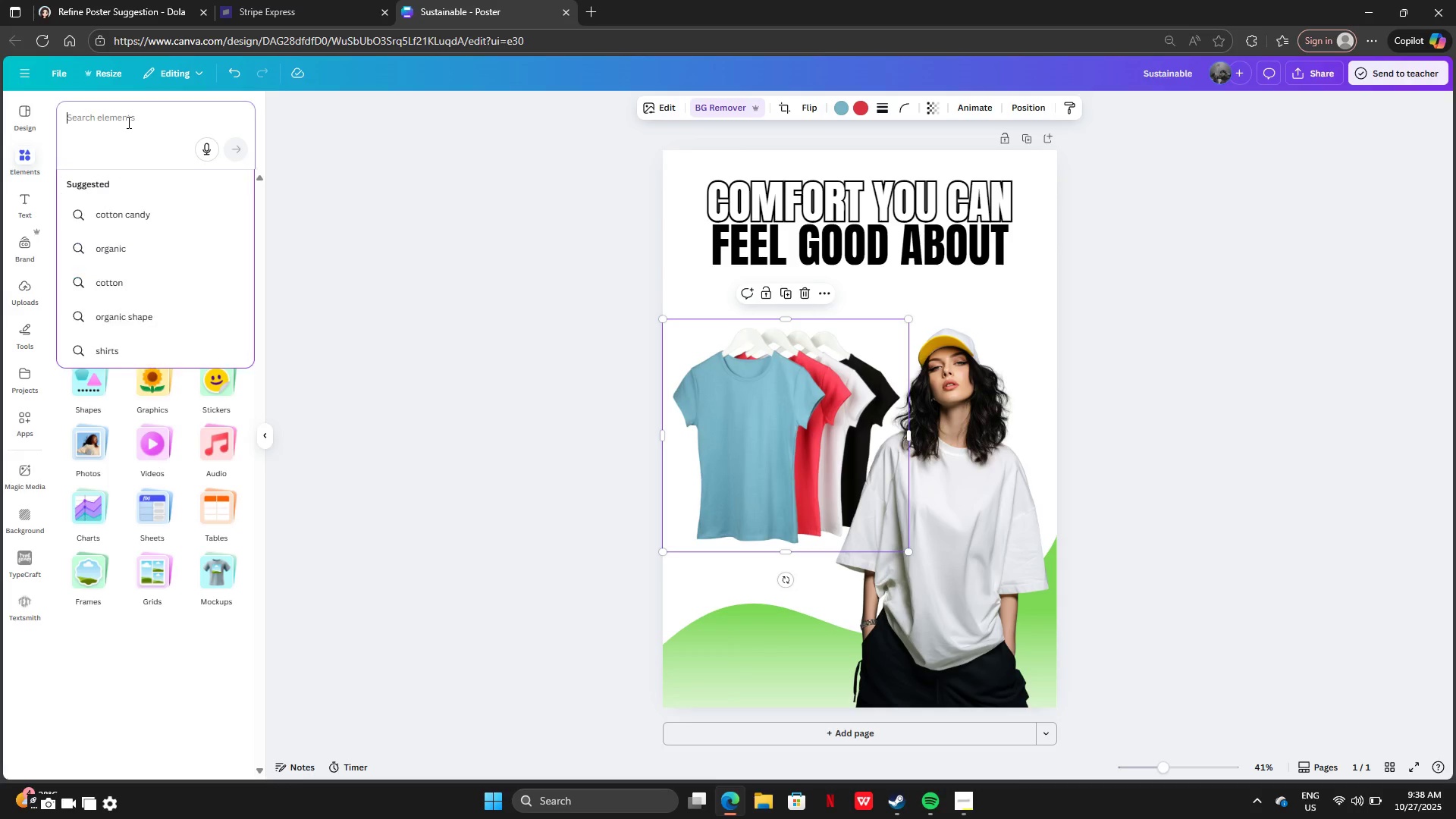 
left_click([127, 122])
 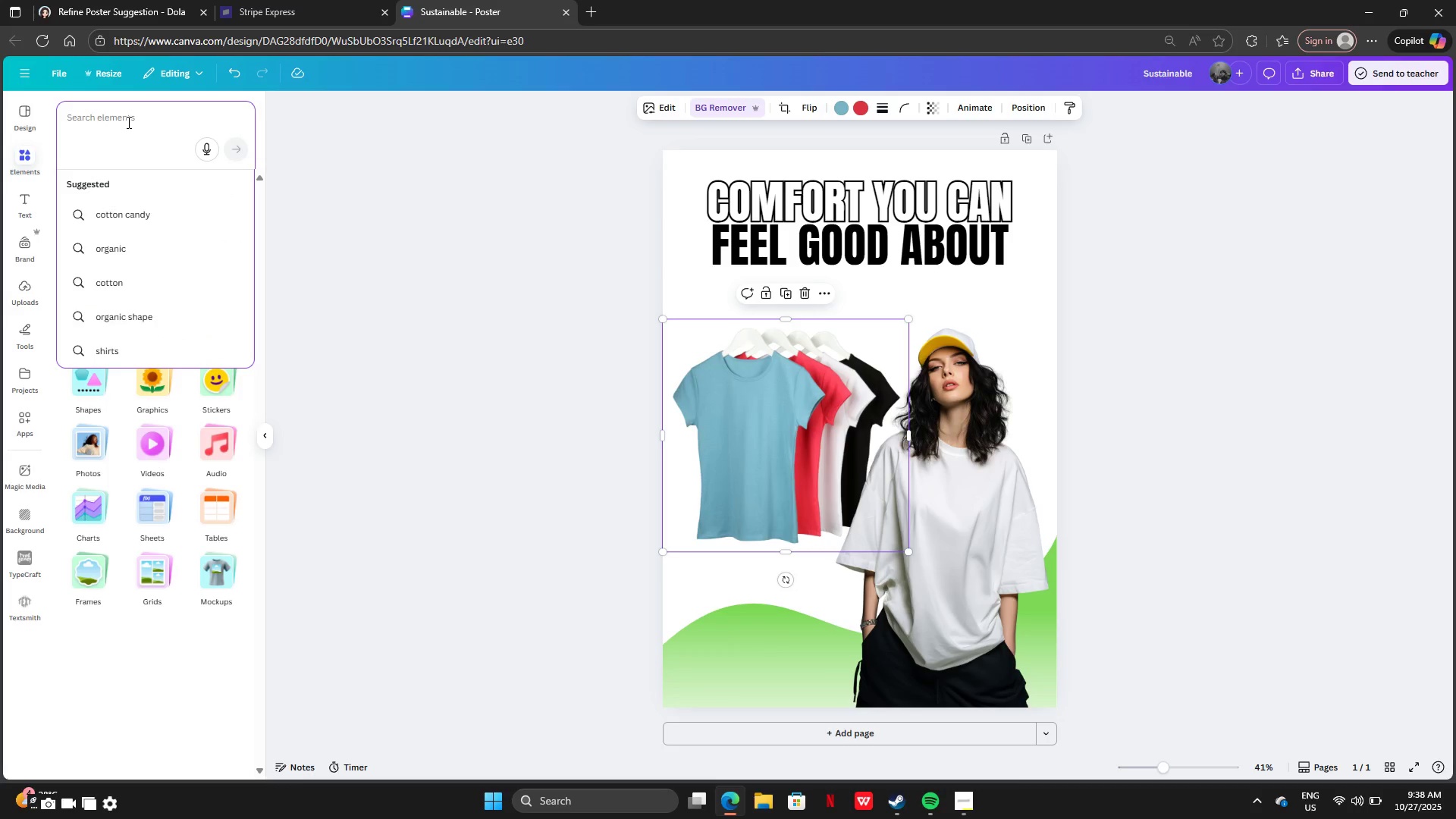 
type(cloths bacldround)
 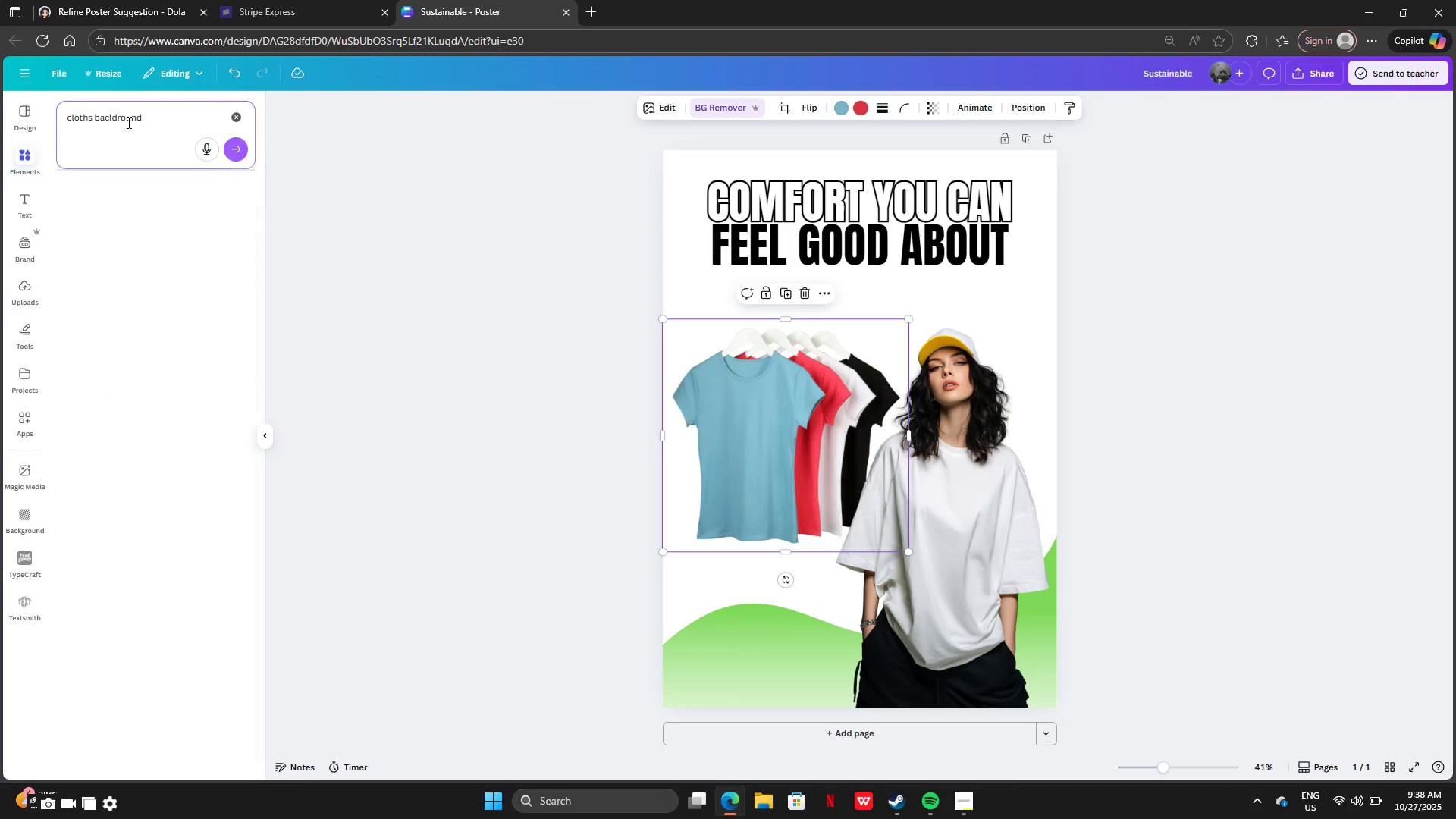 
key(Enter)
 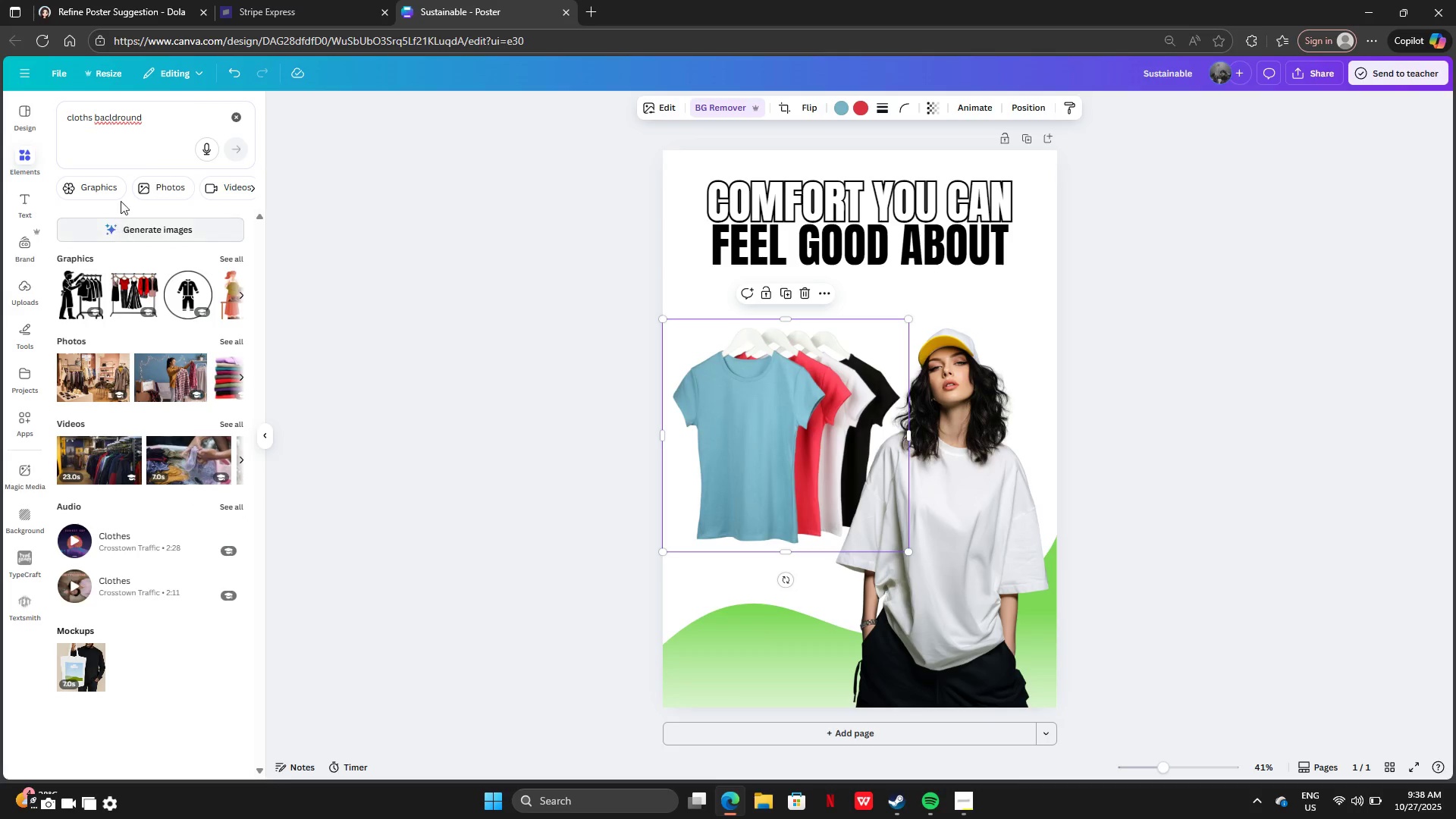 
left_click([144, 193])
 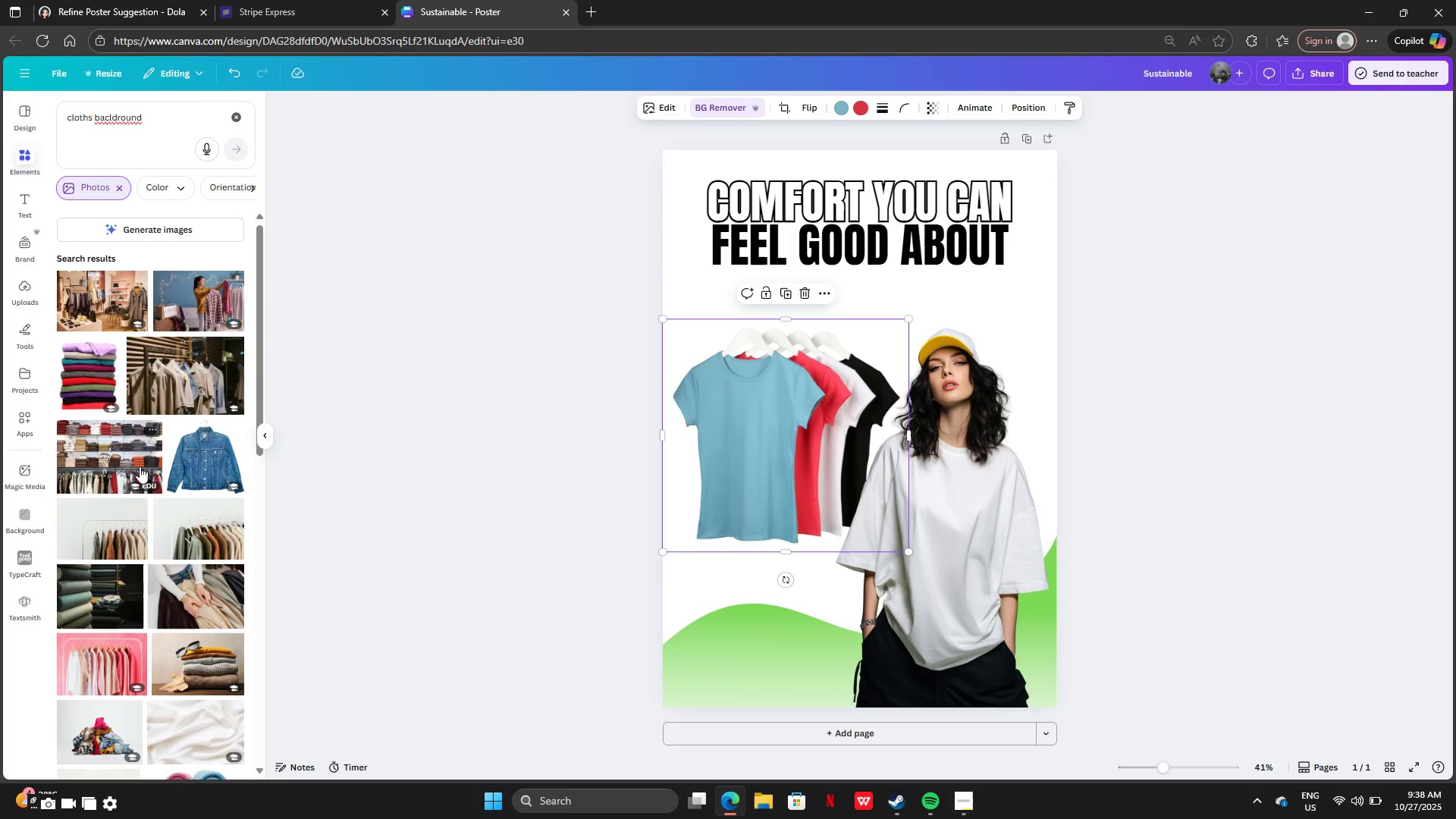 
scroll: coordinate [138, 472], scroll_direction: down, amount: 20.0
 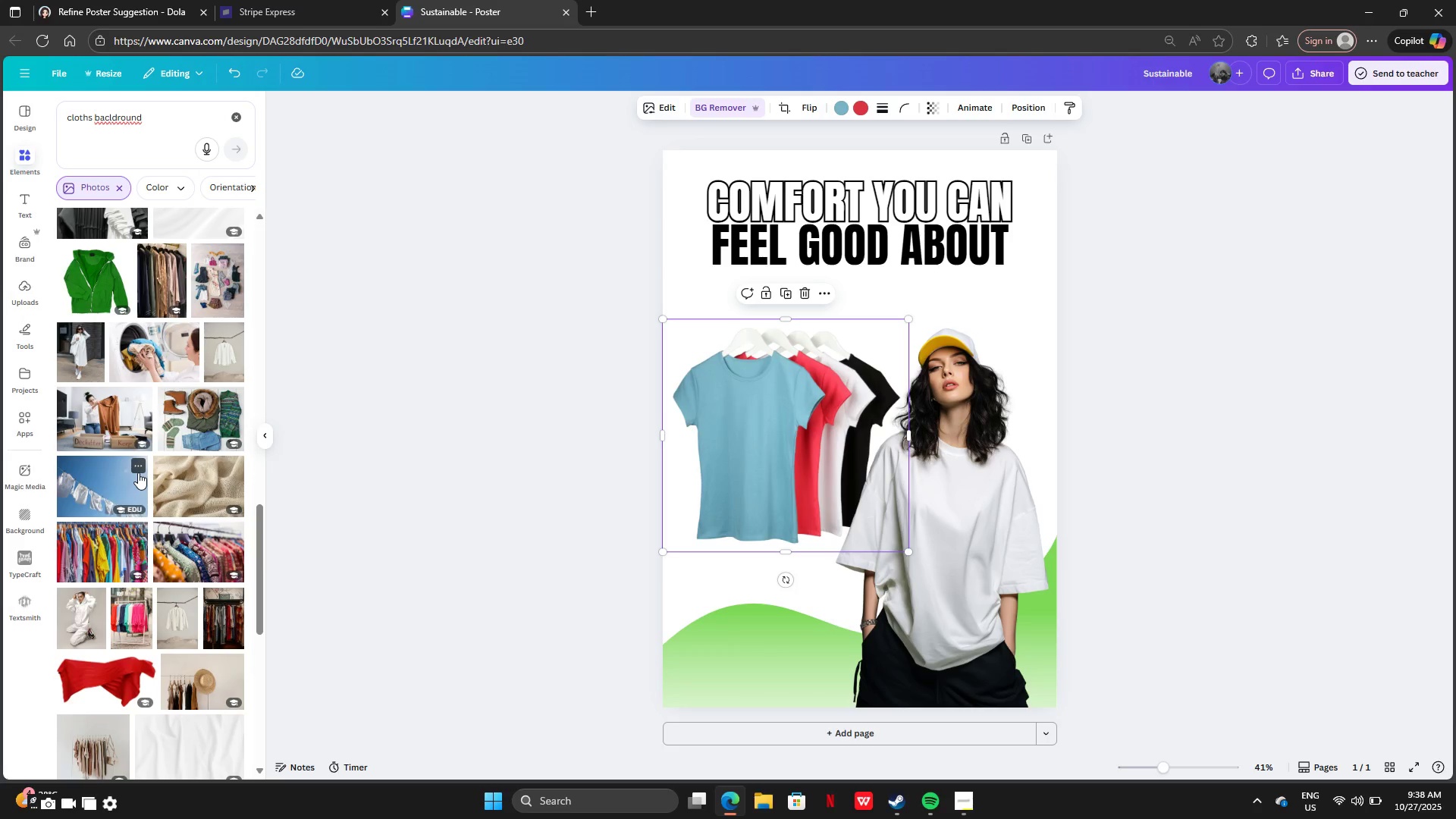 
scroll: coordinate [177, 420], scroll_direction: up, amount: 7.0
 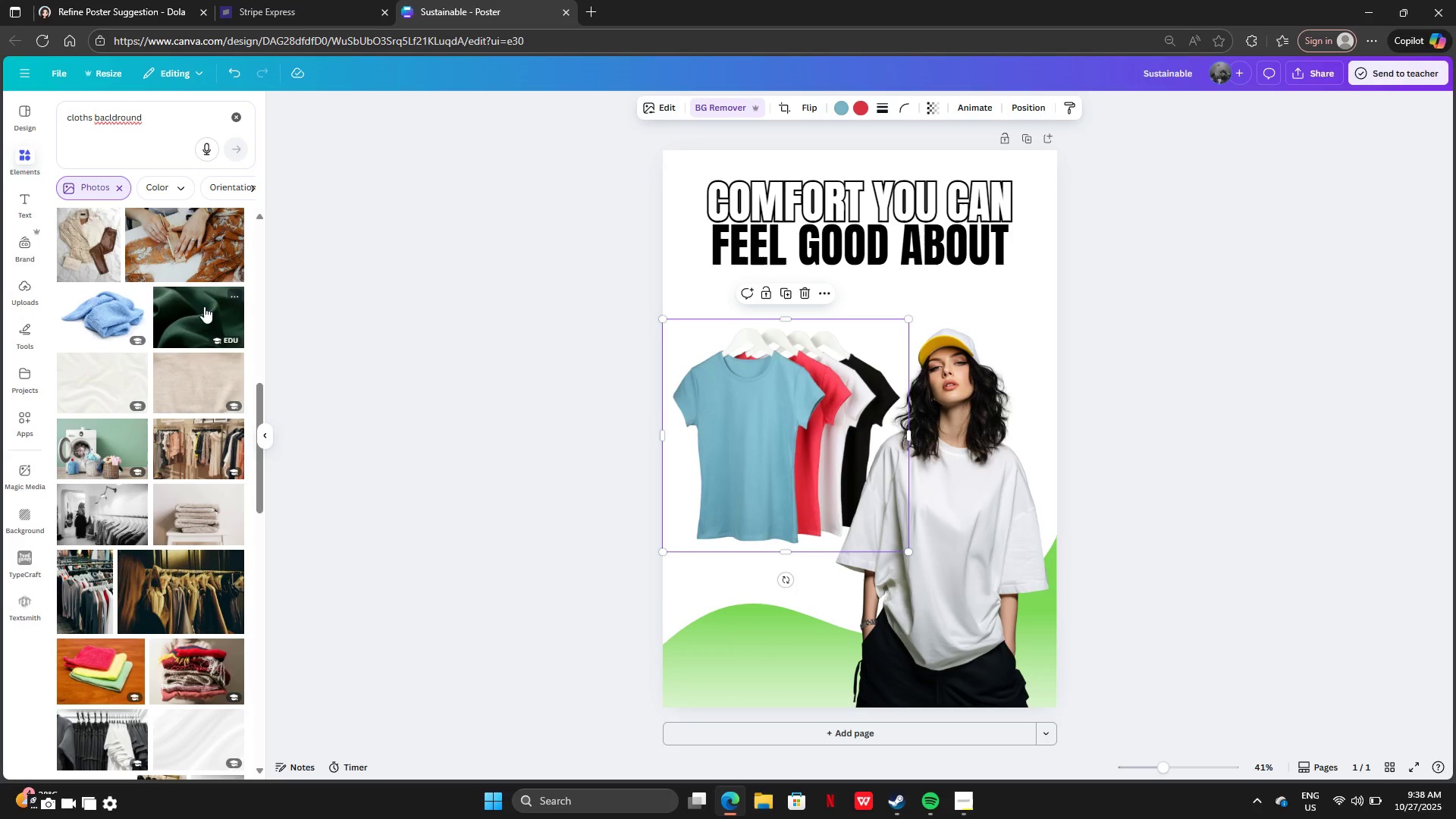 
left_click([196, 313])
 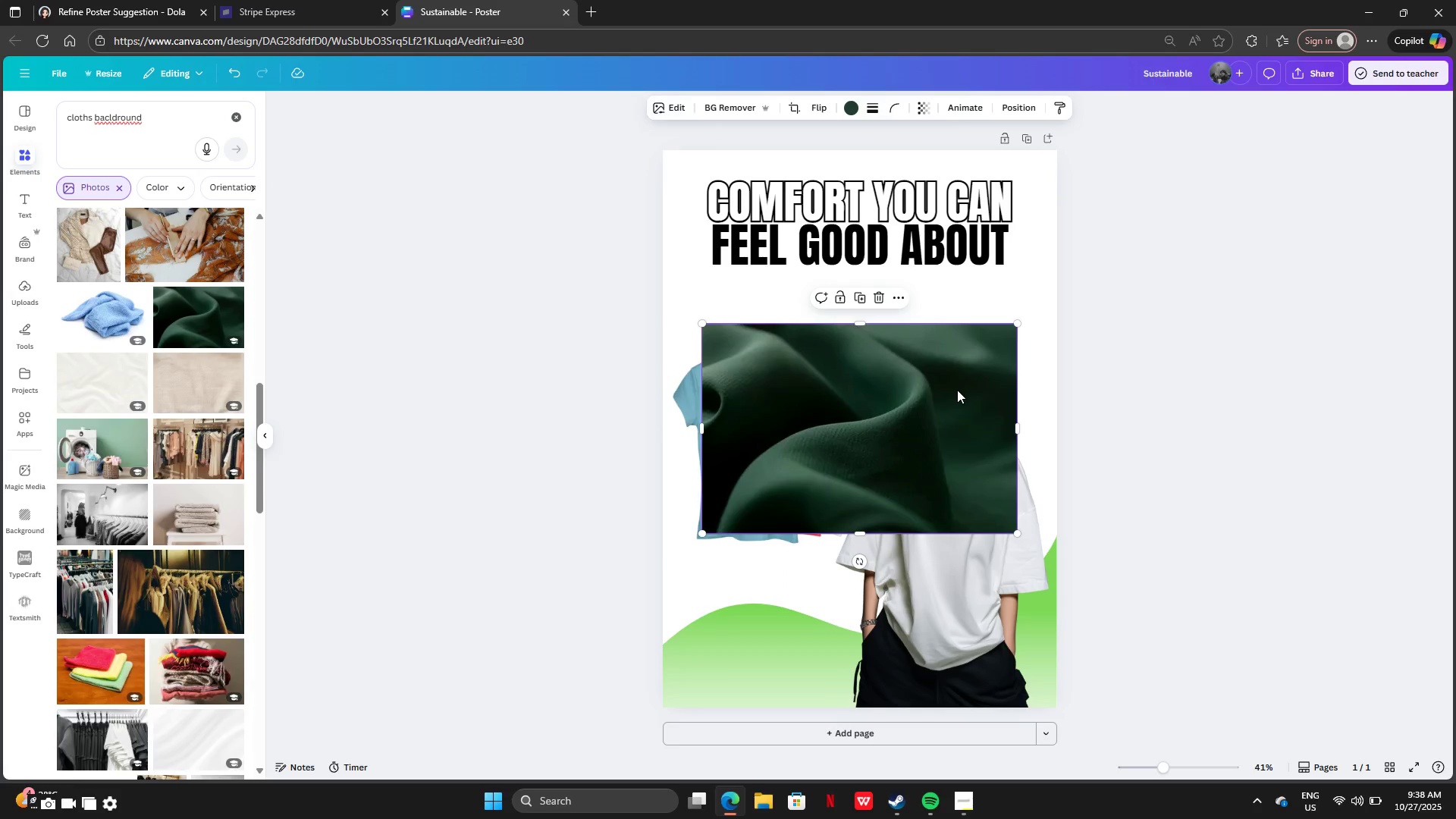 
right_click([957, 390])
 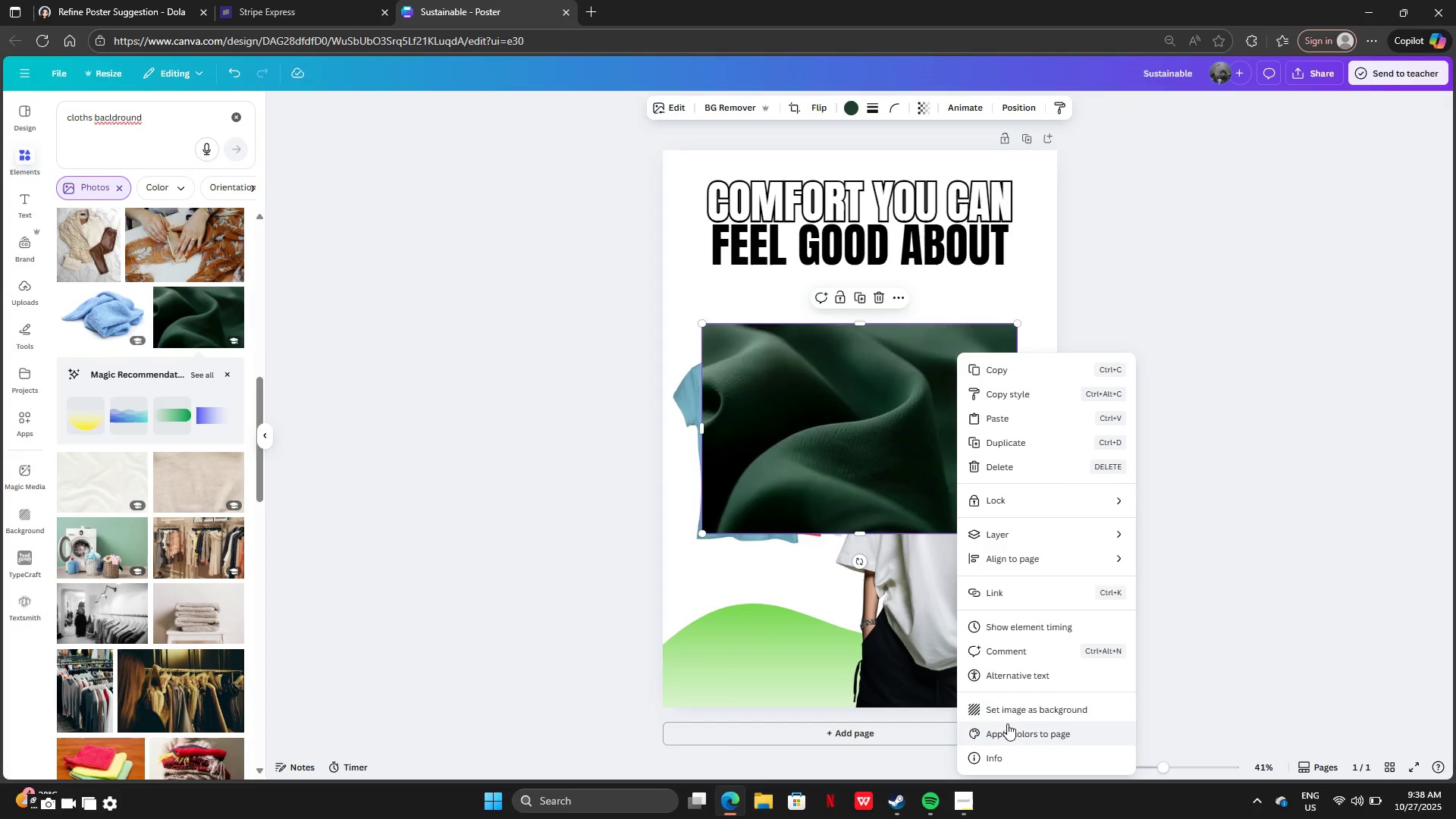 
left_click([1006, 720])
 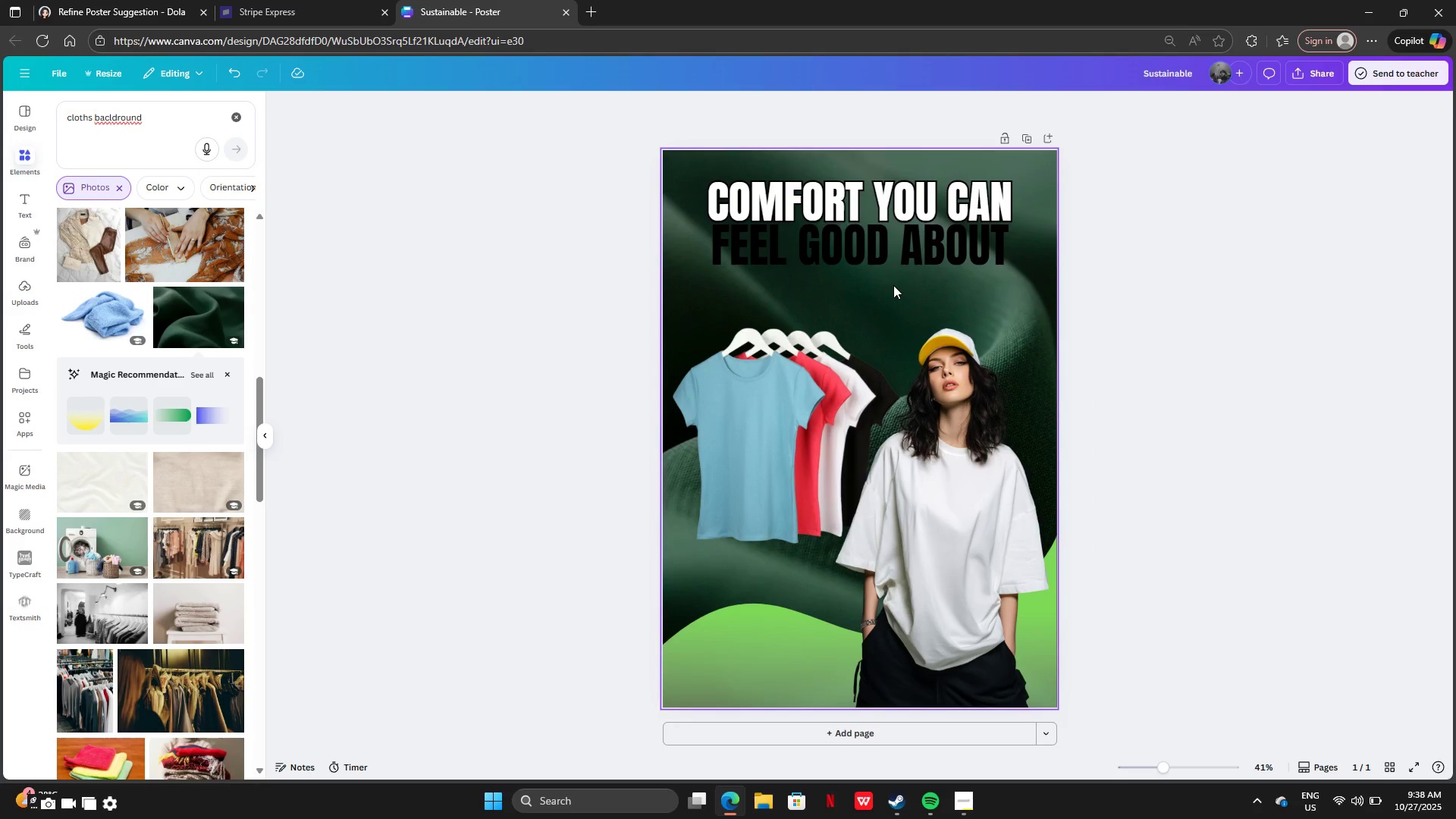 
wait(10.03)
 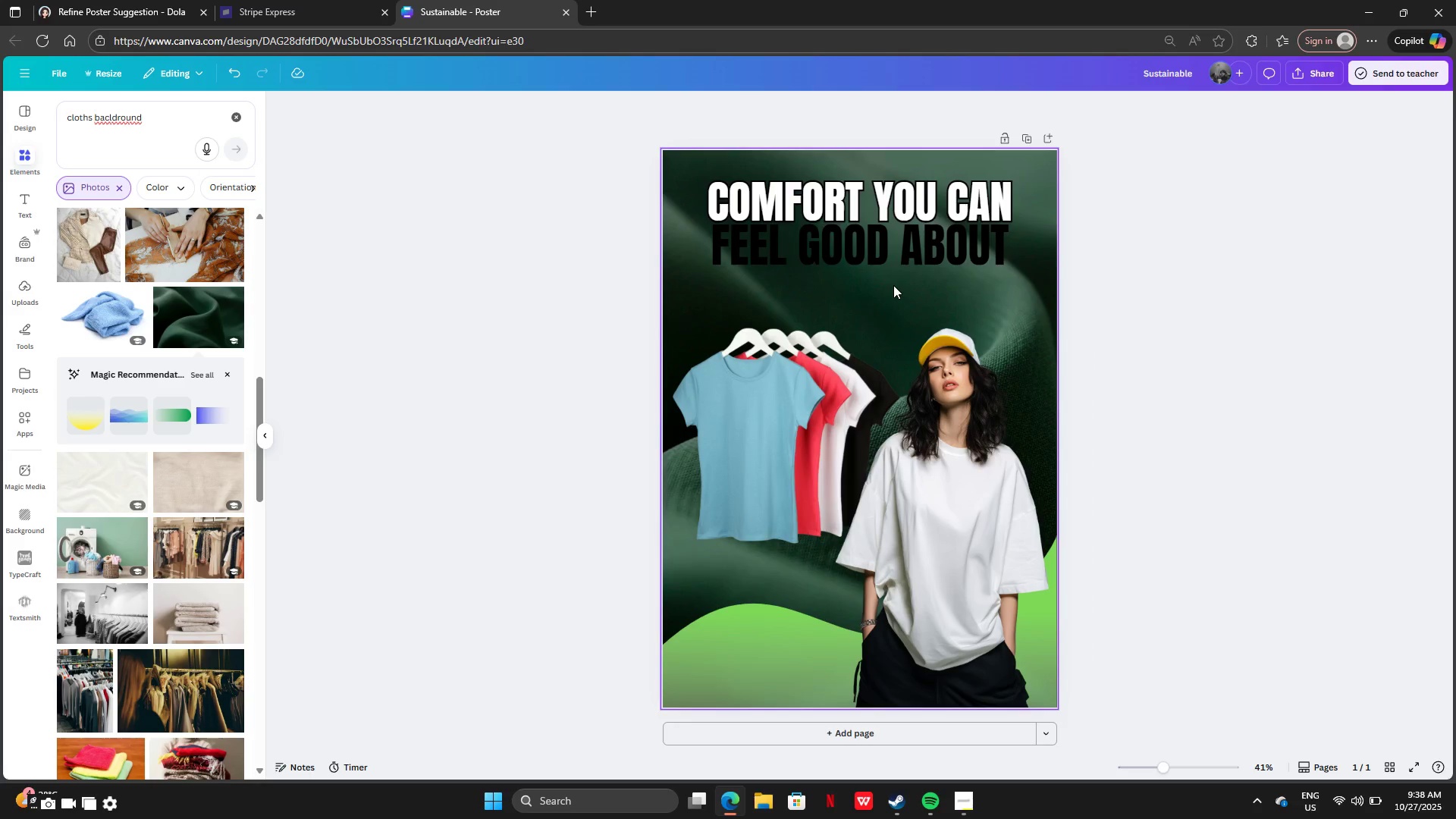 
left_click([790, 259])
 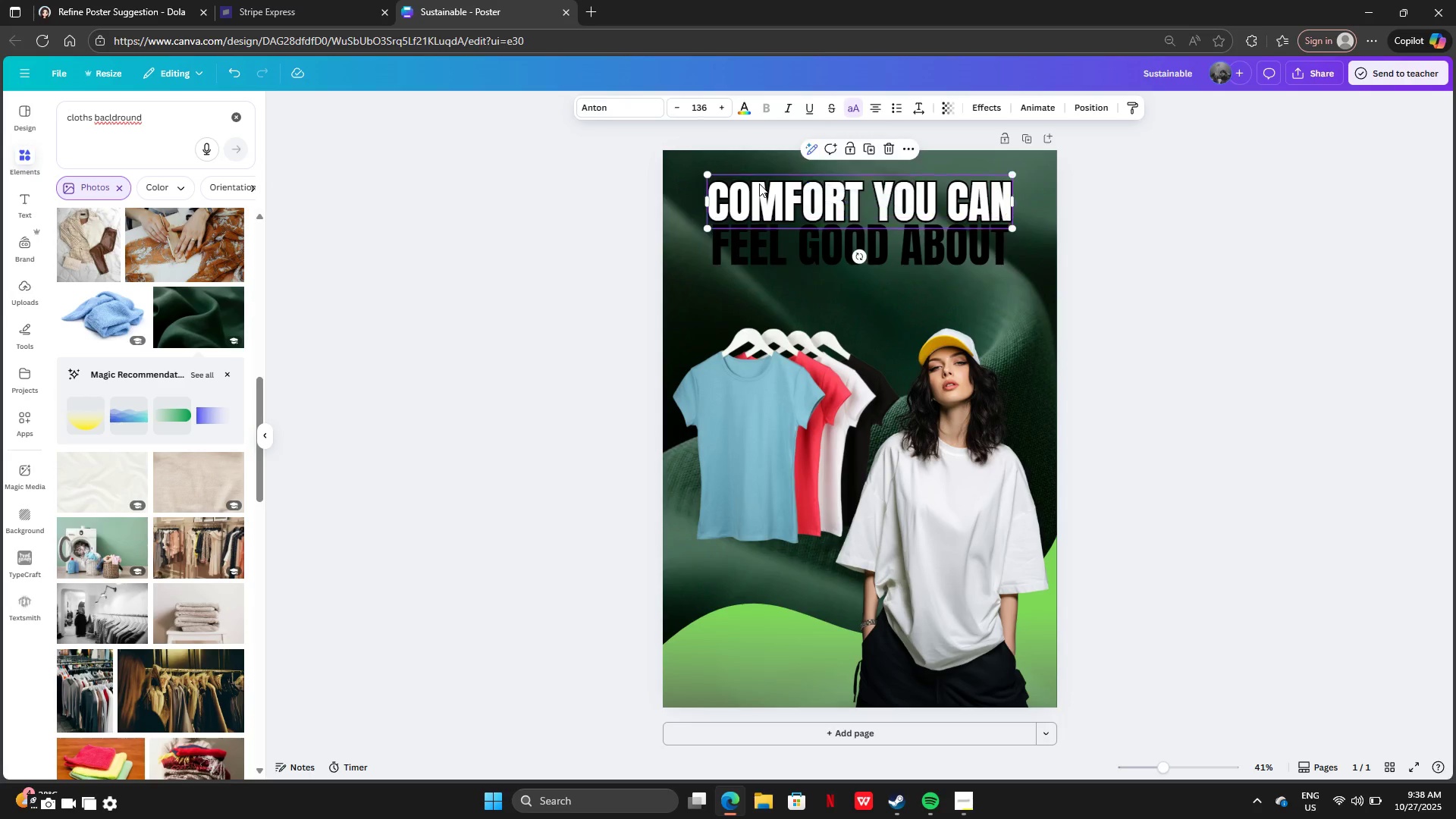 
left_click([759, 184])
 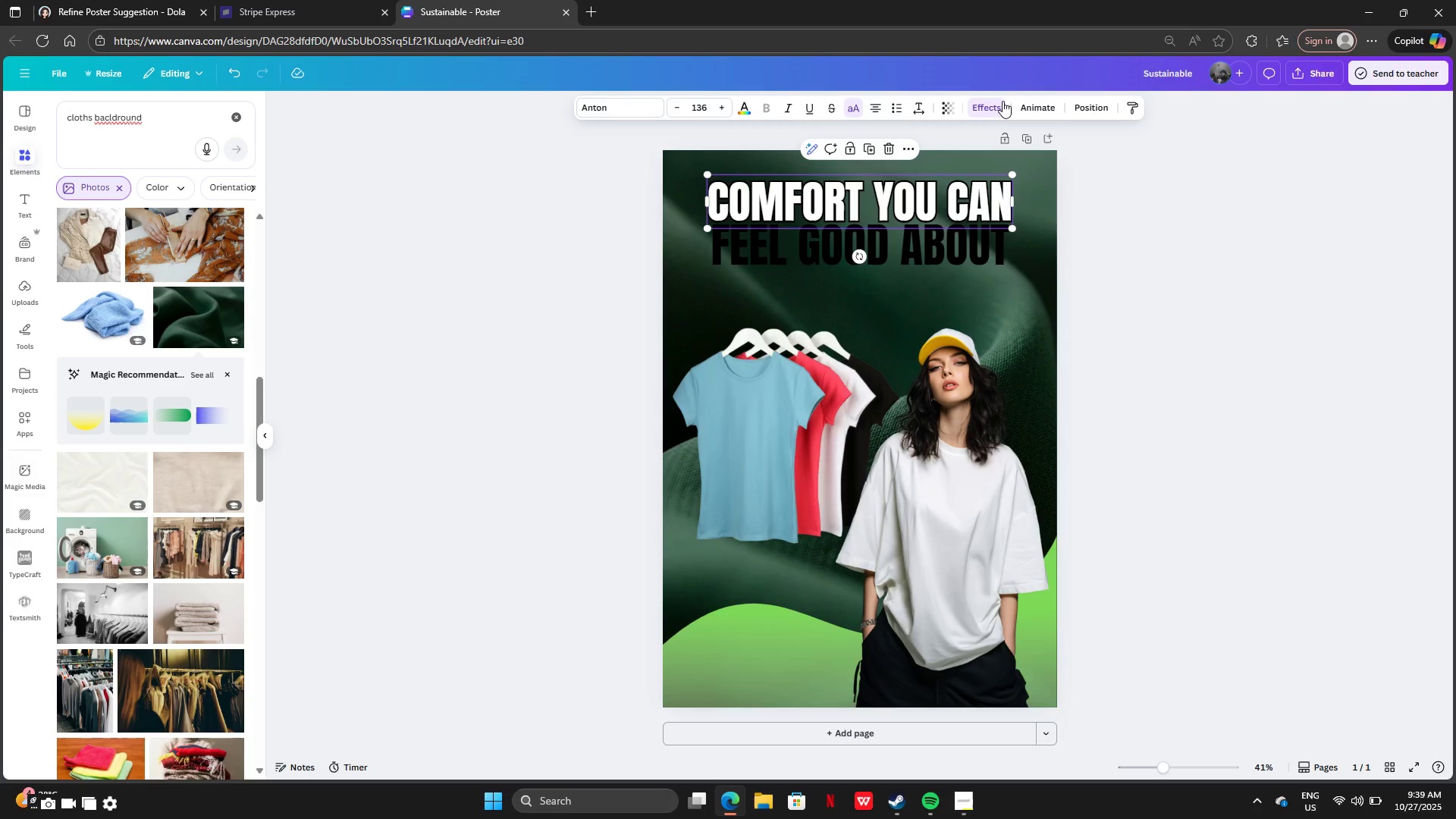 
left_click([1003, 101])
 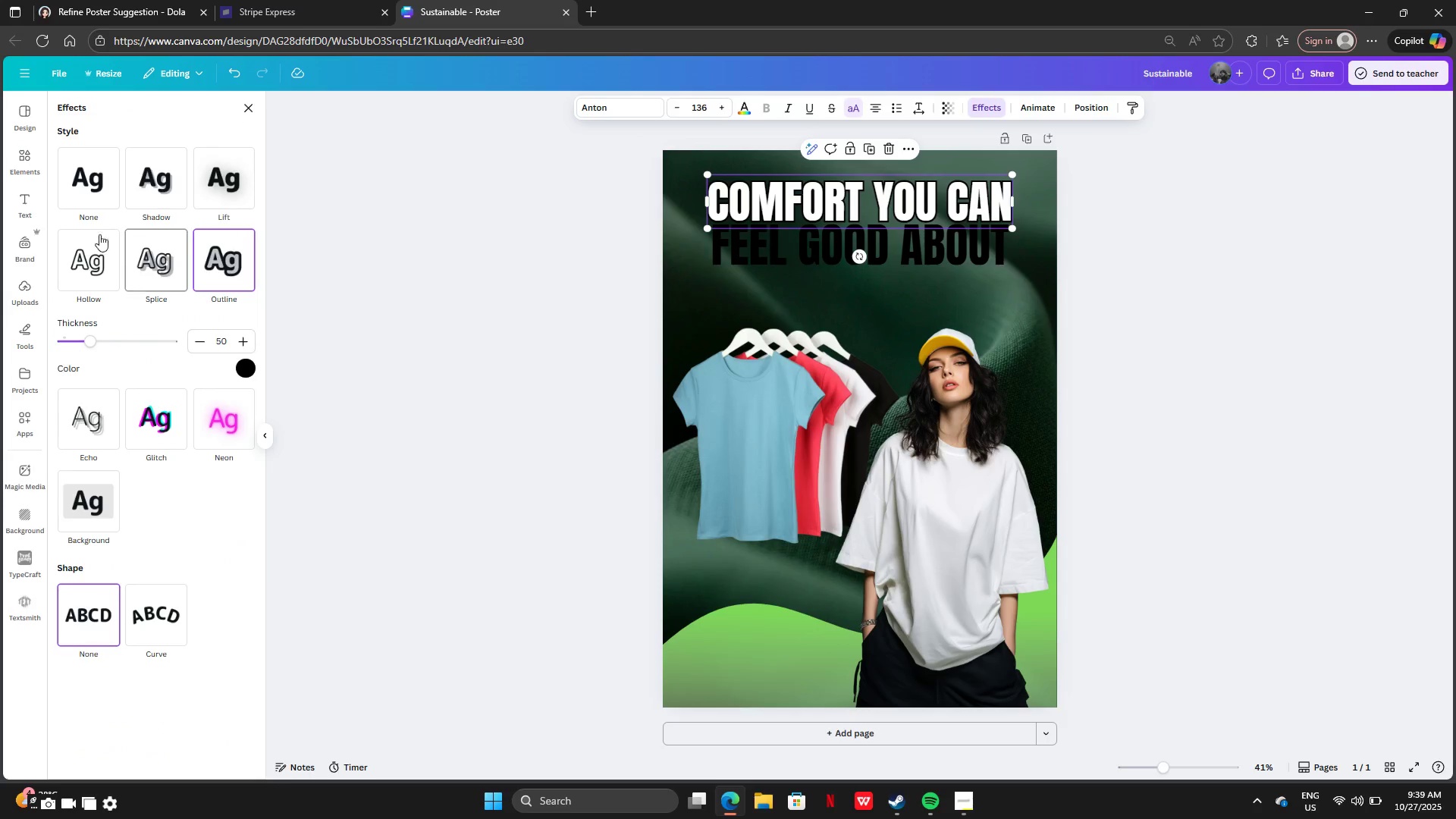 
left_click([78, 188])
 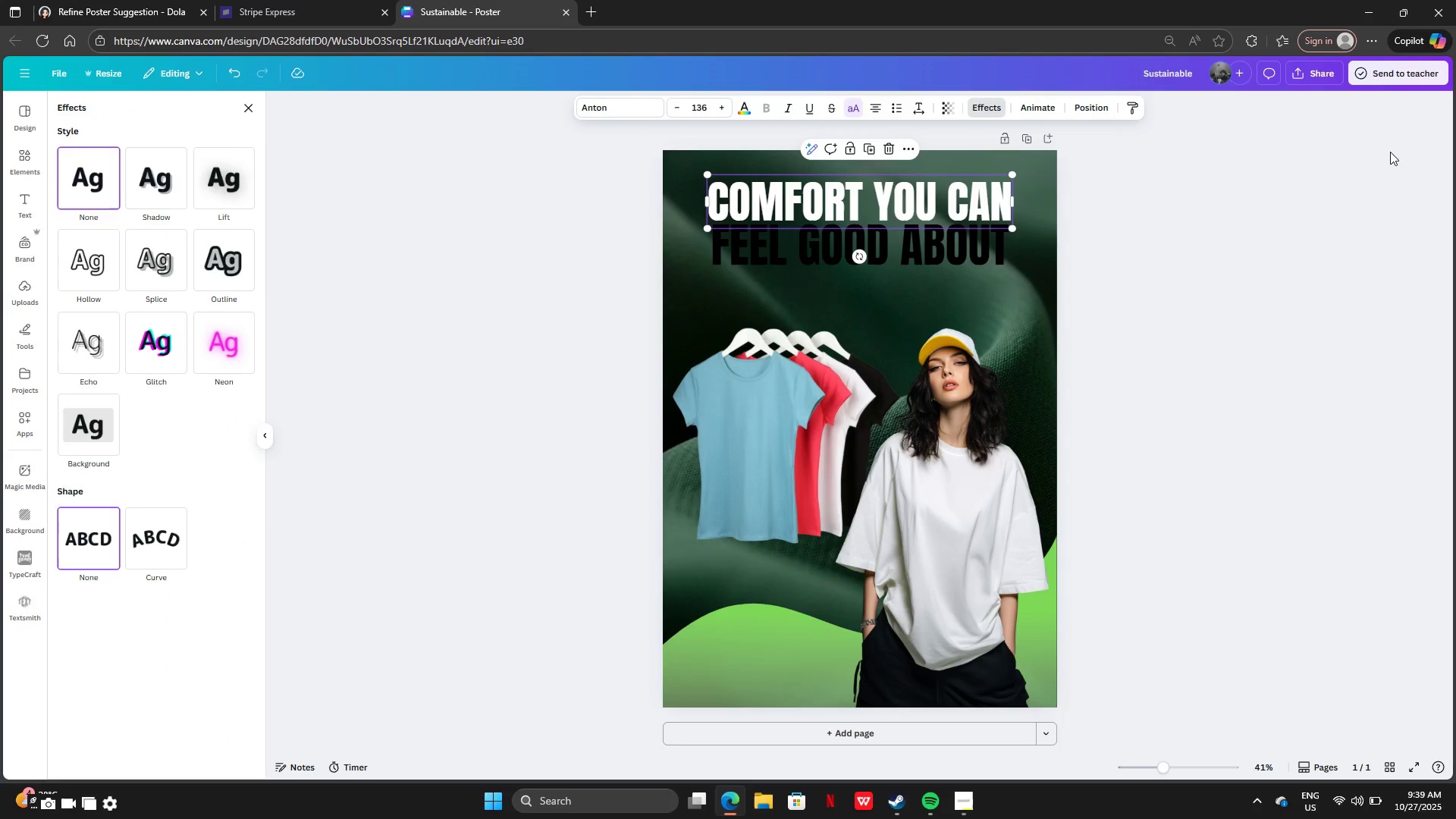 
left_click([1390, 152])
 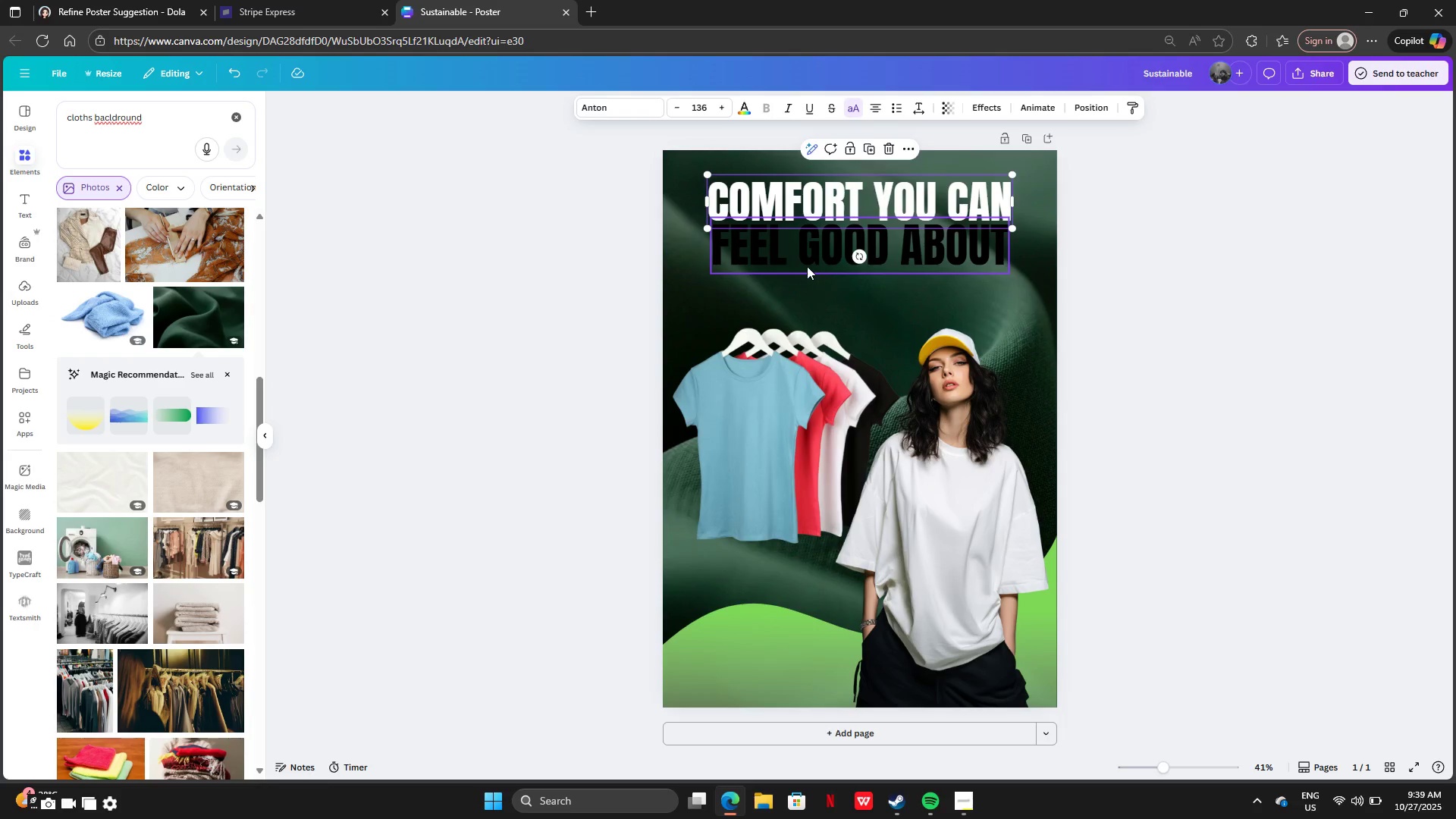 
left_click([807, 266])
 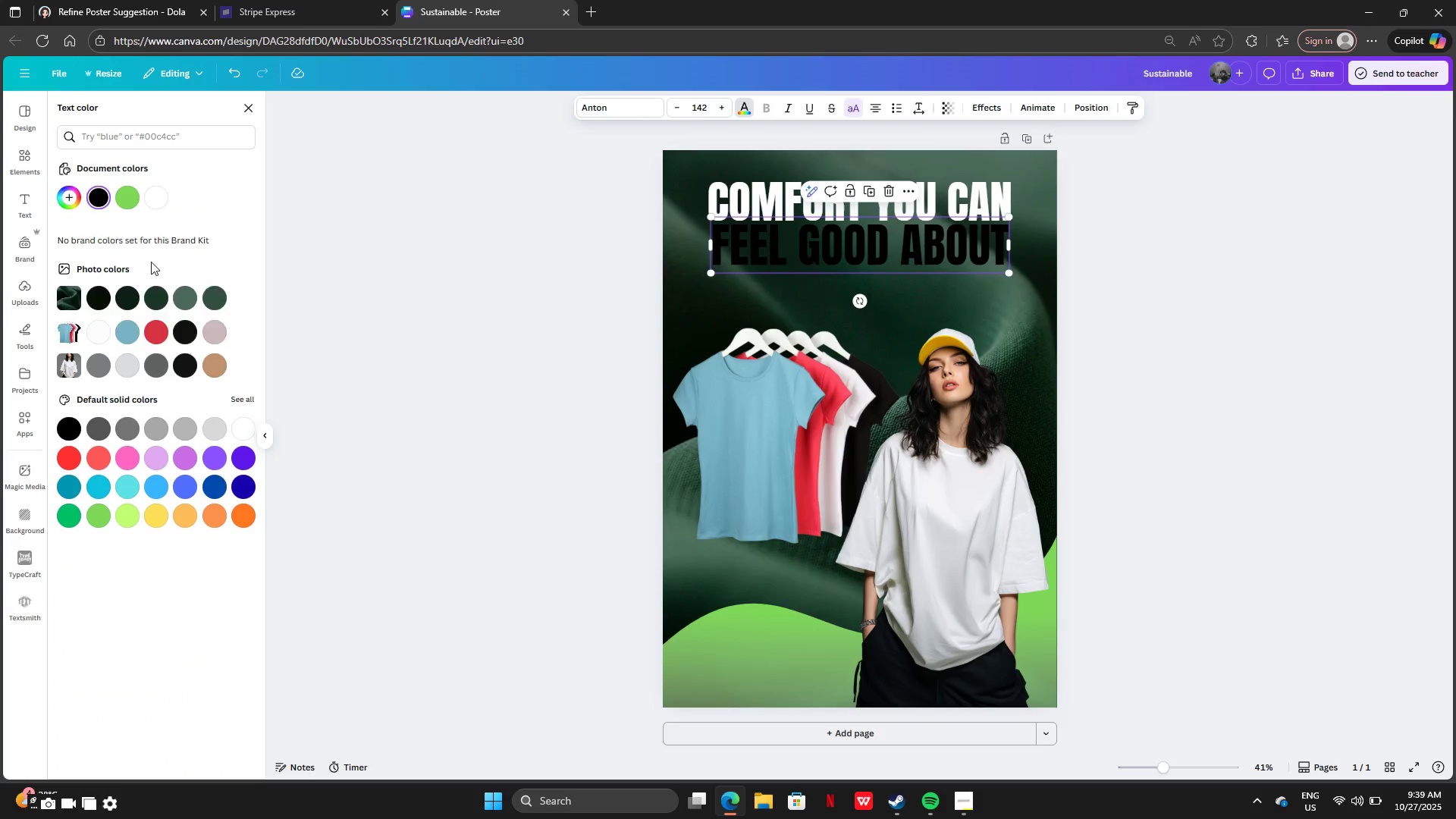 
left_click([122, 205])
 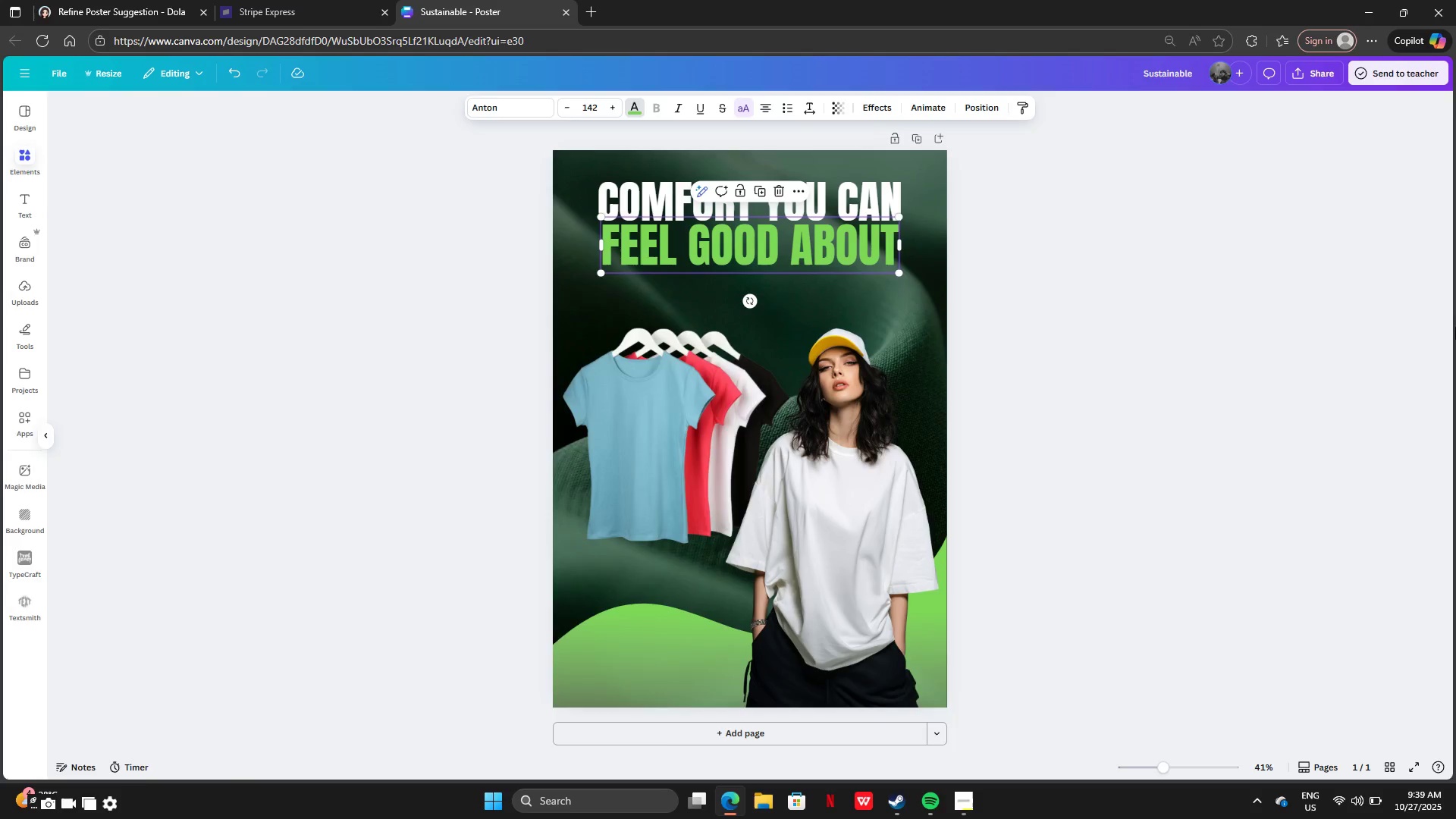 
double_click([1455, 327])
 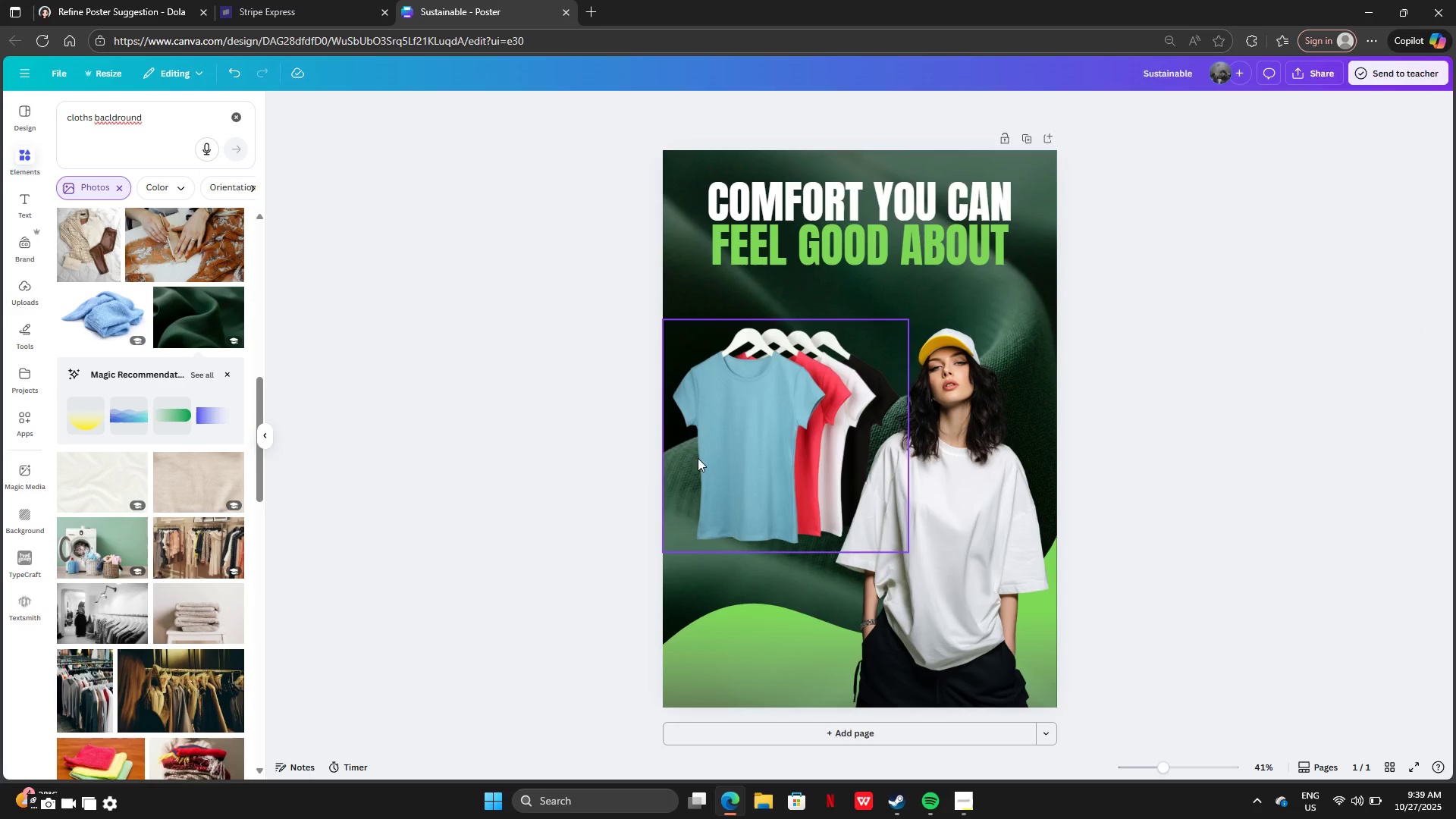 
left_click_drag(start_coordinate=[741, 441], to_coordinate=[742, 407])
 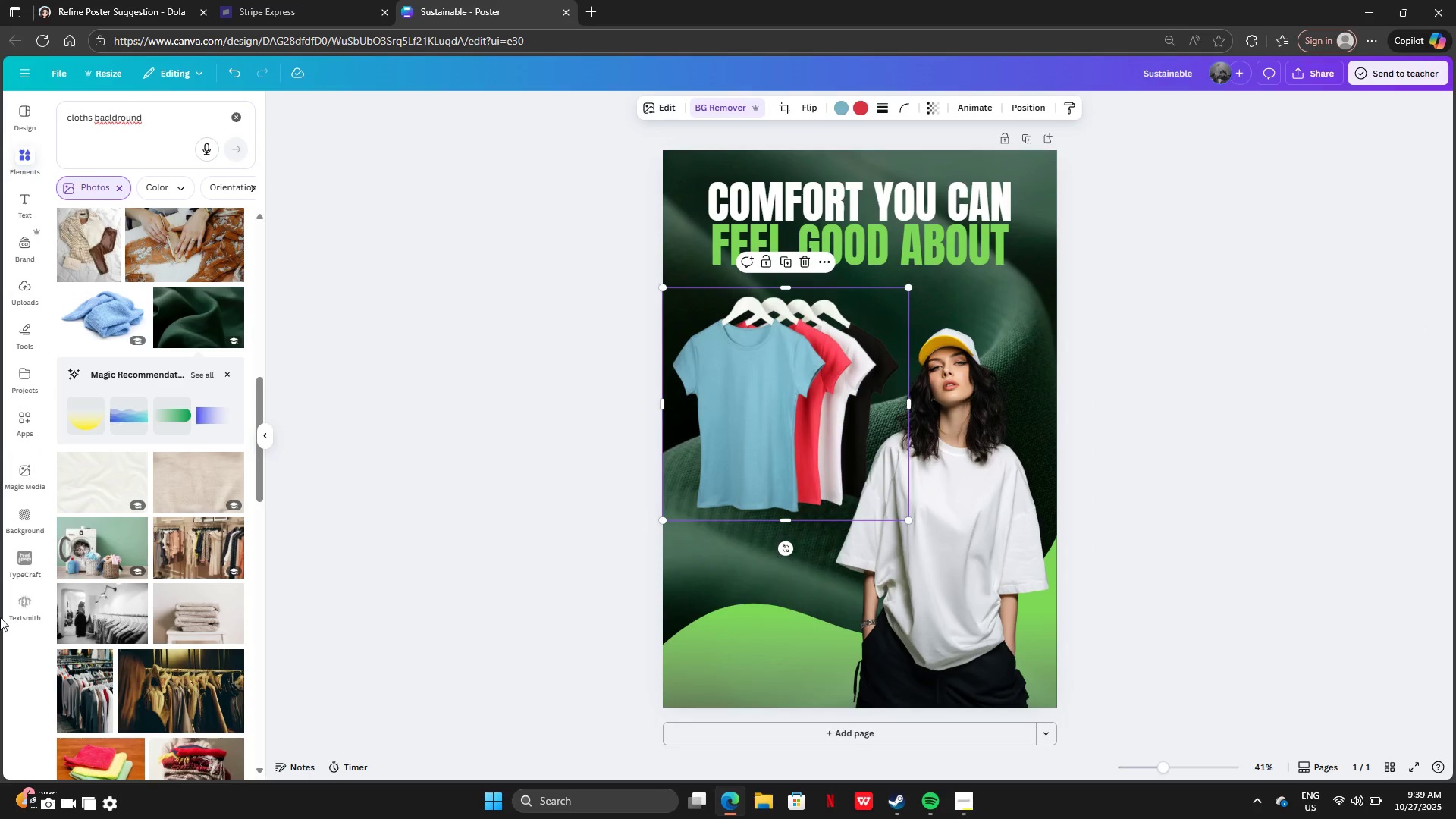 
scroll: coordinate [90, 756], scroll_direction: down, amount: 3.0
 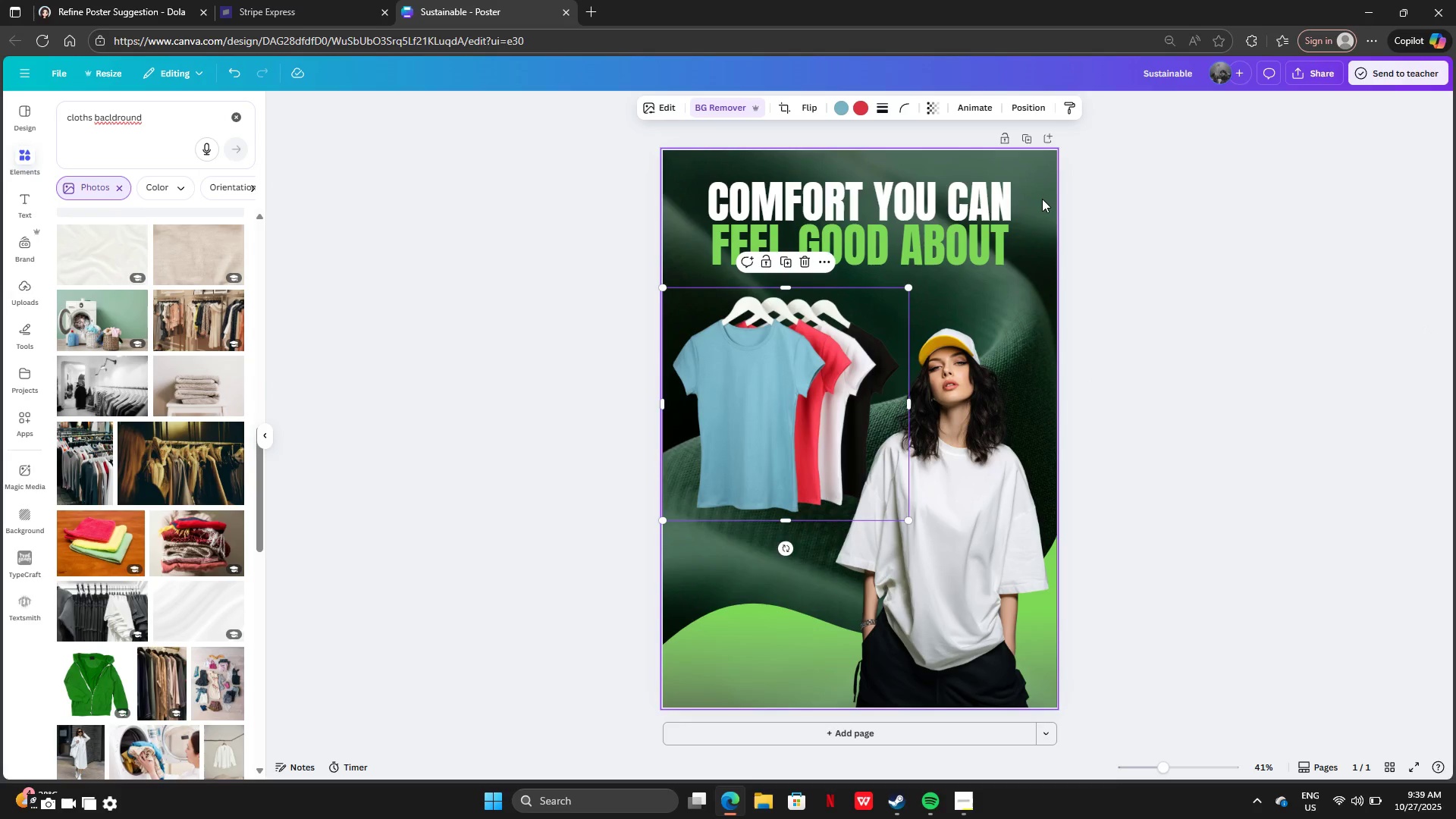 
left_click([1038, 192])
 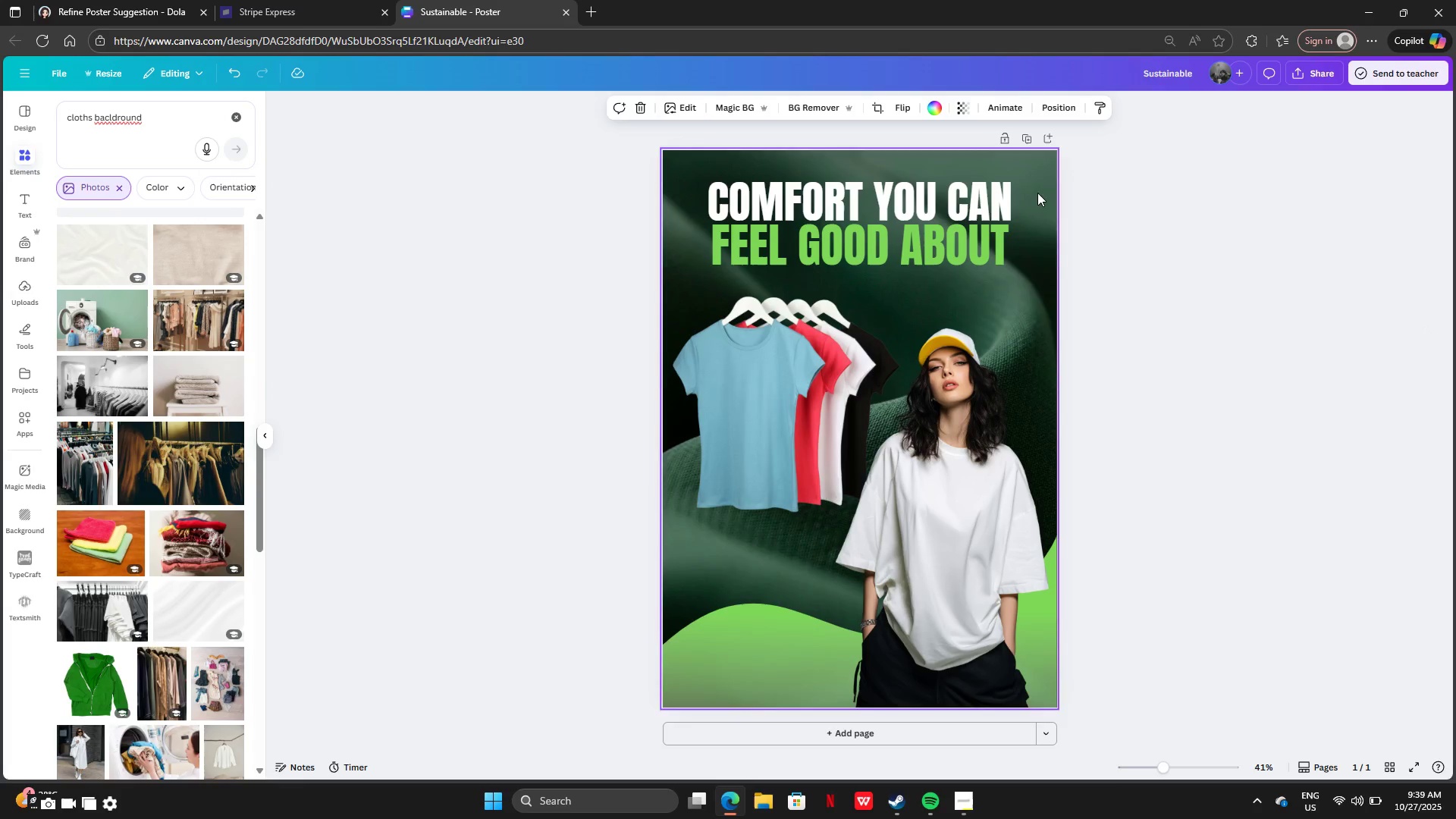 
right_click([1037, 193])
 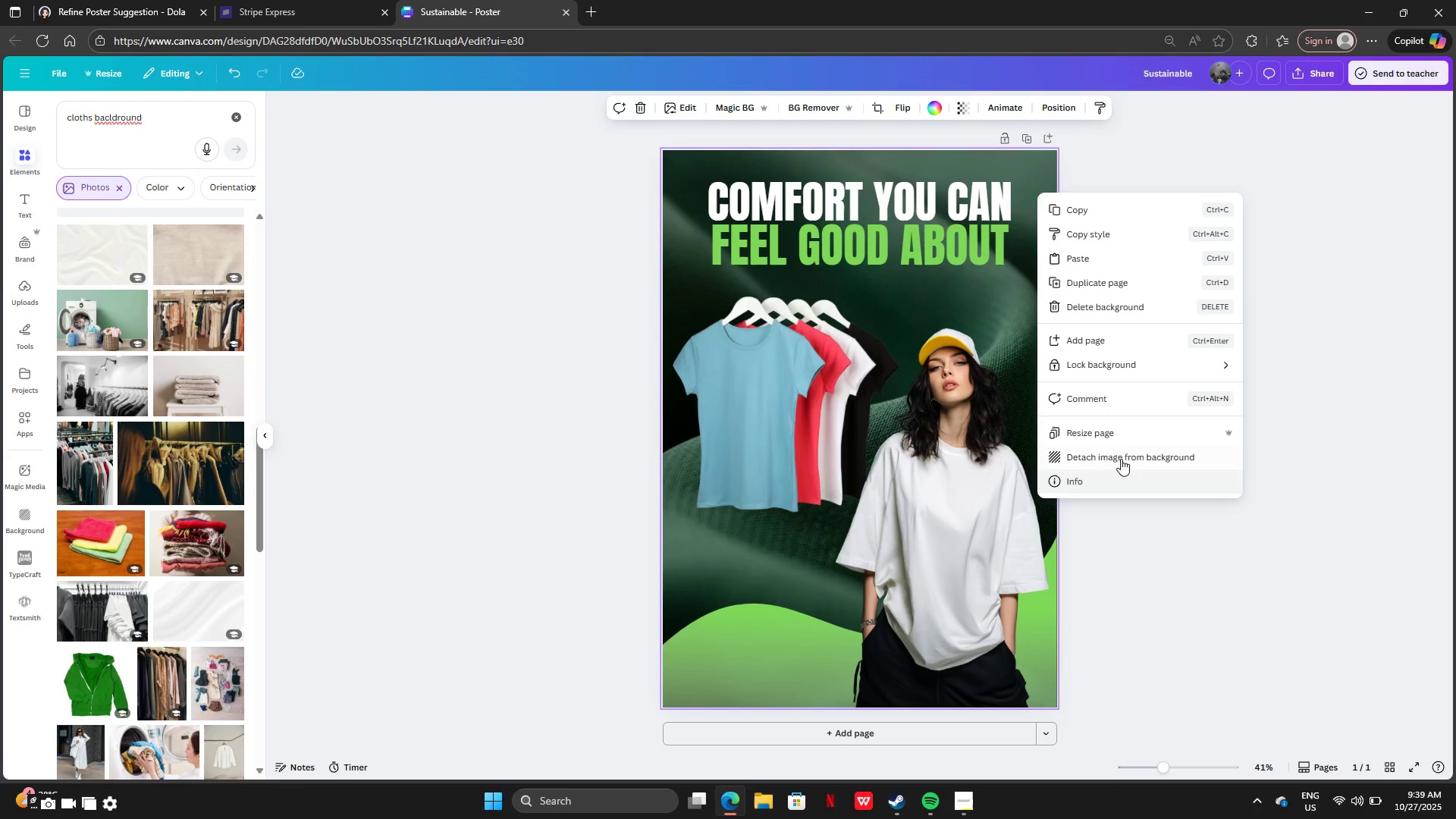 
left_click([1119, 457])
 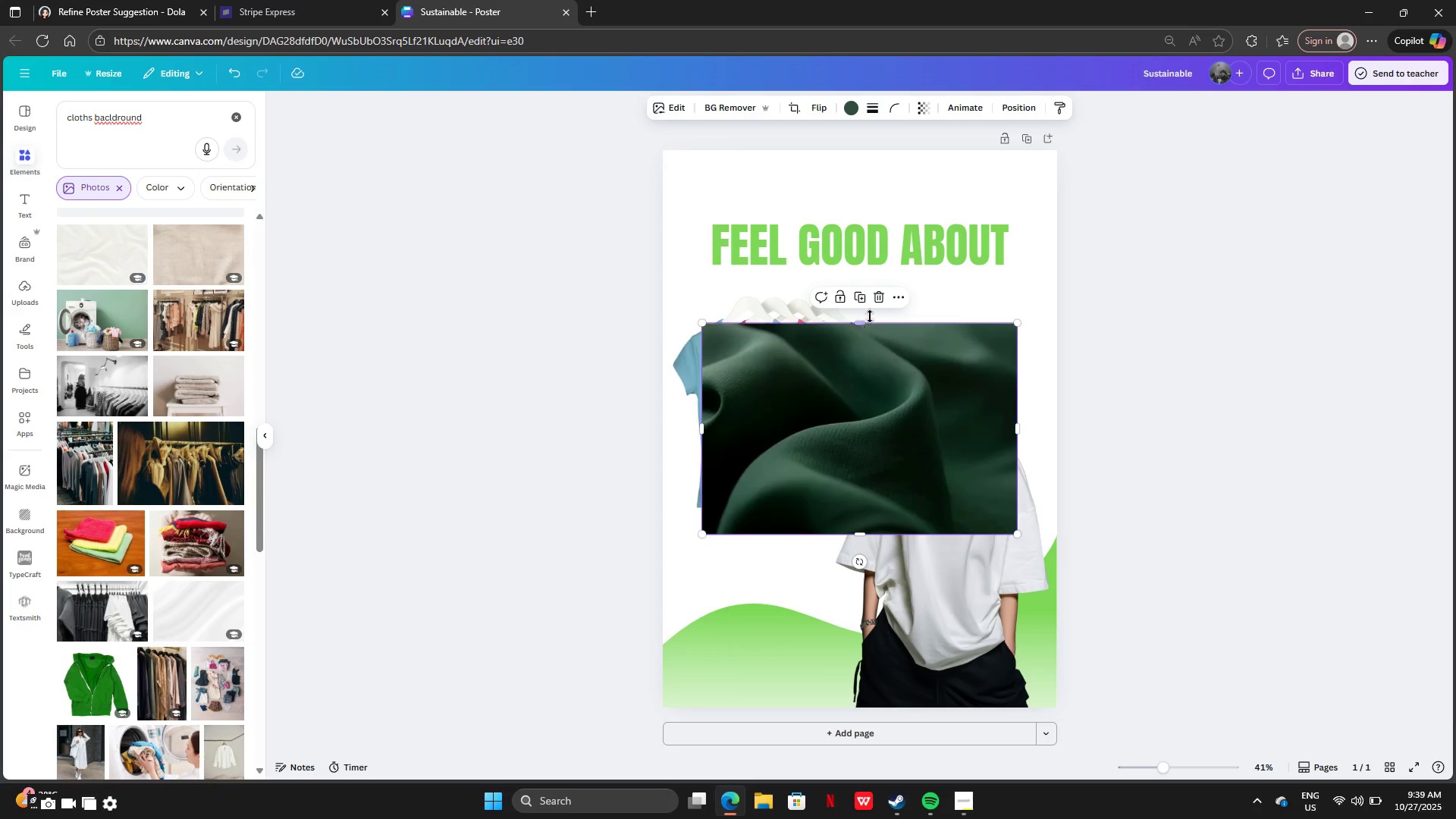 
left_click([883, 295])
 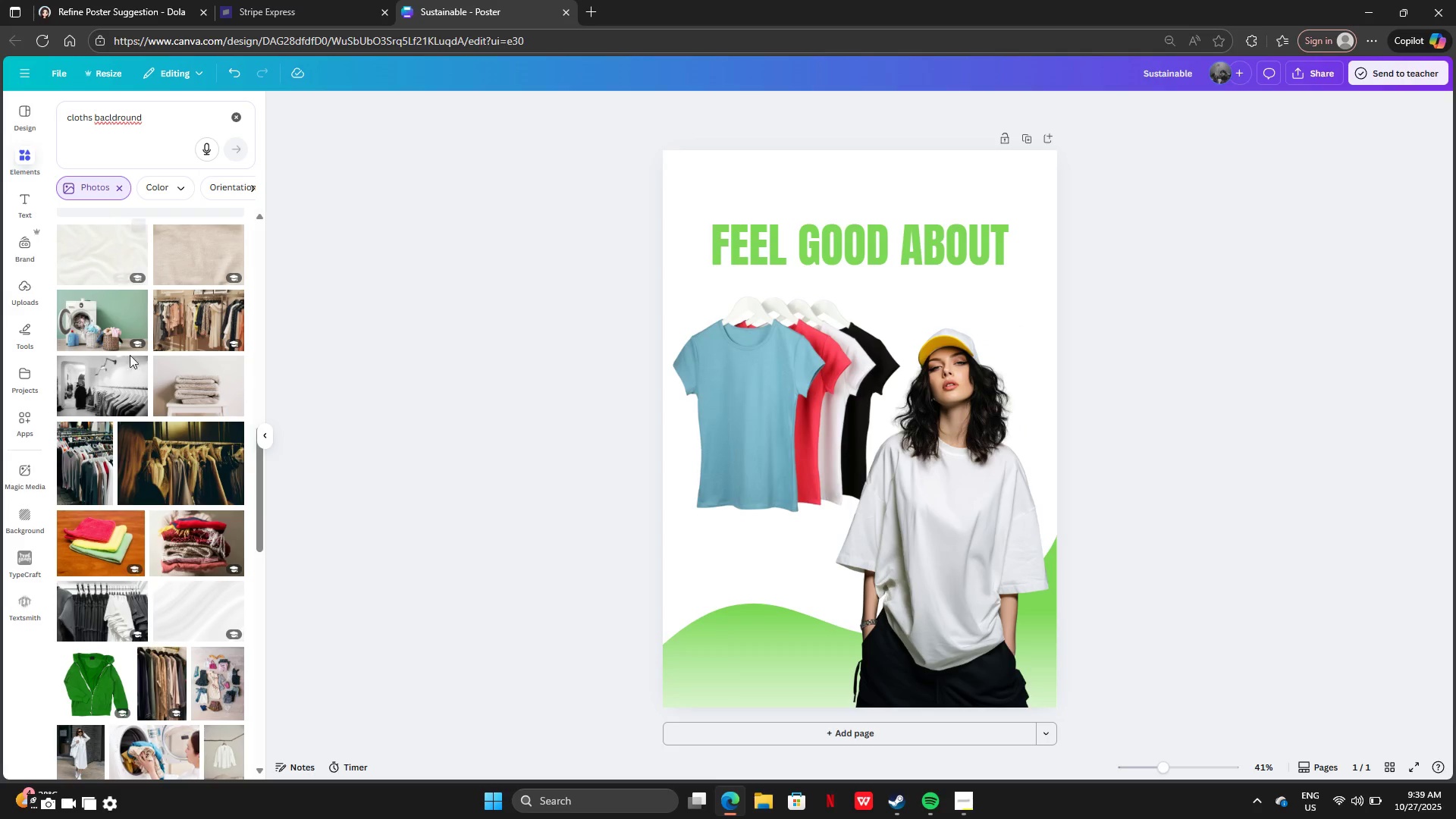 
scroll: coordinate [208, 709], scroll_direction: down, amount: 14.0
 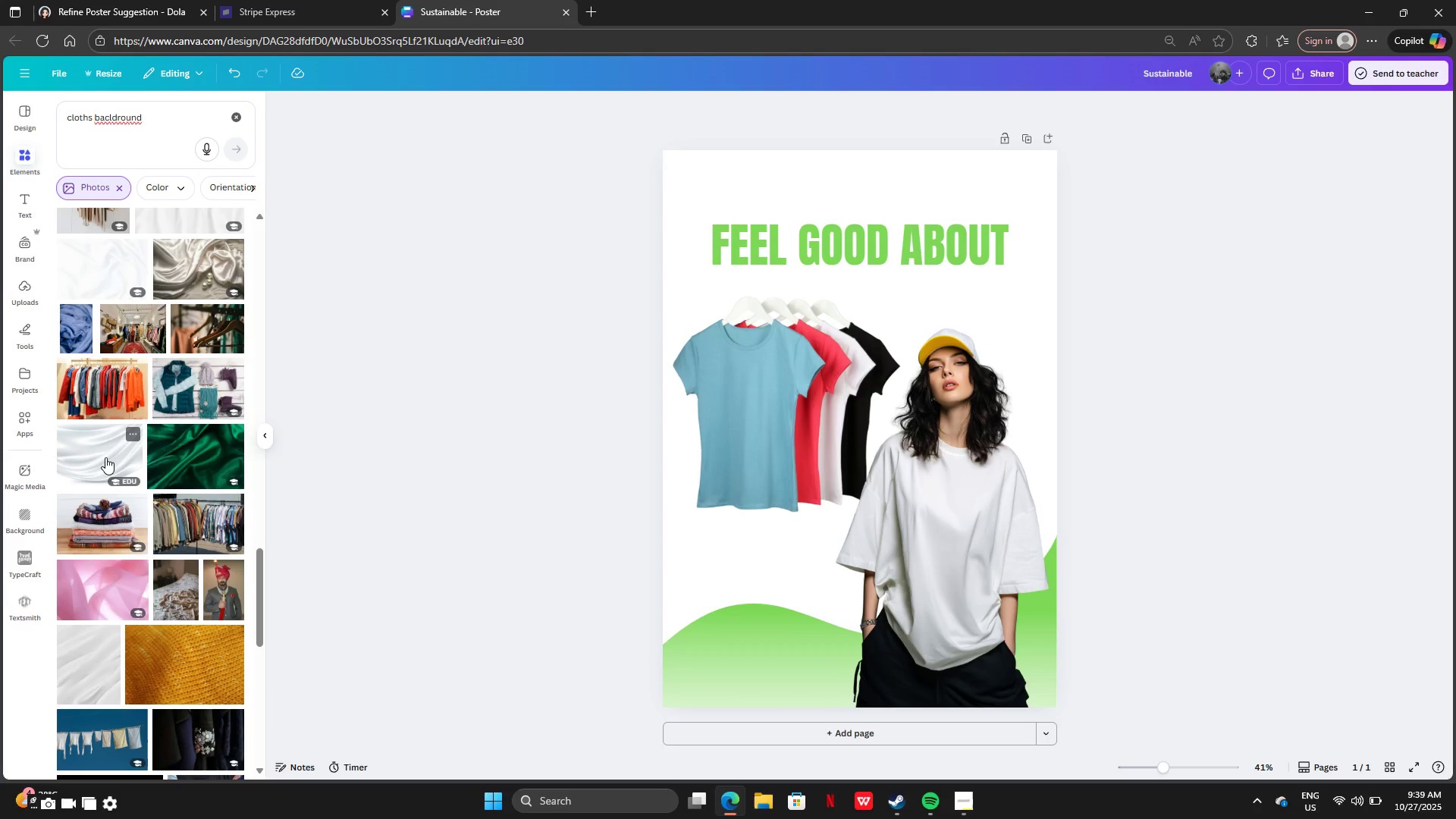 
left_click([105, 457])
 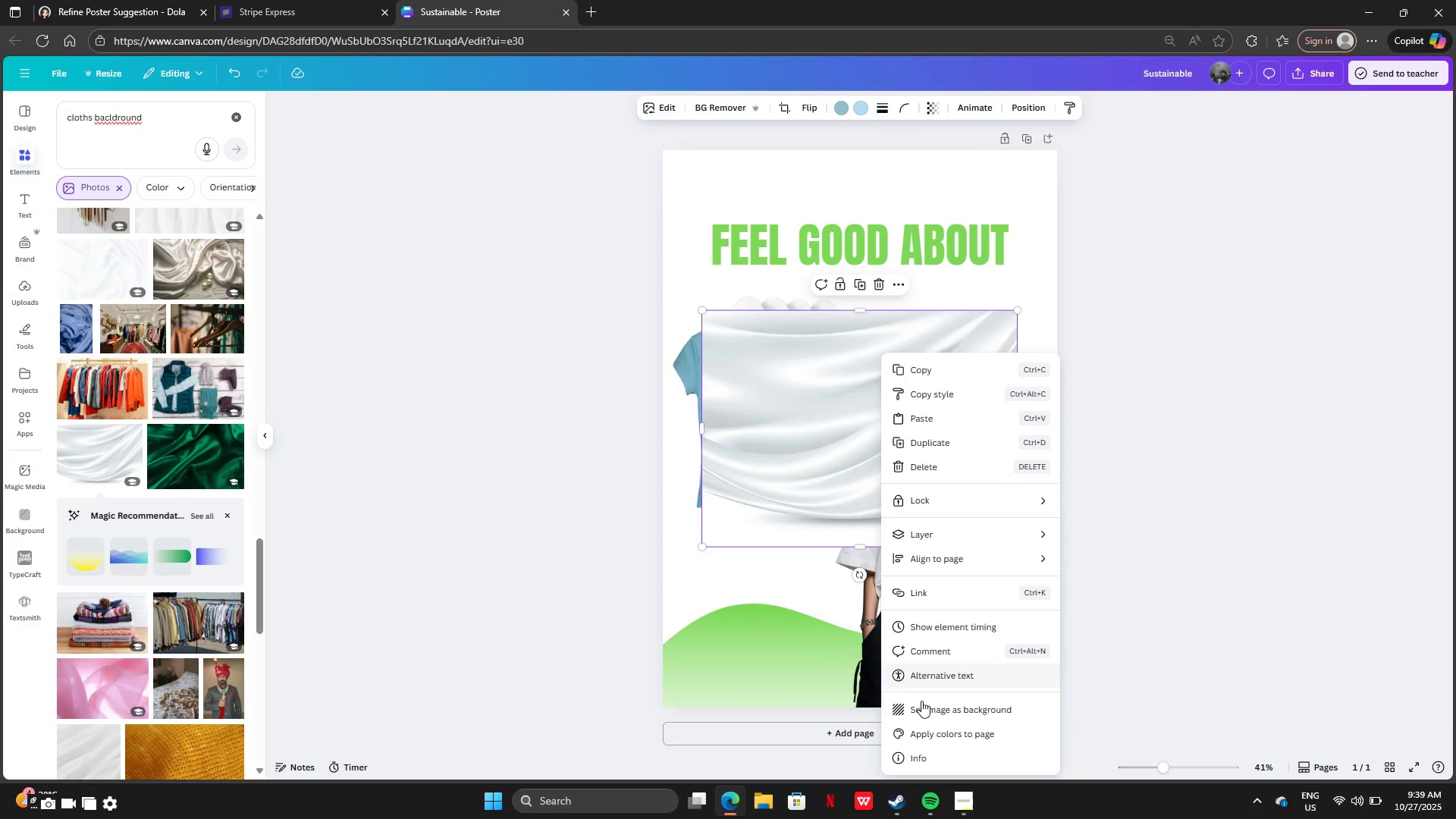 
left_click([922, 704])
 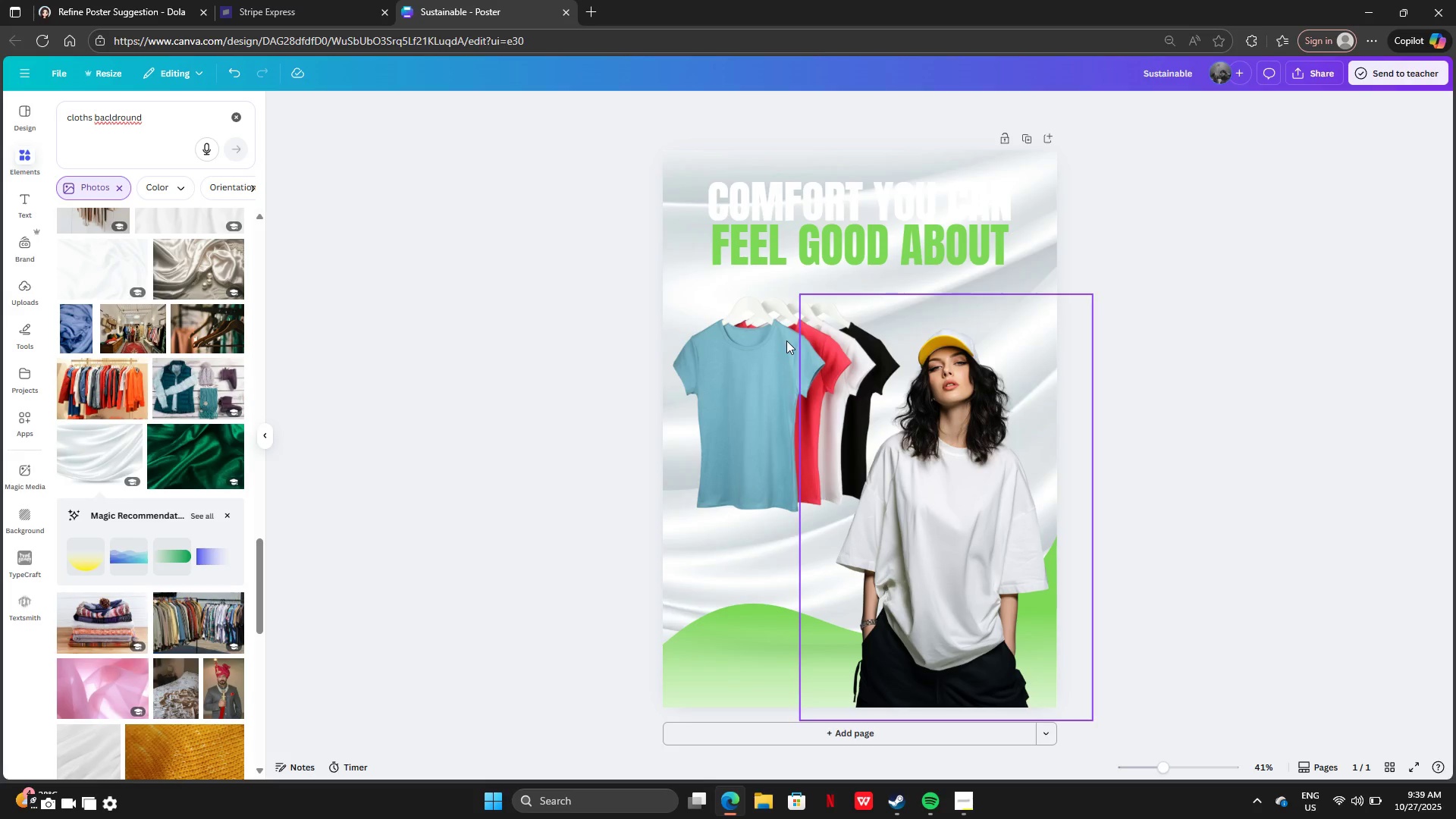 
wait(5.03)
 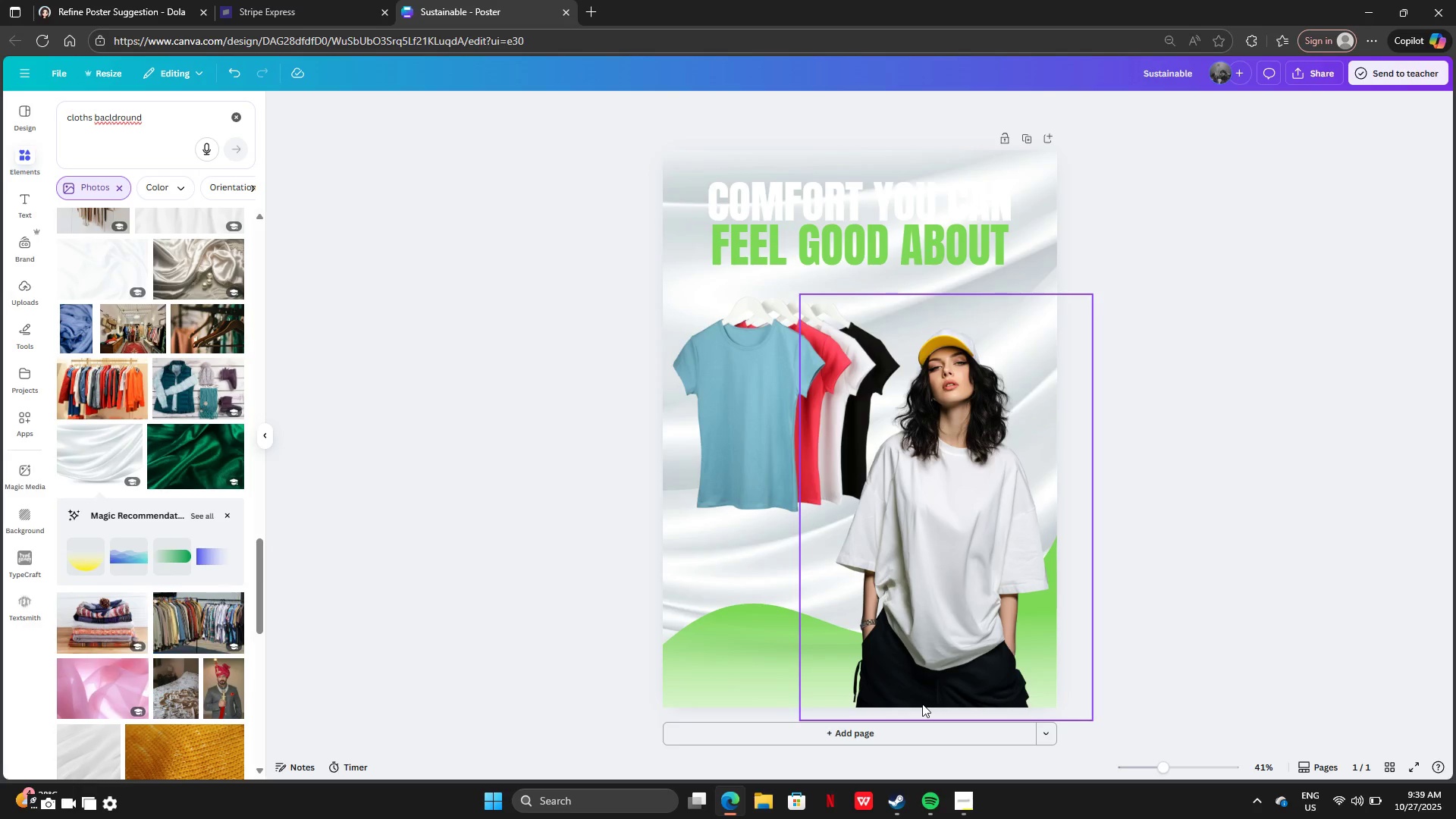 
left_click([782, 203])
 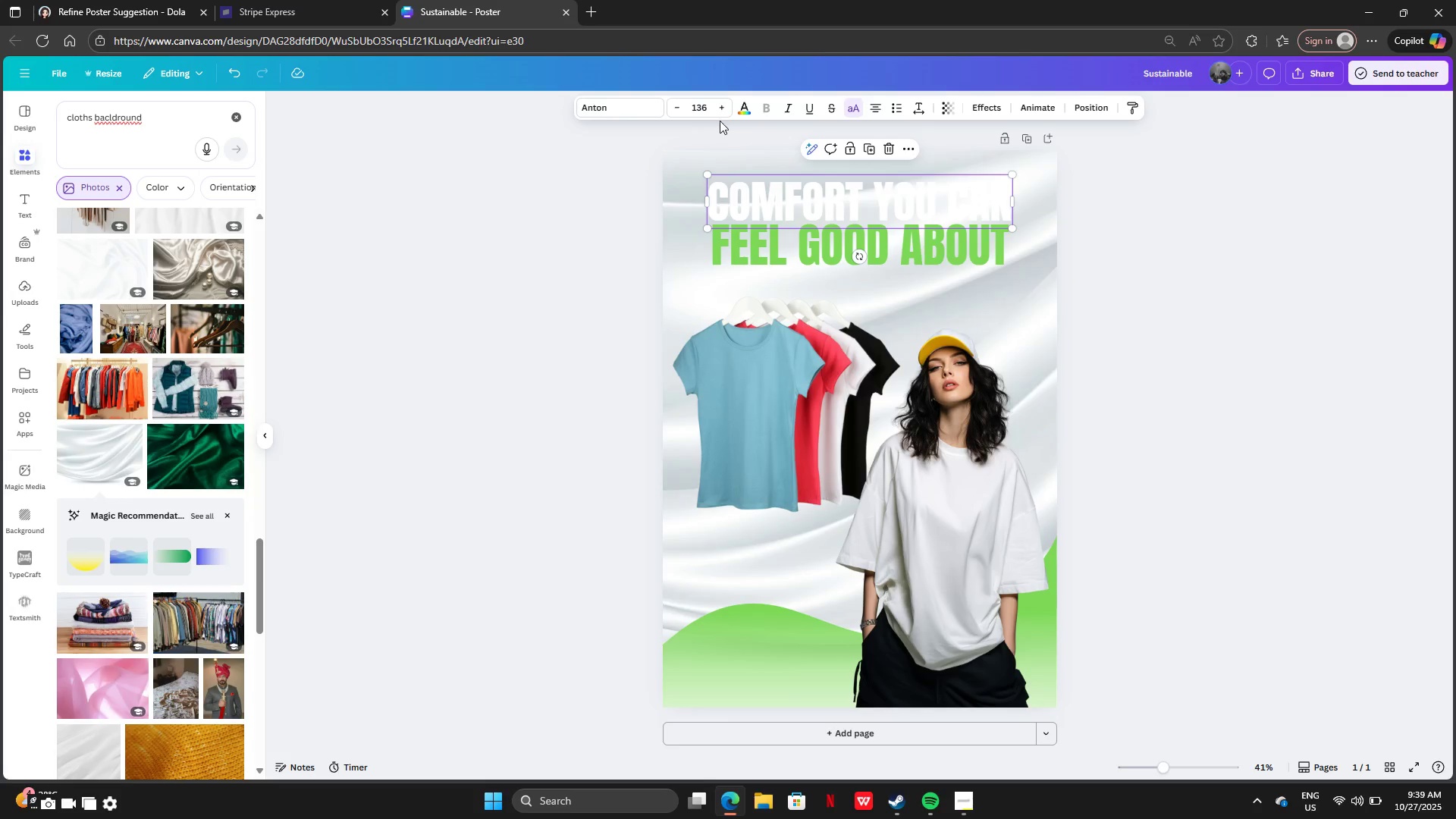 
left_click([747, 105])
 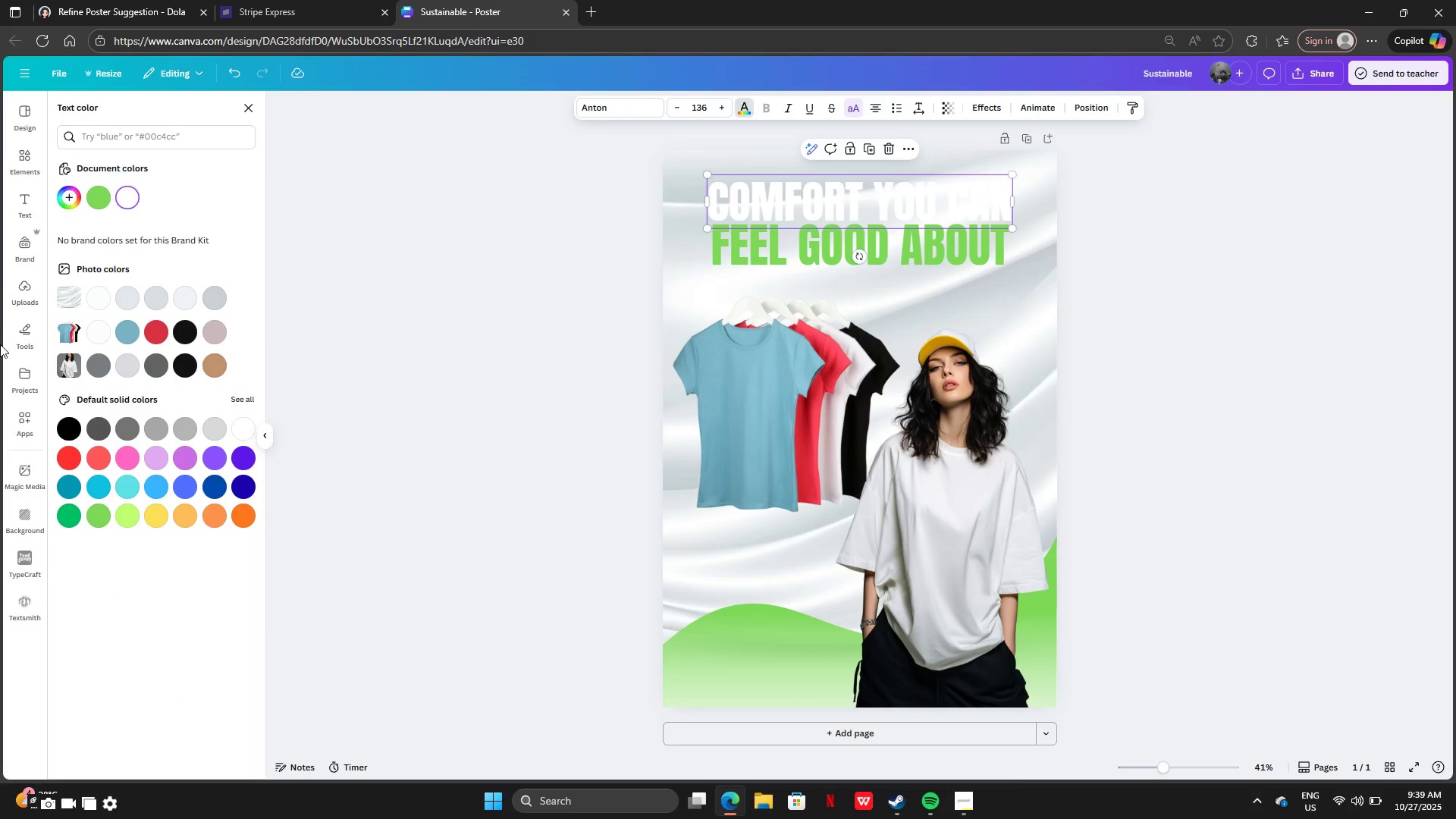 
left_click([206, 293])
 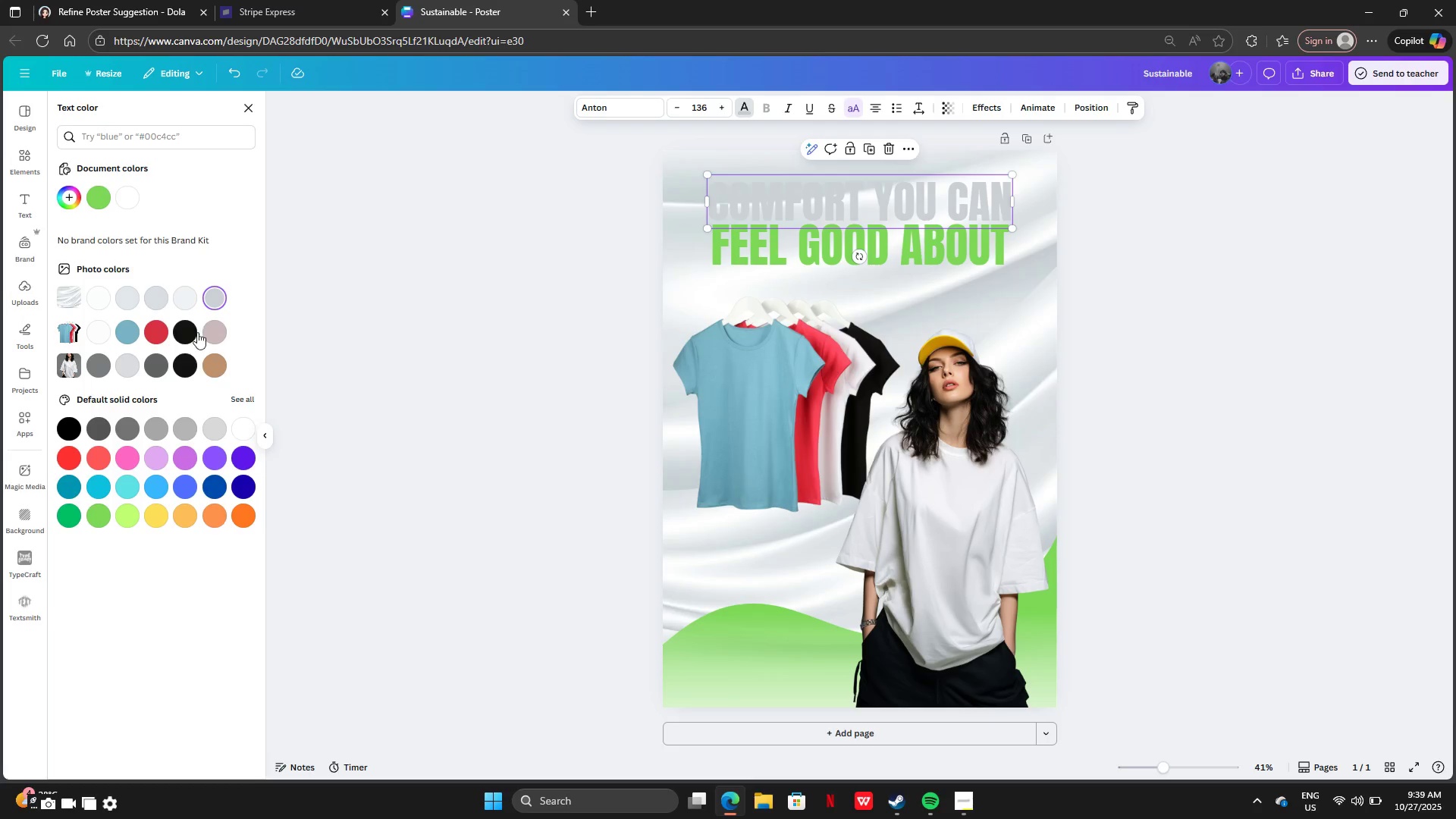 
left_click([177, 334])
 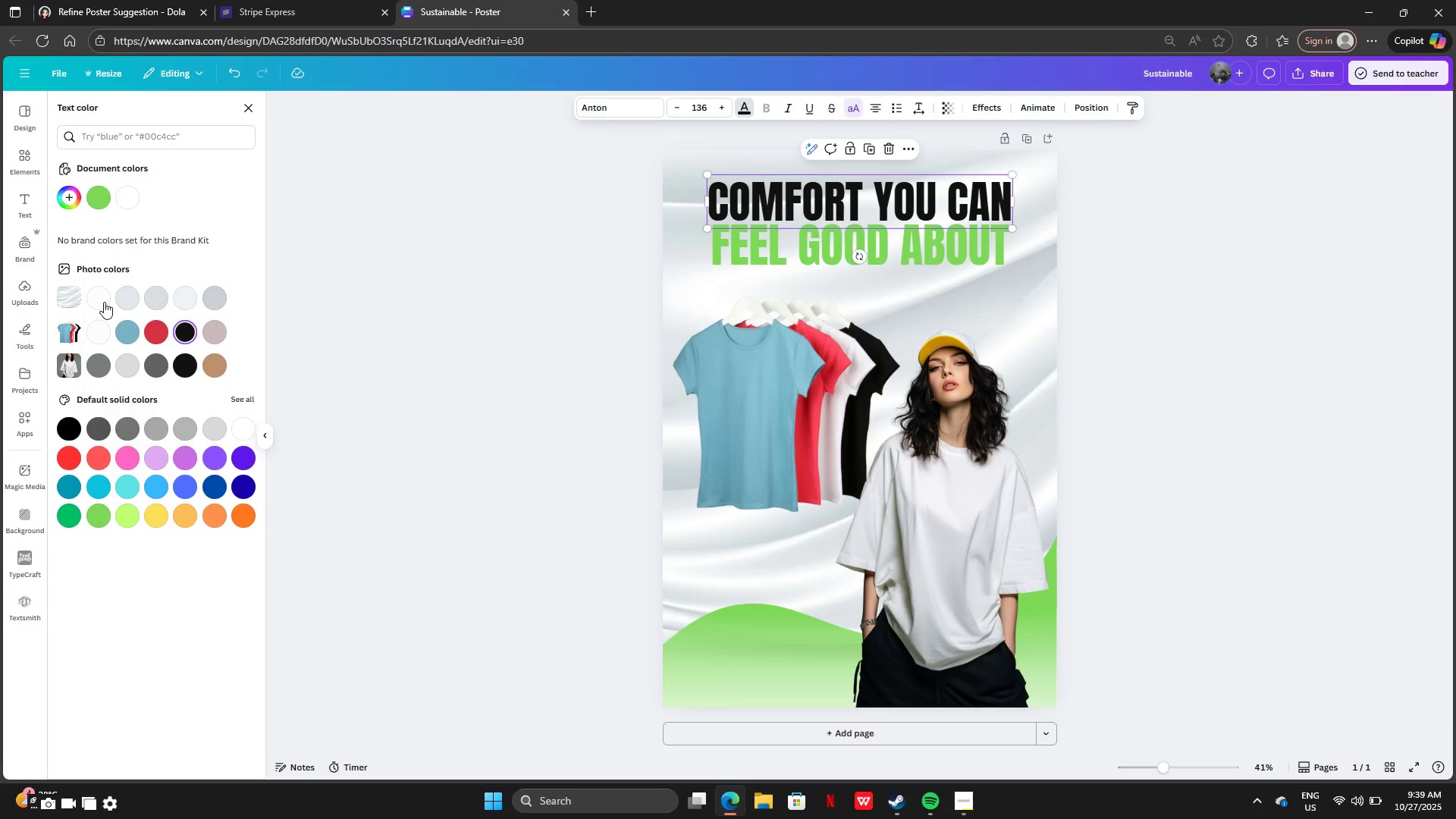 
left_click([99, 303])
 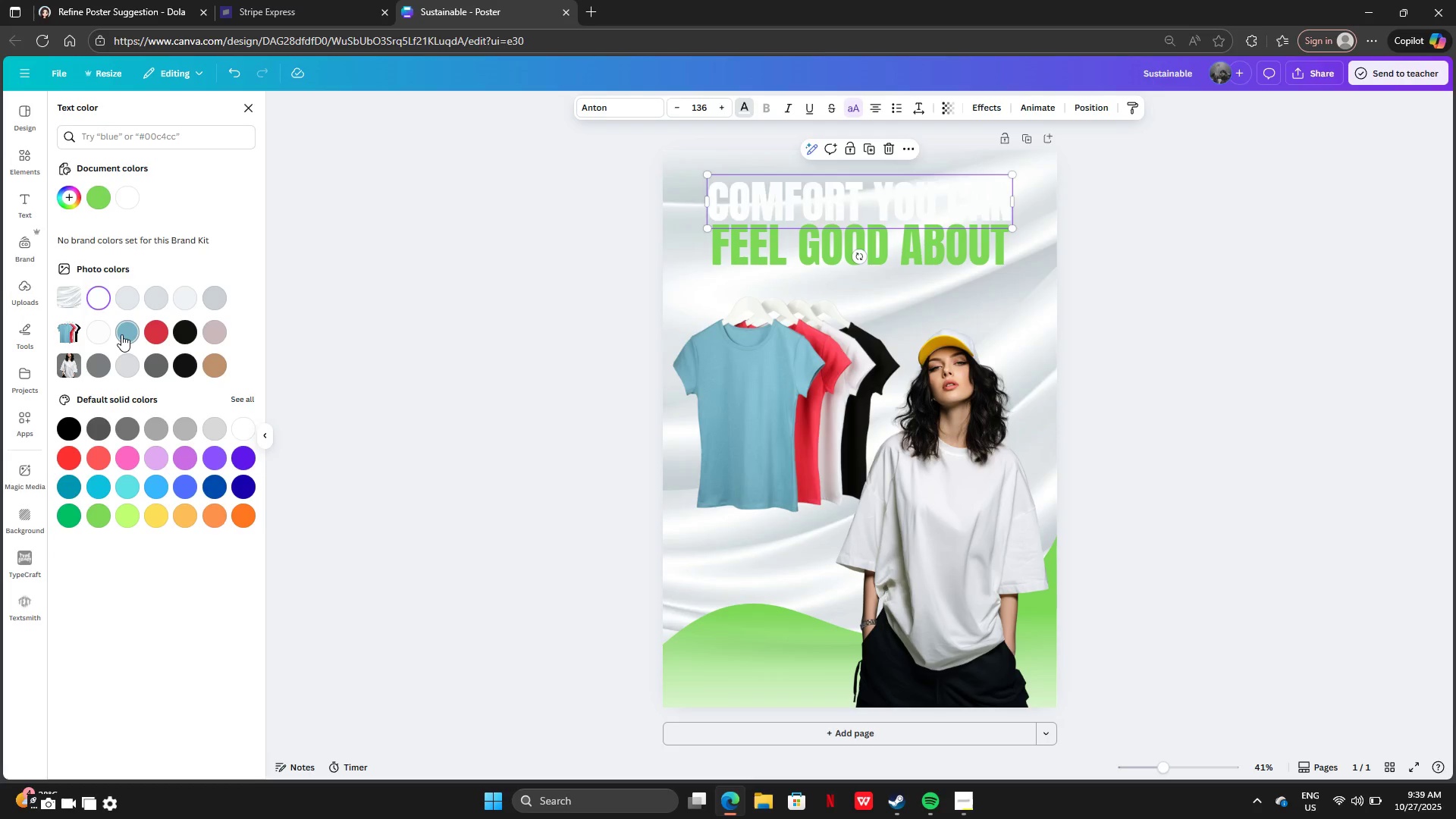 
left_click([121, 334])
 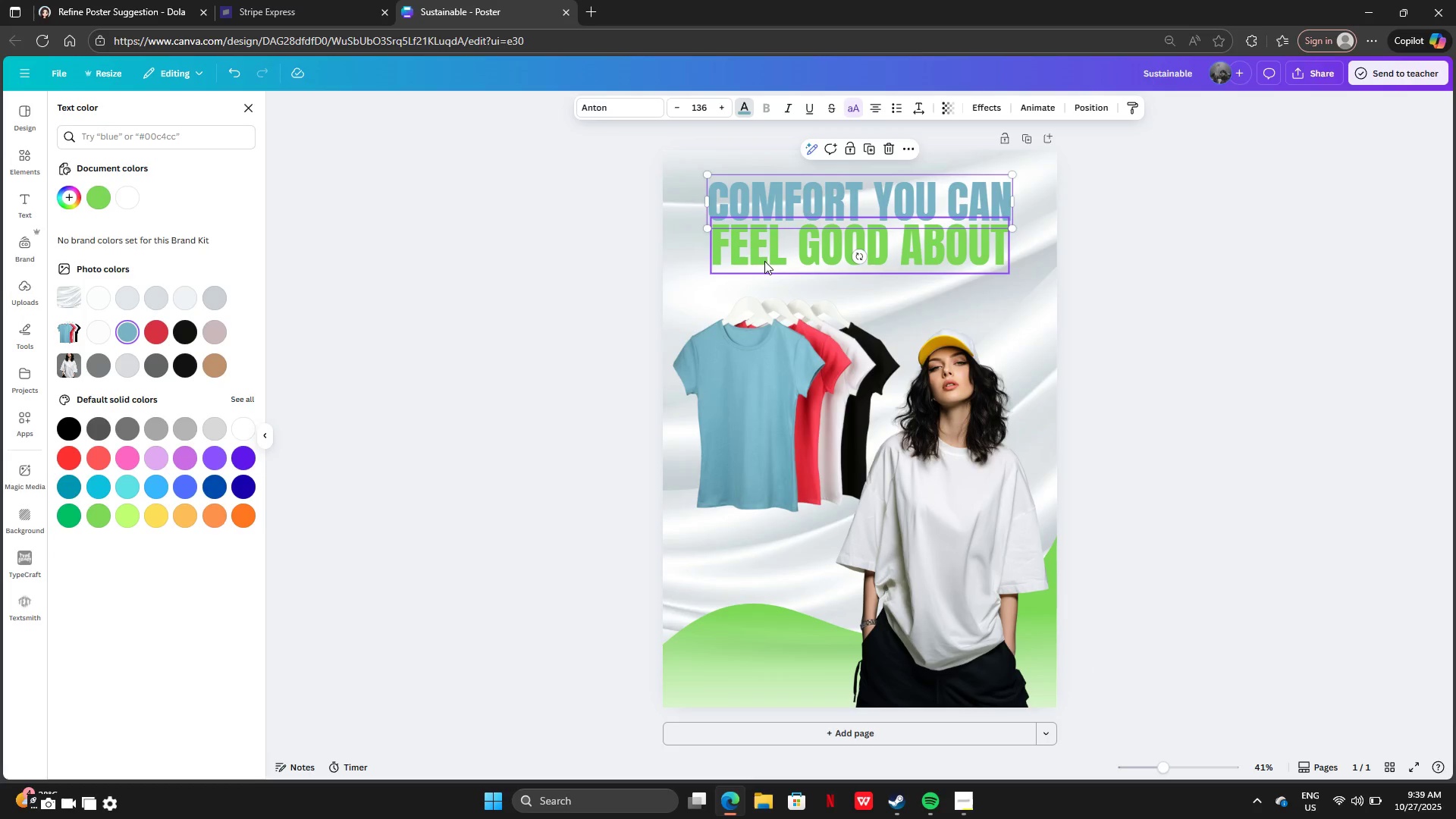 
left_click([761, 249])
 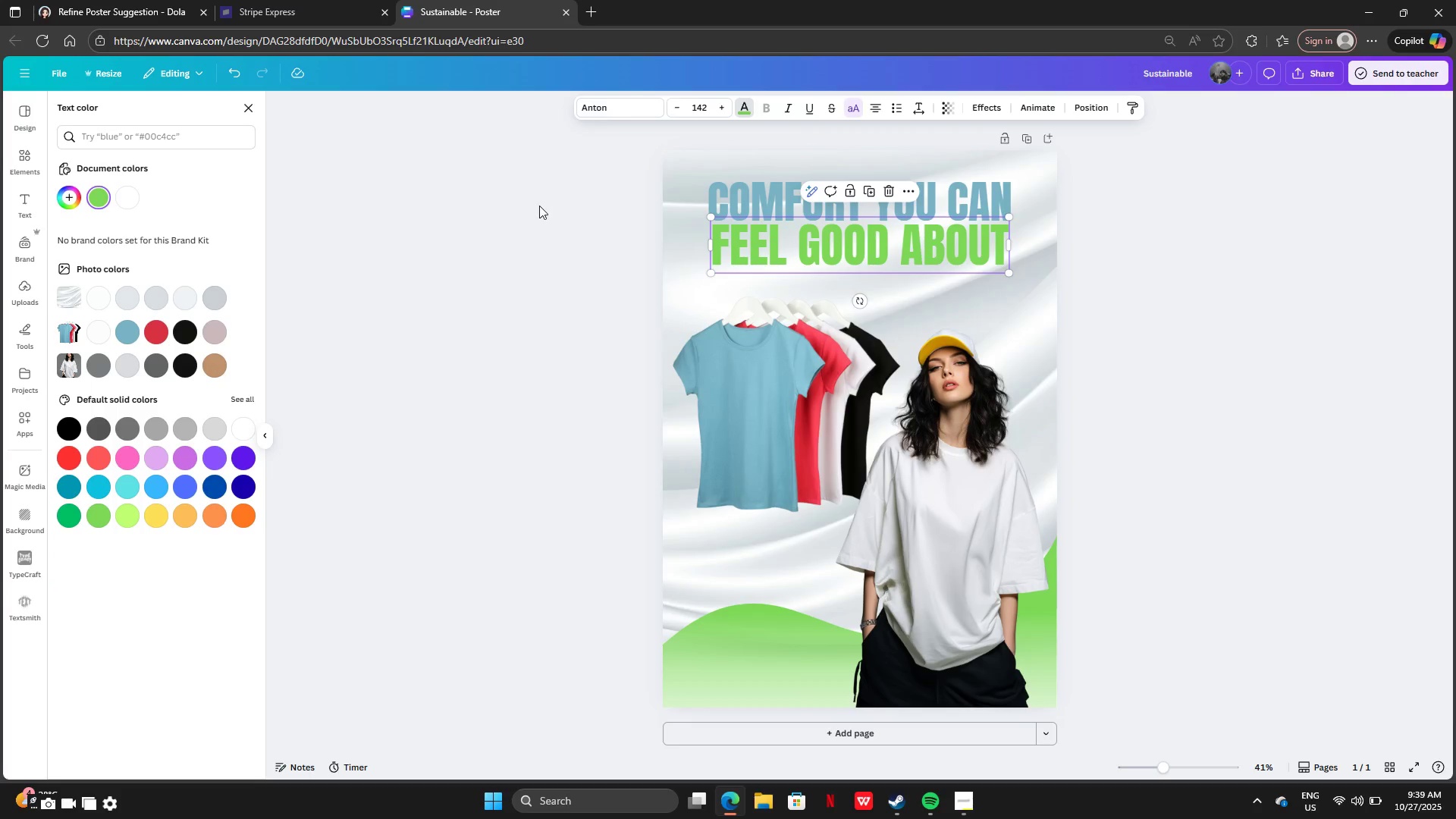 
double_click([539, 206])
 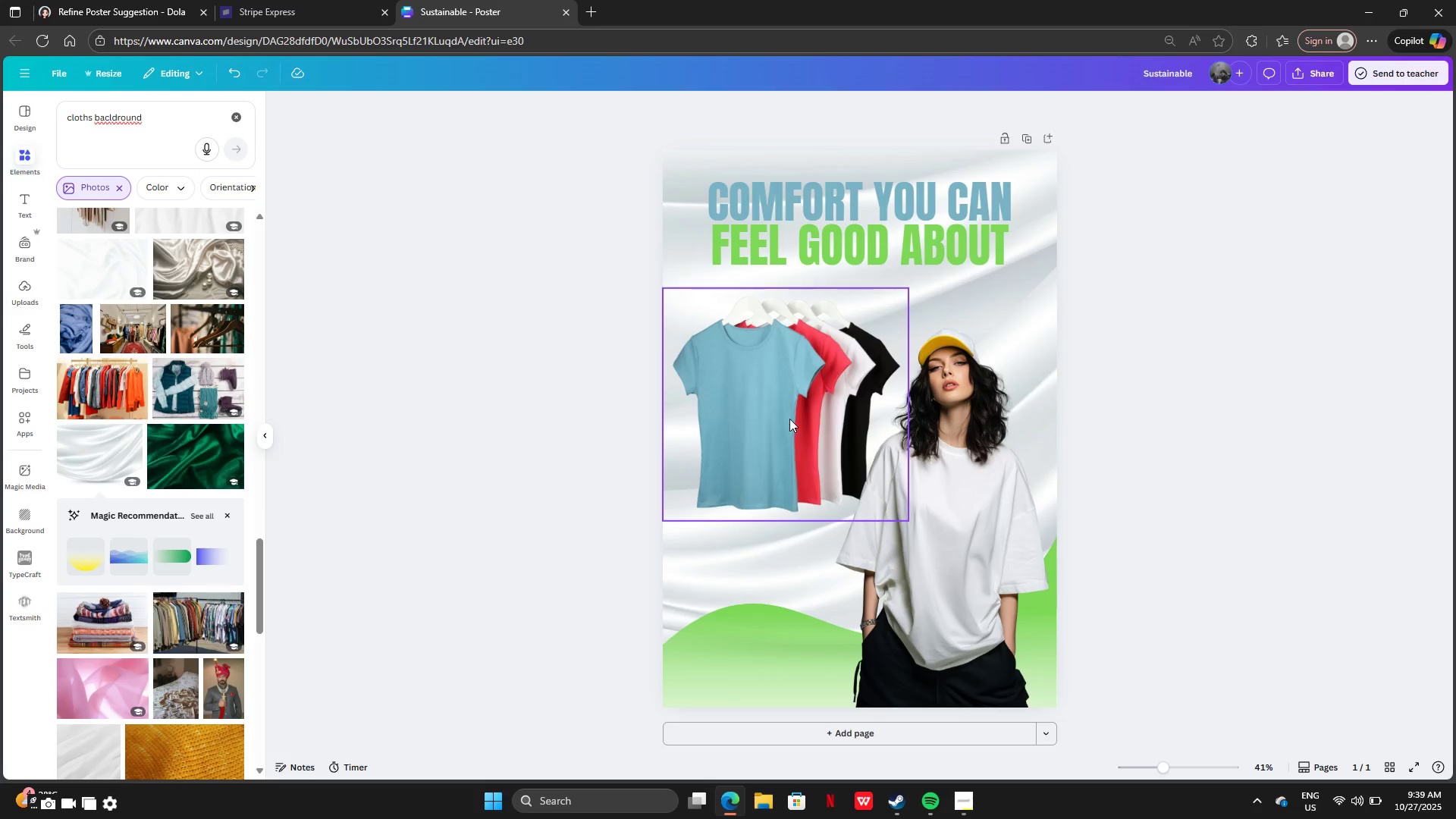 
left_click_drag(start_coordinate=[789, 419], to_coordinate=[777, 447])
 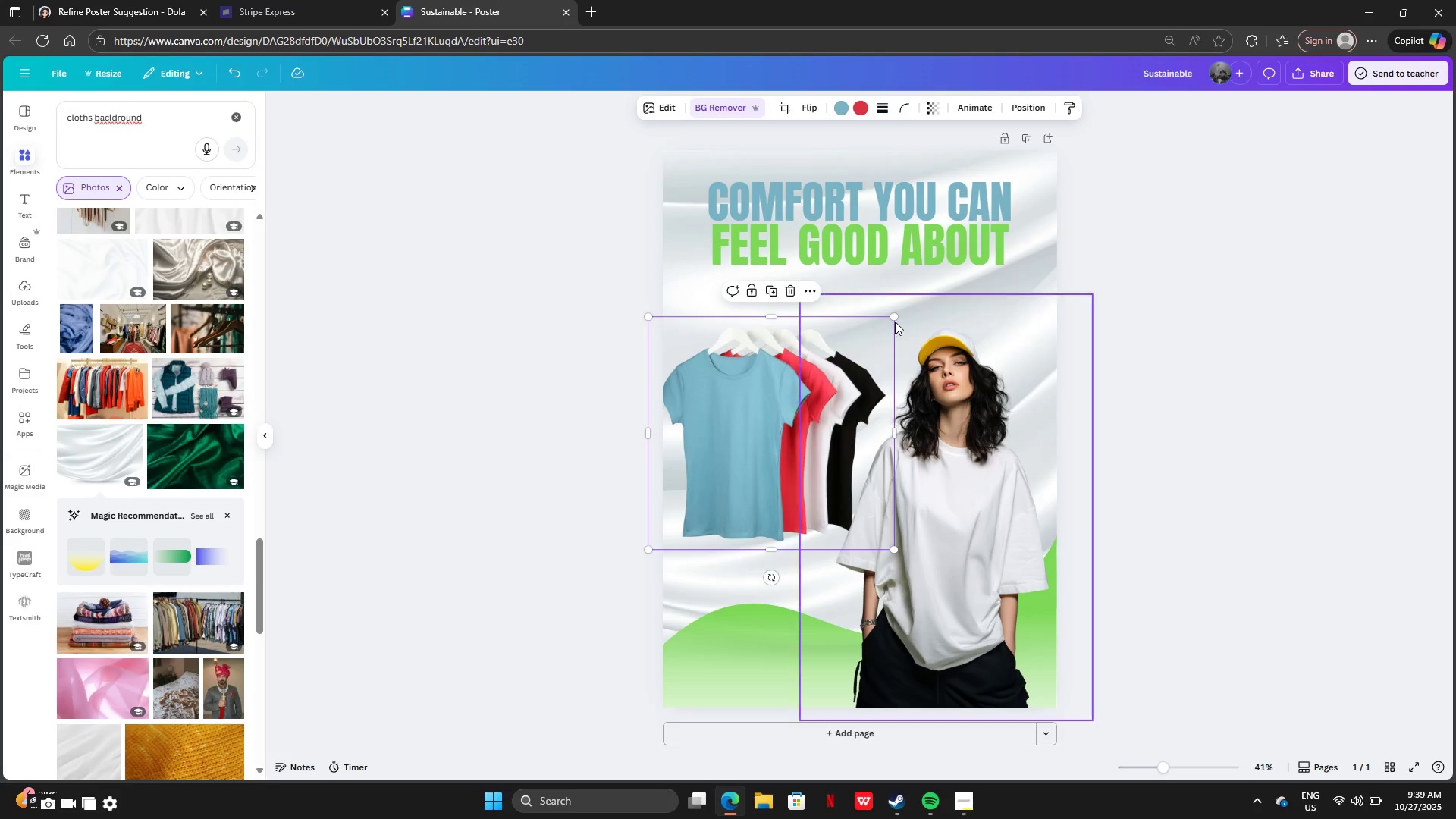 
left_click_drag(start_coordinate=[894, 321], to_coordinate=[833, 394])
 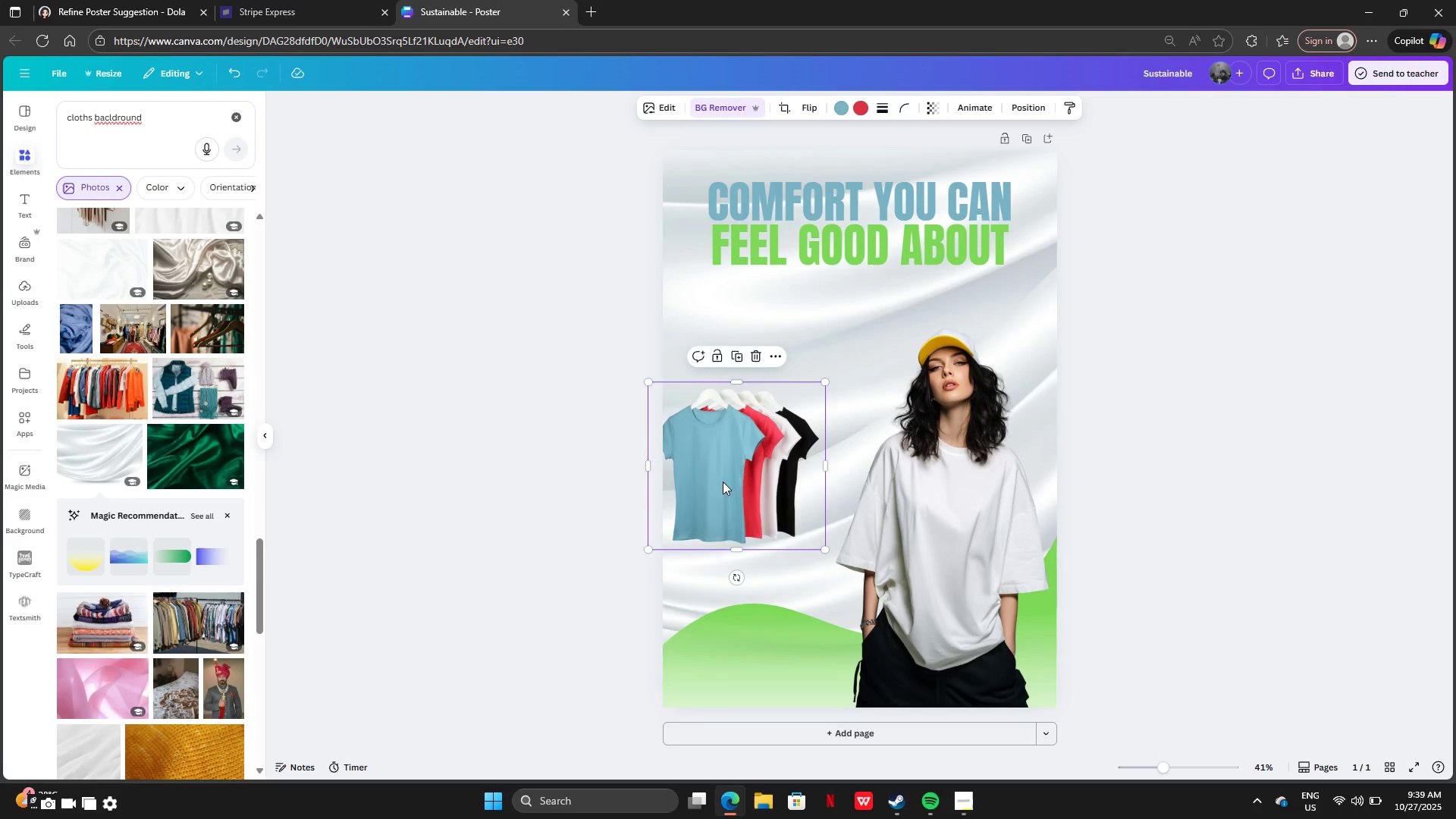 
left_click_drag(start_coordinate=[723, 482], to_coordinate=[768, 442])
 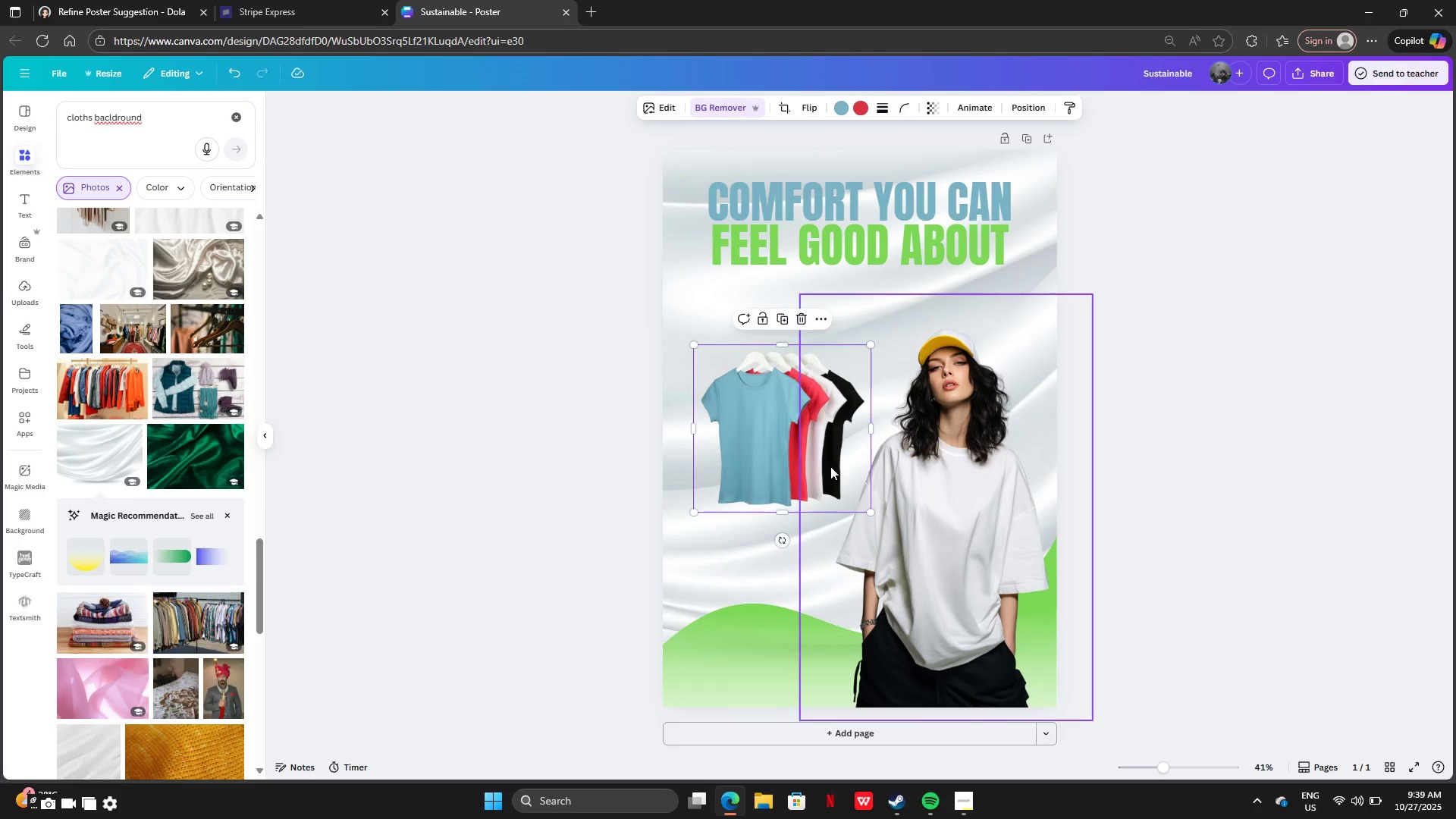 
left_click_drag(start_coordinate=[824, 459], to_coordinate=[822, 428])
 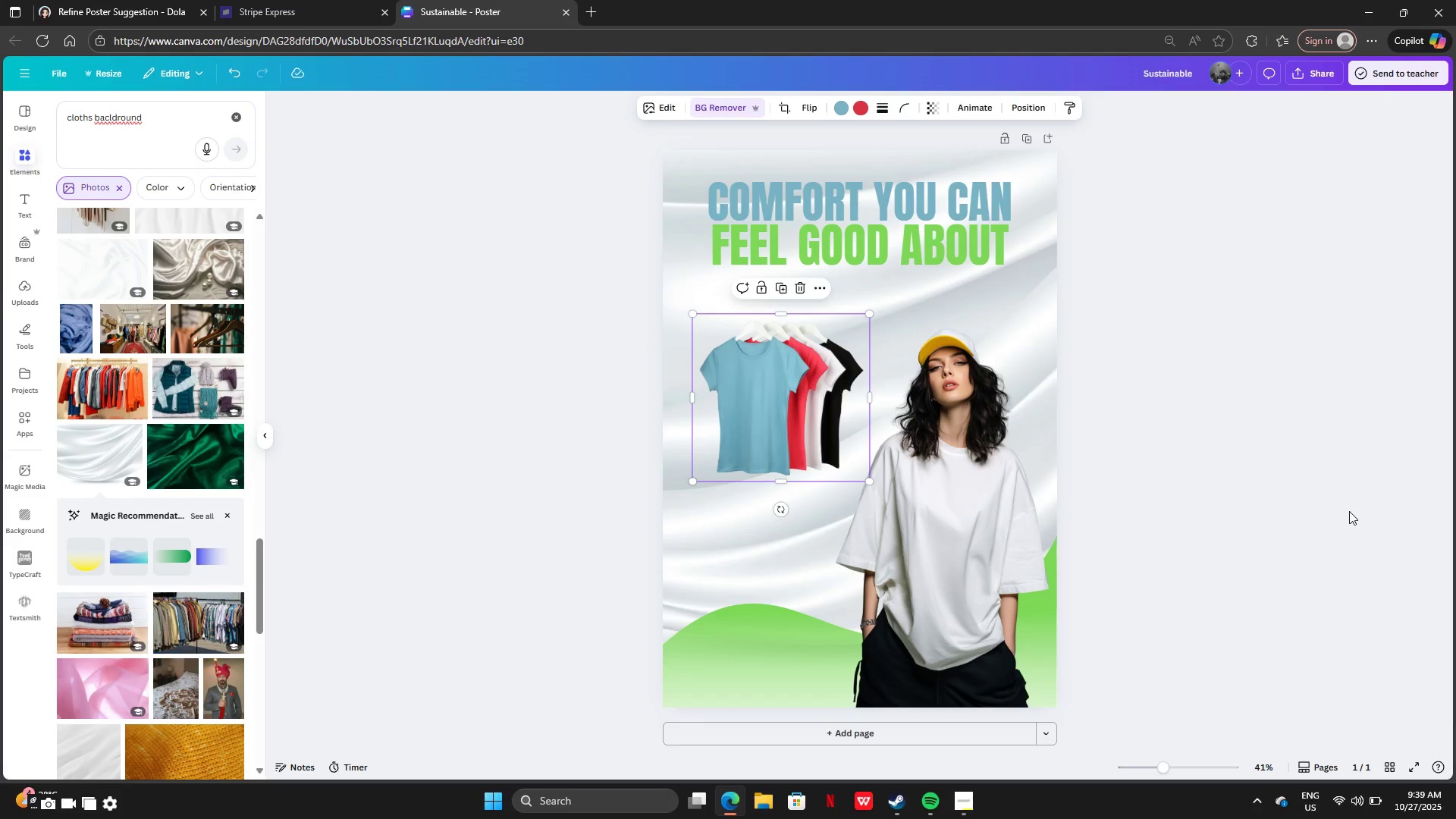 
left_click([1349, 511])
 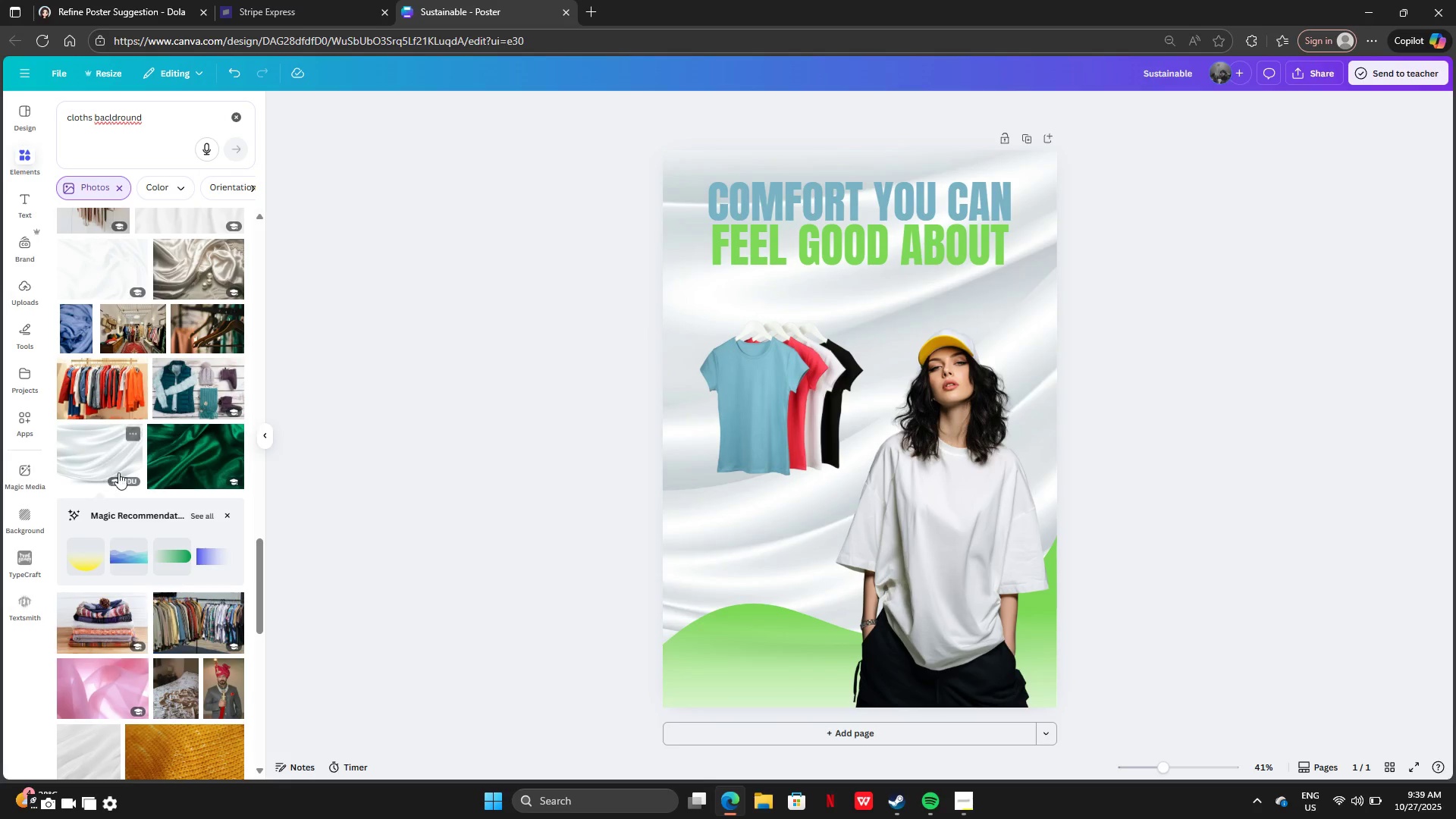 
scroll: coordinate [221, 637], scroll_direction: down, amount: 12.0
 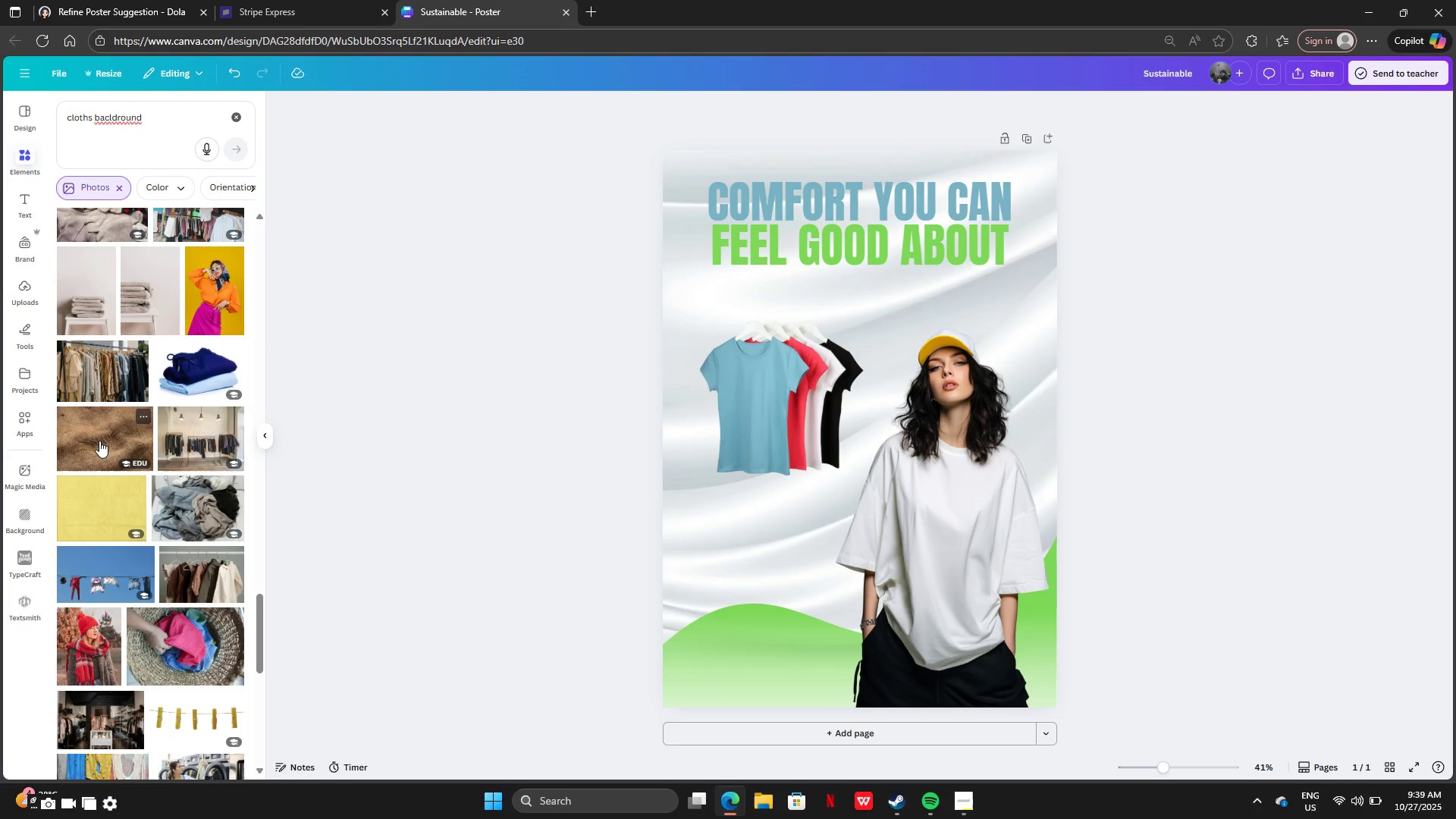 
left_click([99, 441])
 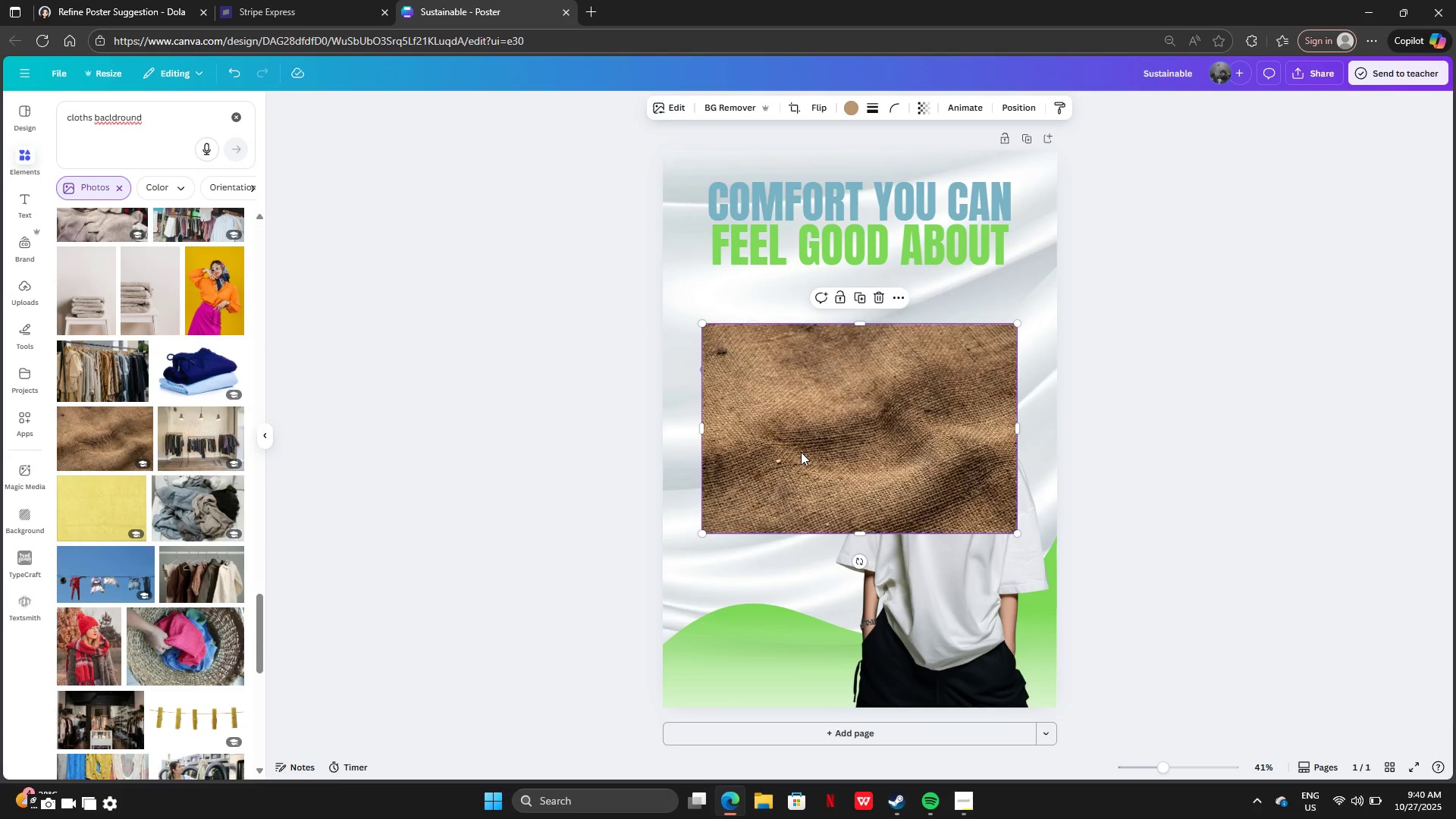 
right_click([801, 452])
 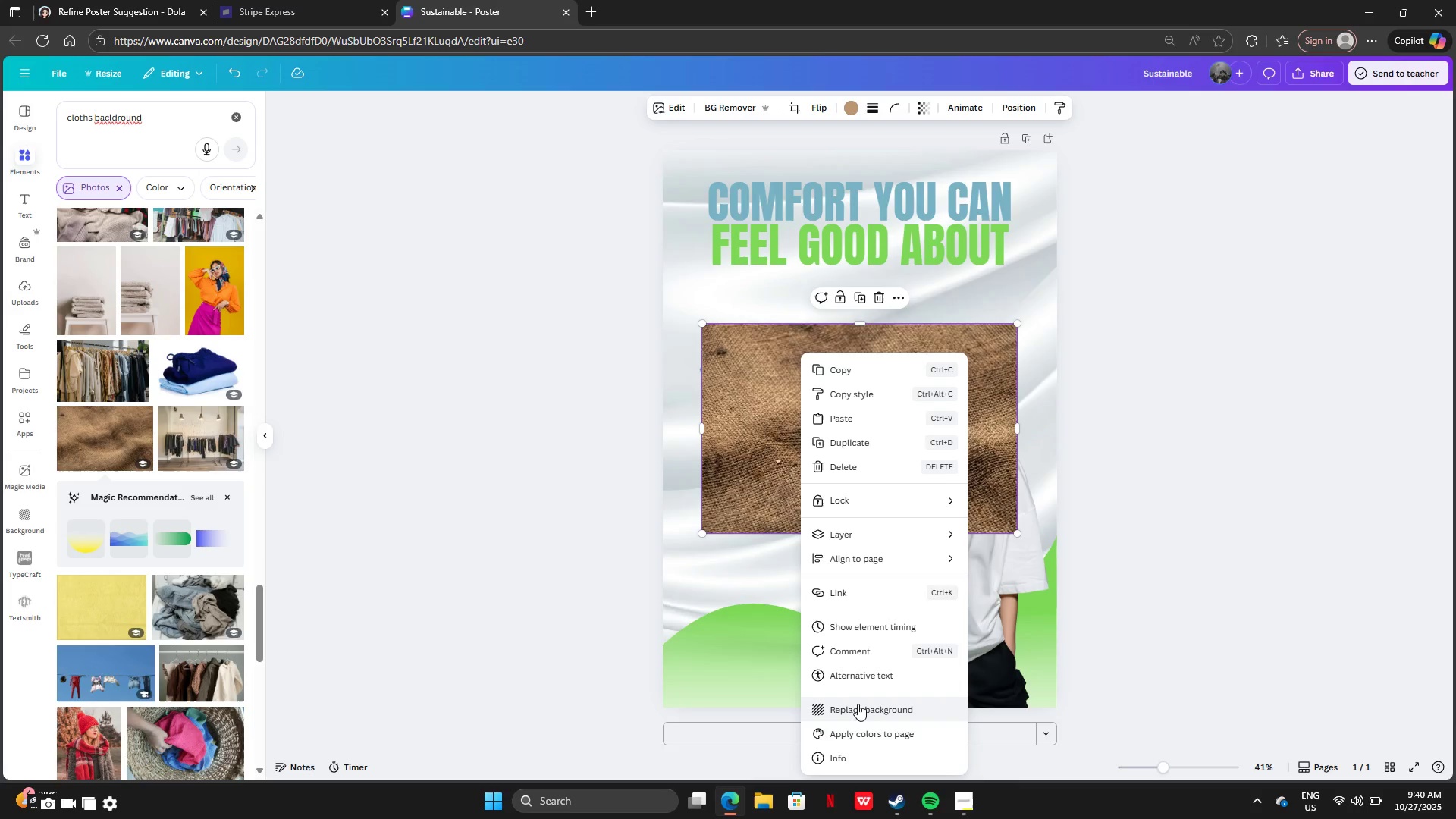 
left_click([858, 704])
 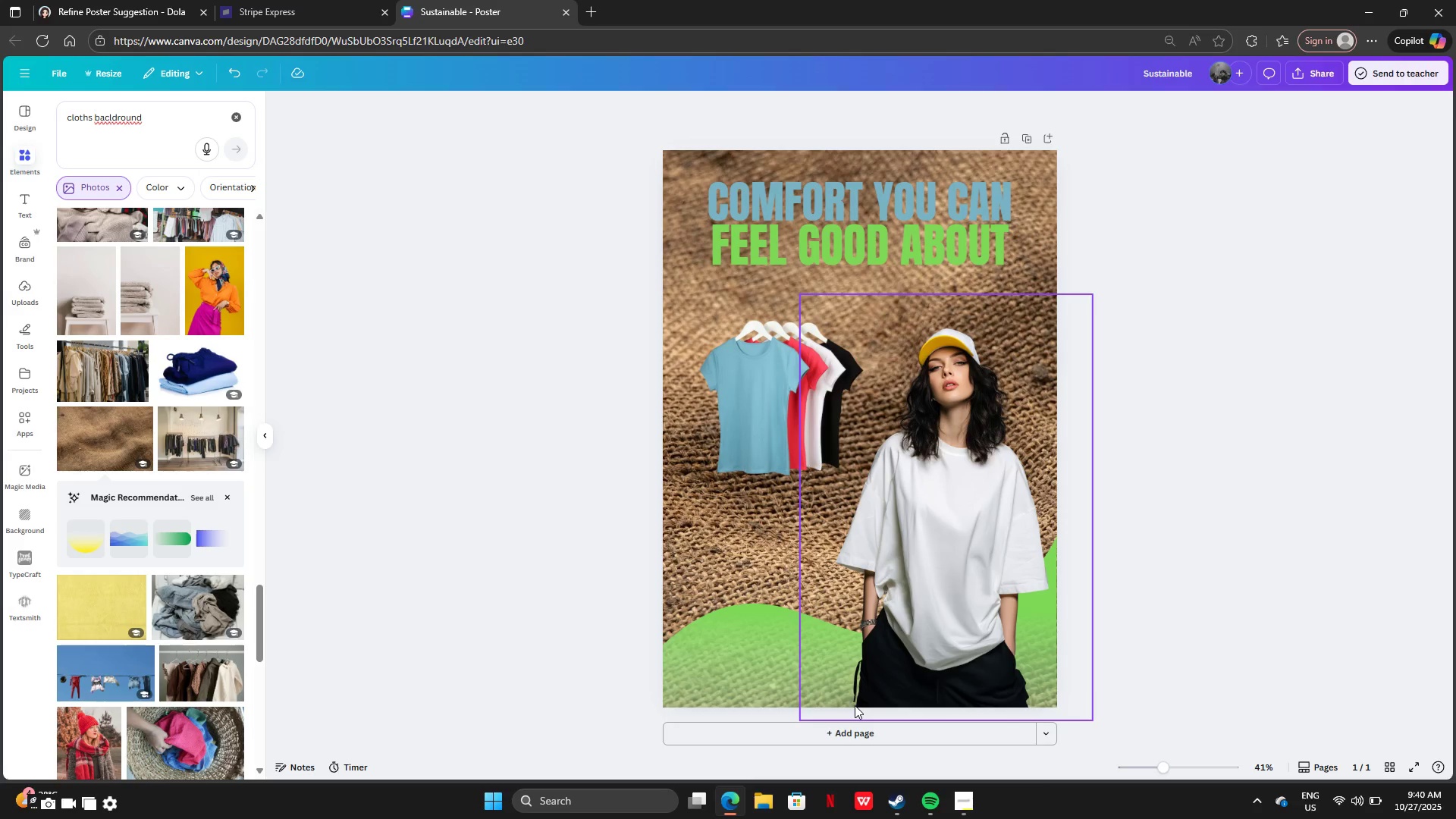 
hold_key(key=Z, duration=0.31)
 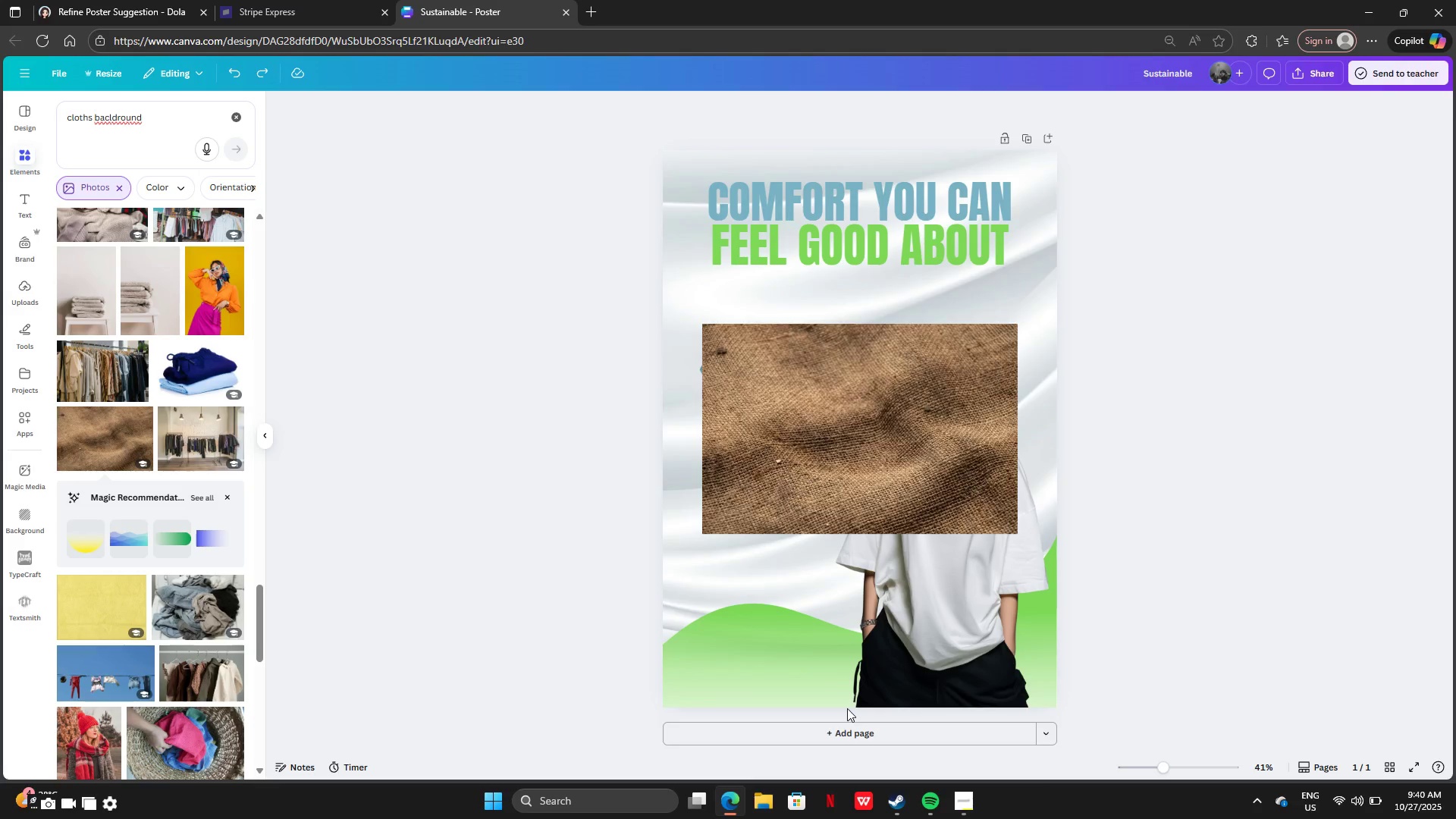 
key(Control+Z)
 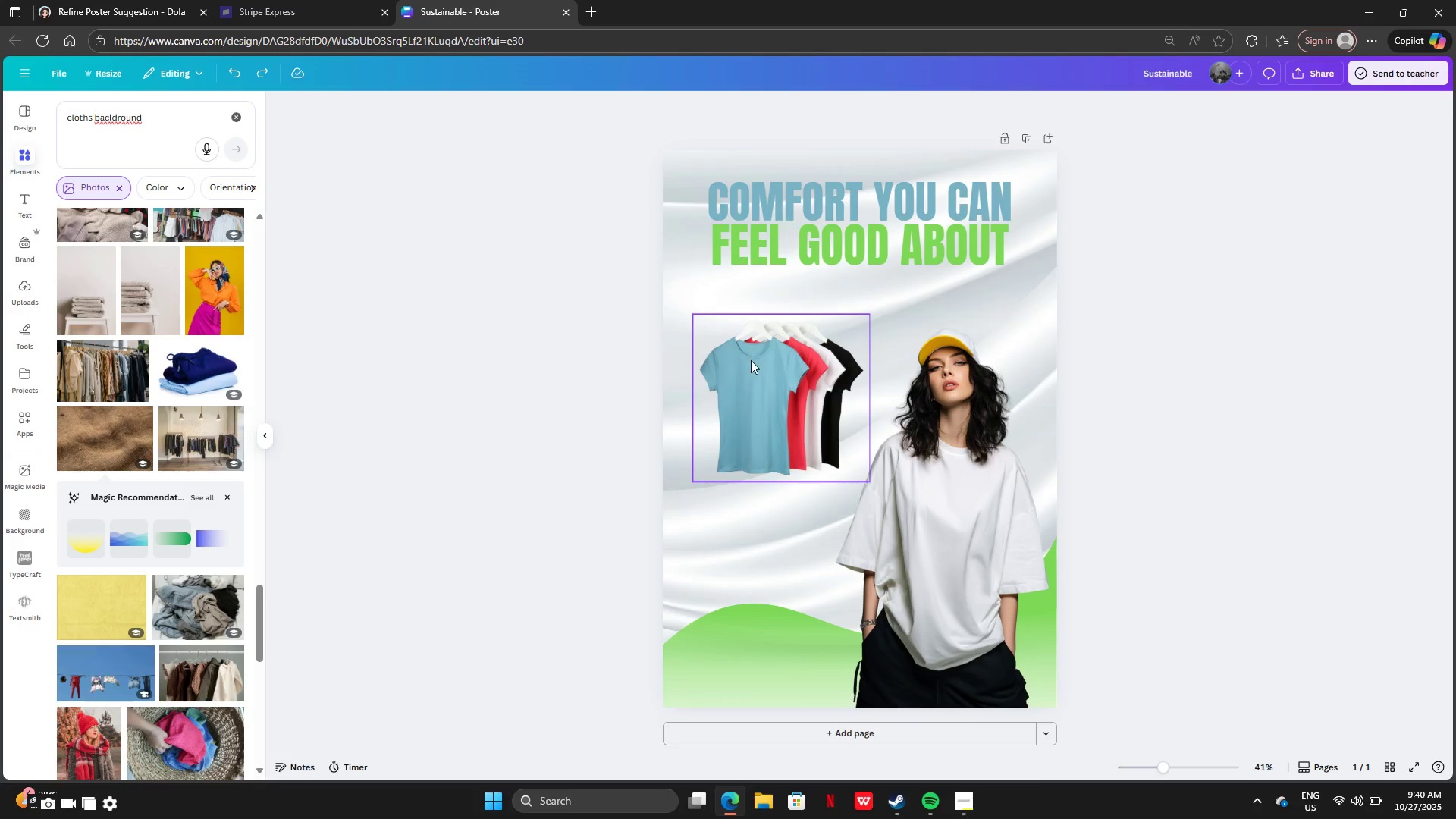 
left_click([752, 363])
 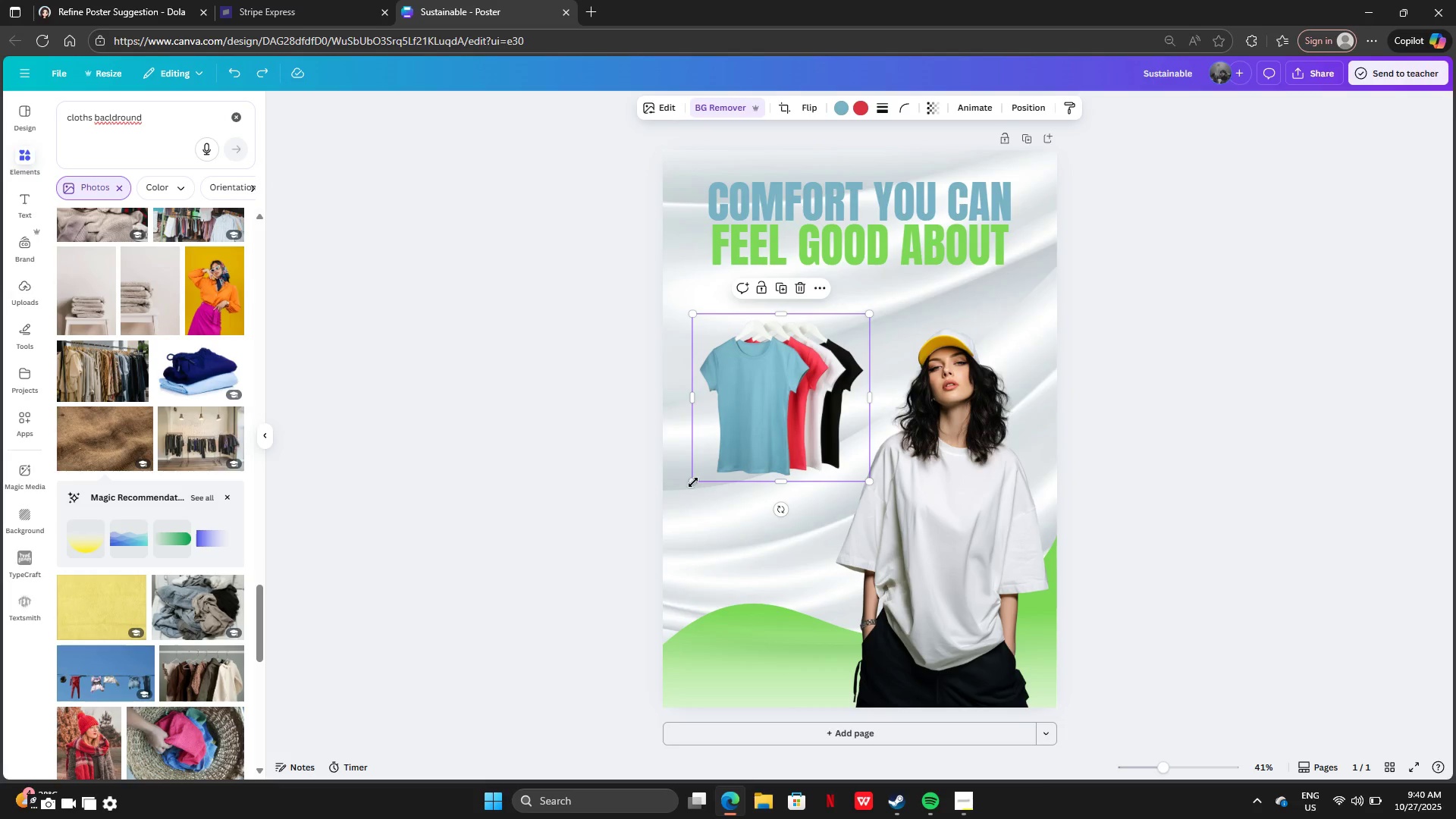 
left_click_drag(start_coordinate=[693, 482], to_coordinate=[613, 595])
 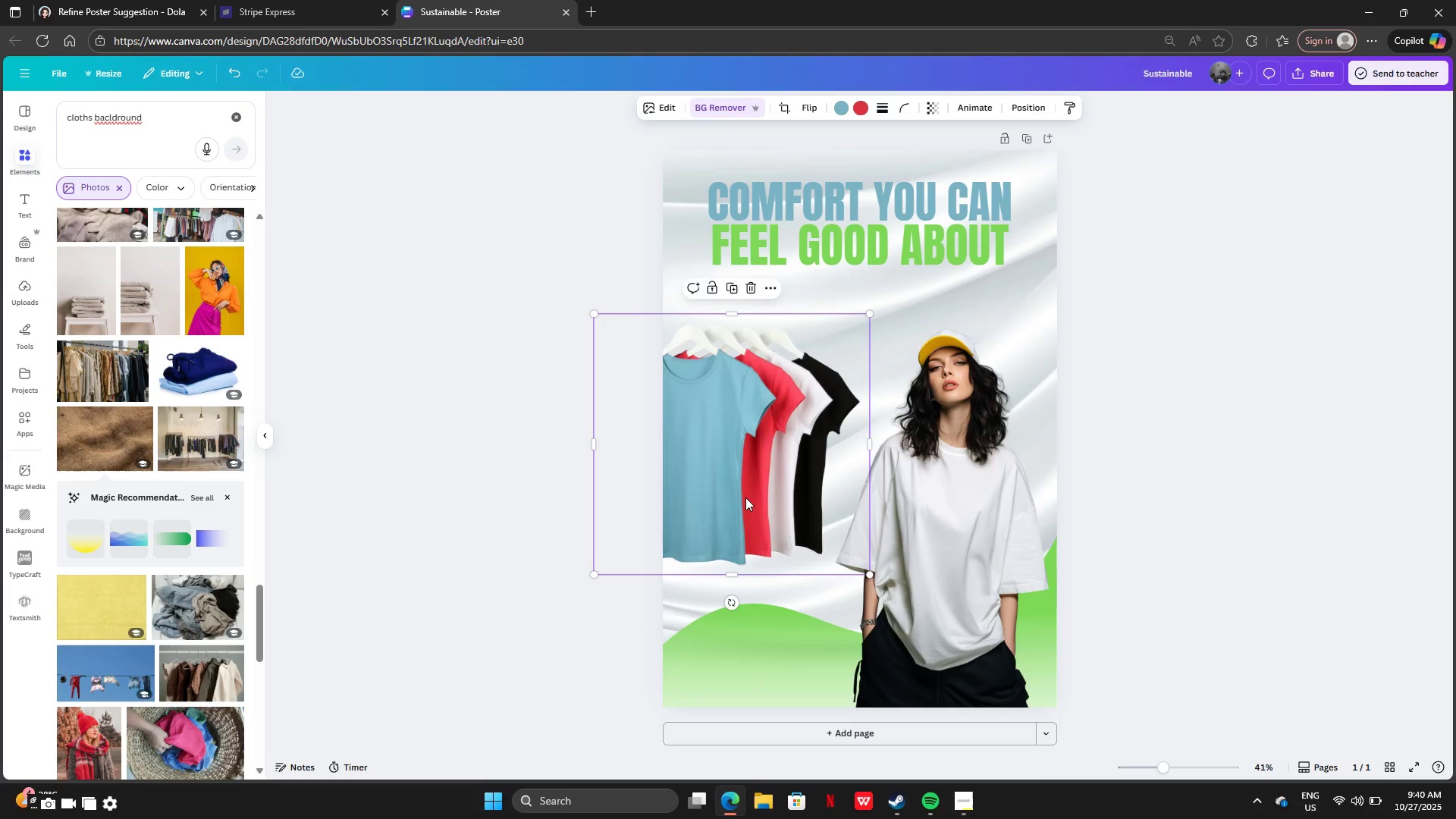 
left_click_drag(start_coordinate=[745, 497], to_coordinate=[807, 447])
 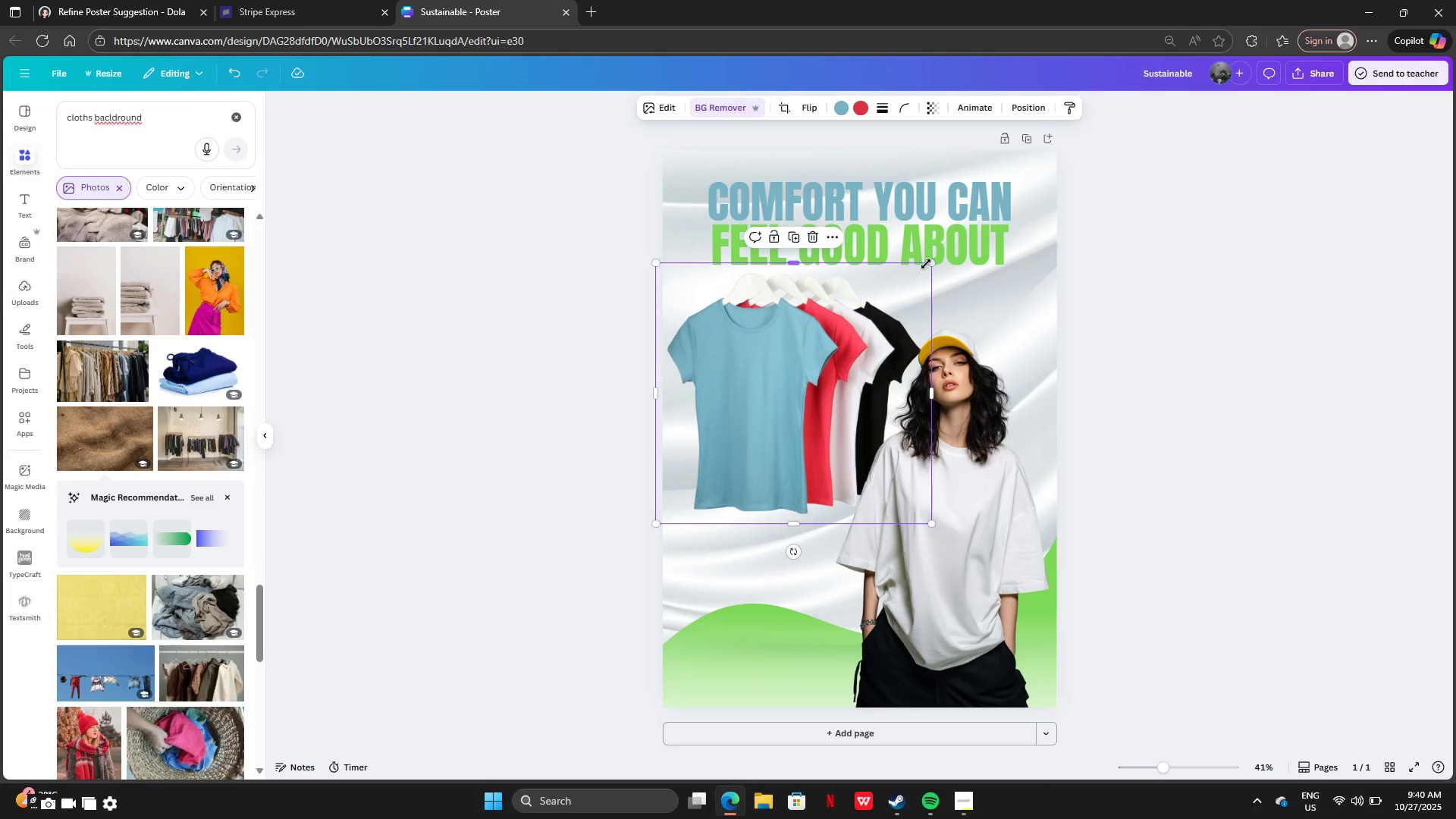 
left_click_drag(start_coordinate=[931, 264], to_coordinate=[869, 343])
 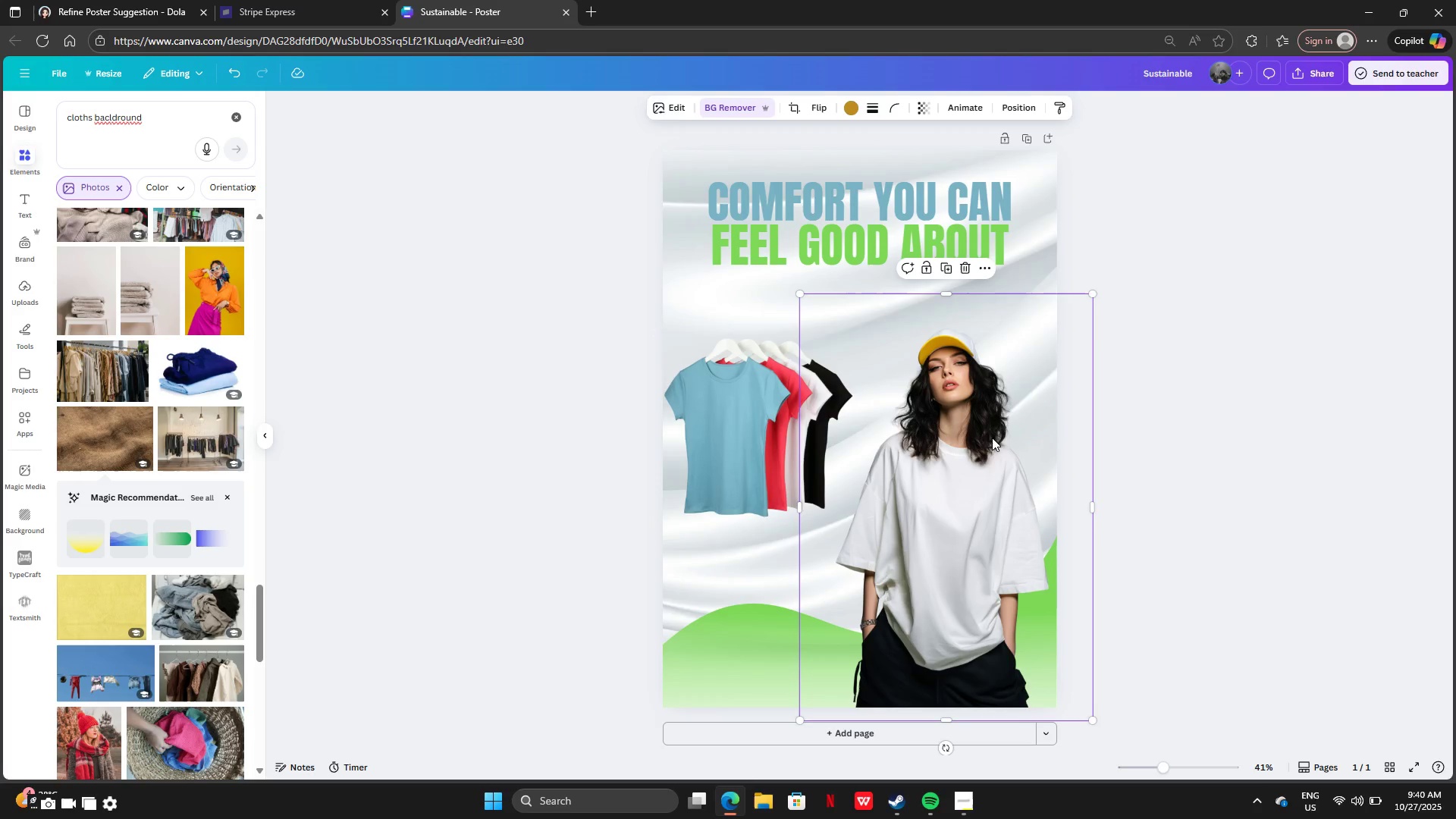 
left_click([992, 438])
 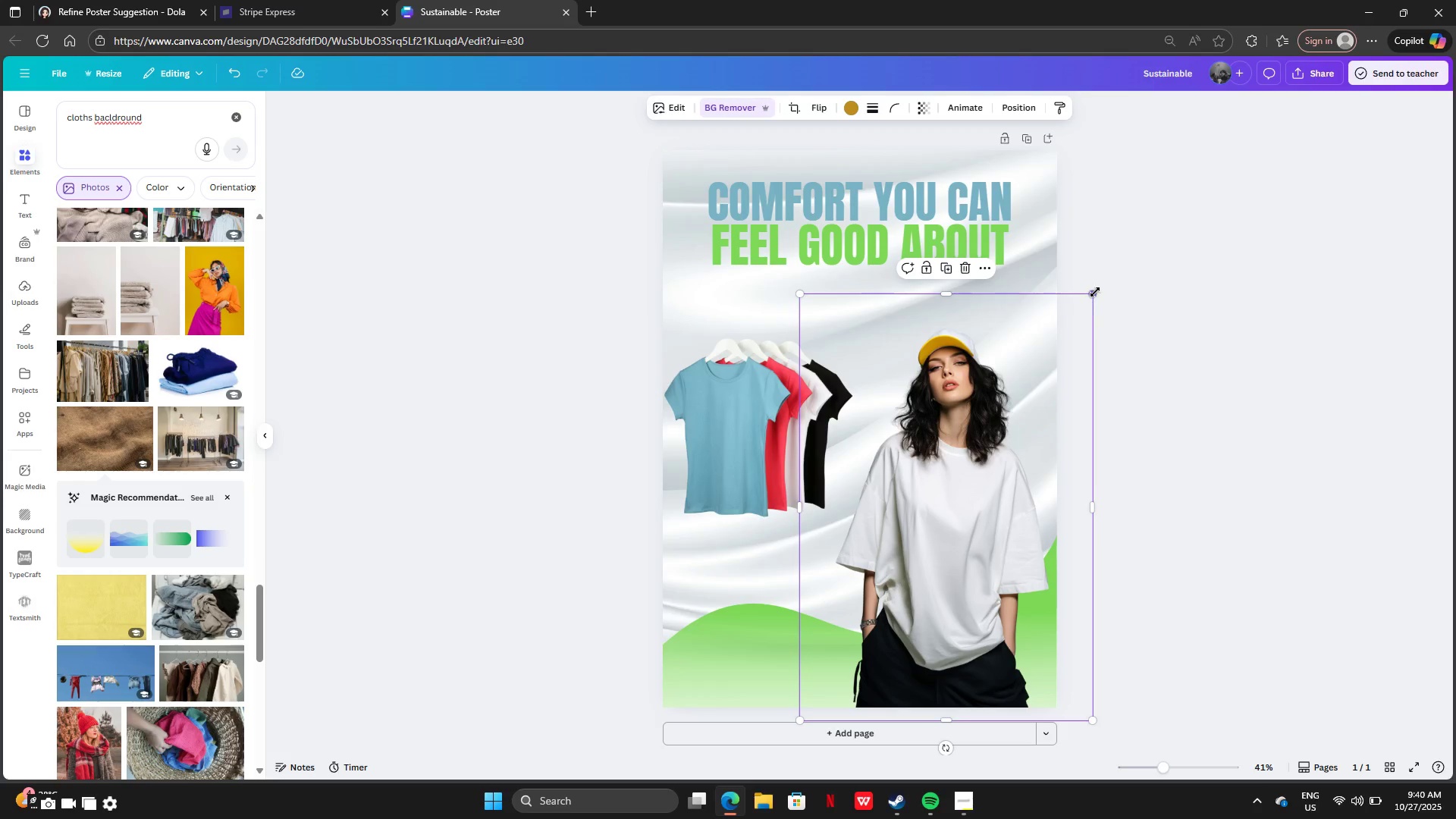 
left_click_drag(start_coordinate=[1095, 292], to_coordinate=[1046, 365])
 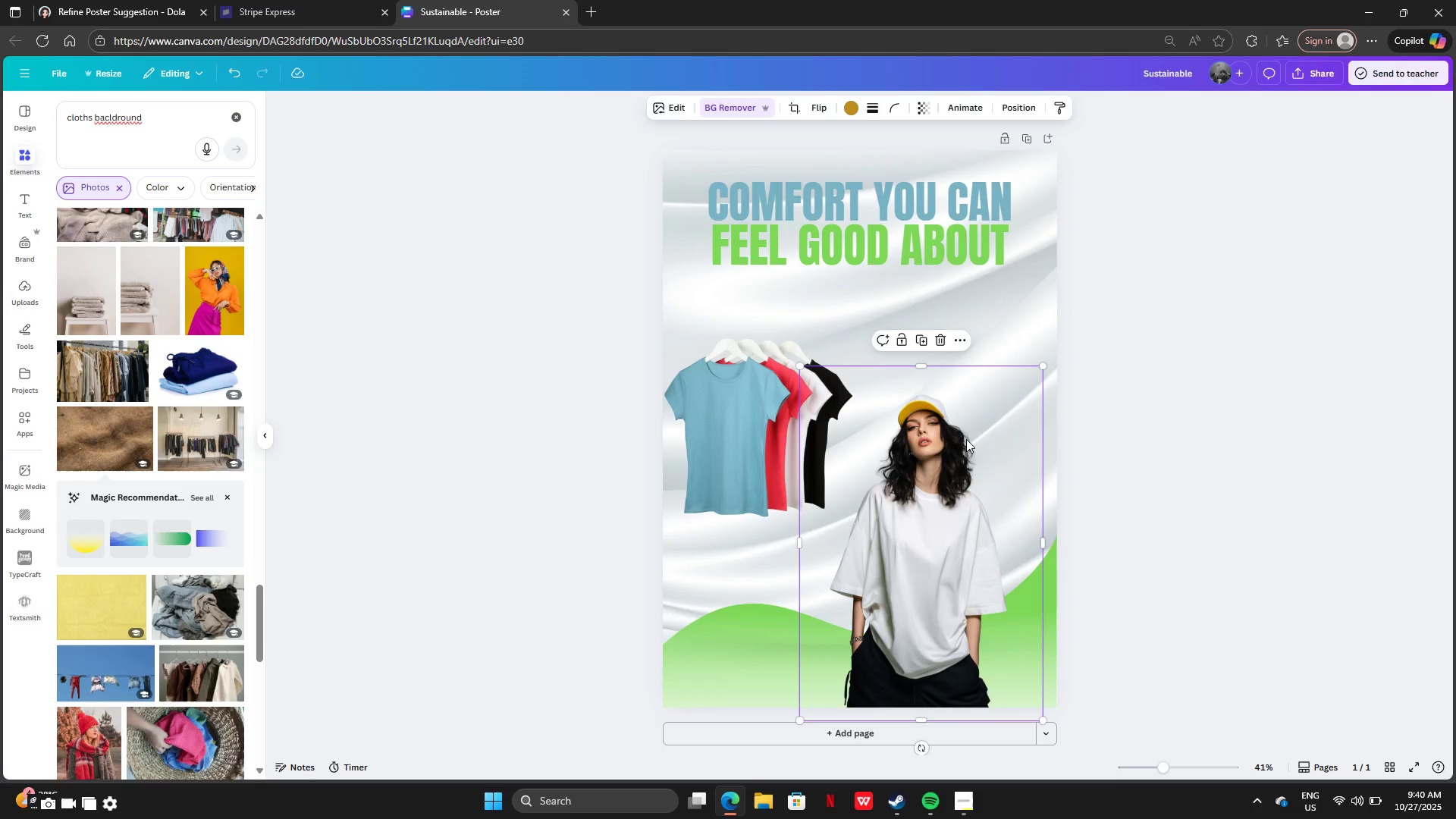 
left_click_drag(start_coordinate=[966, 439], to_coordinate=[1007, 429])
 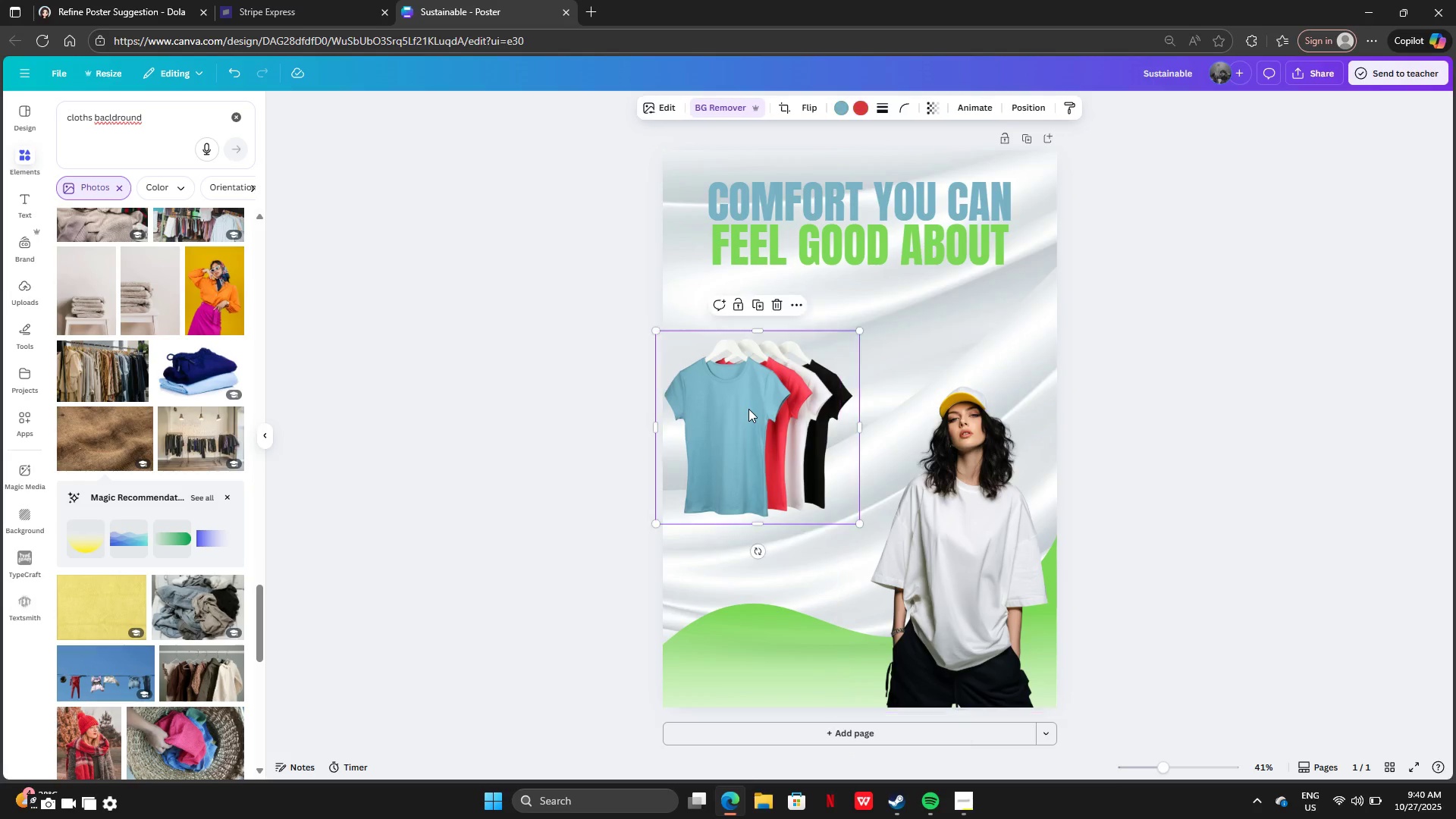 
left_click([748, 409])
 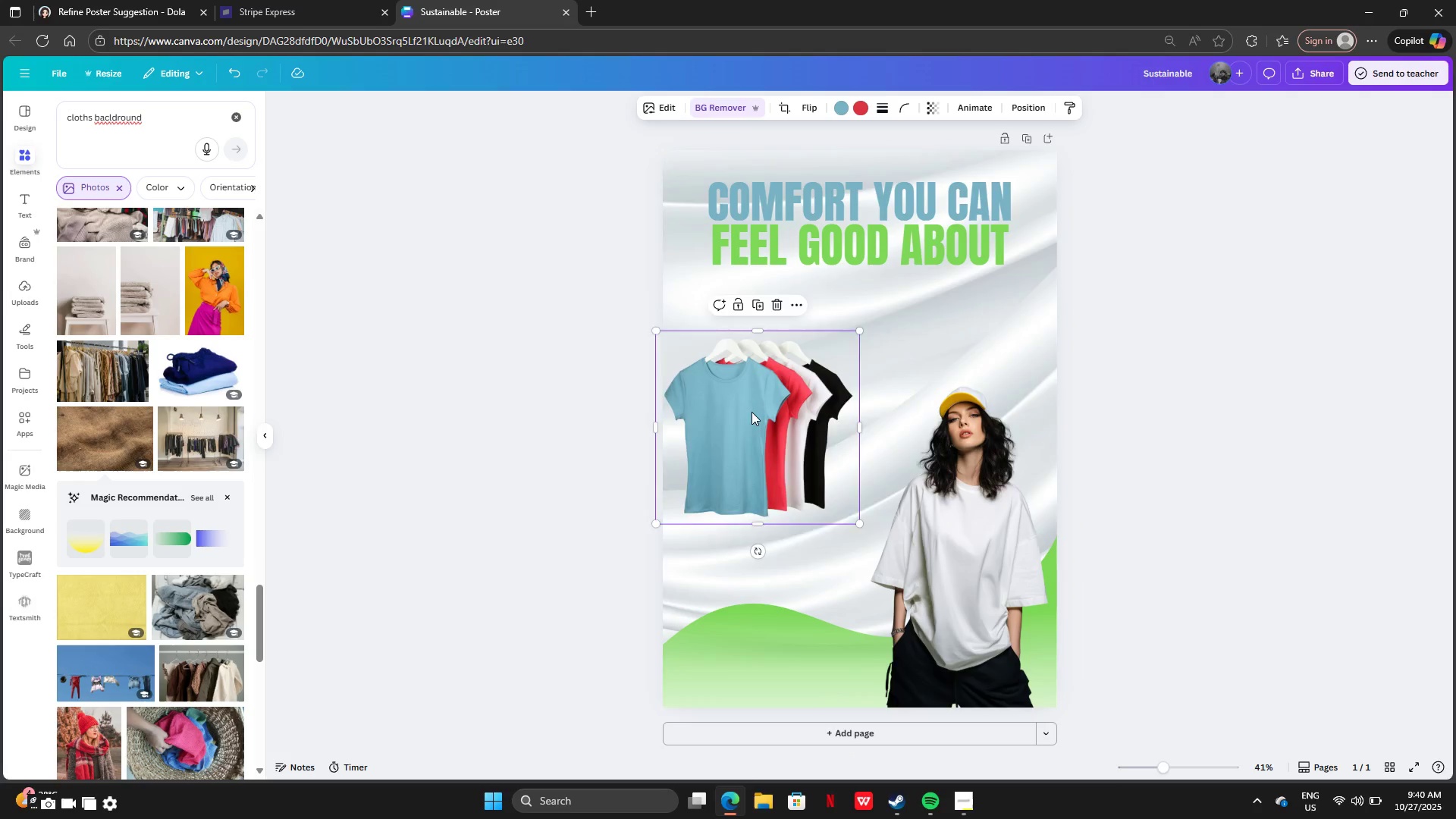 
left_click_drag(start_coordinate=[748, 409], to_coordinate=[801, 389])
 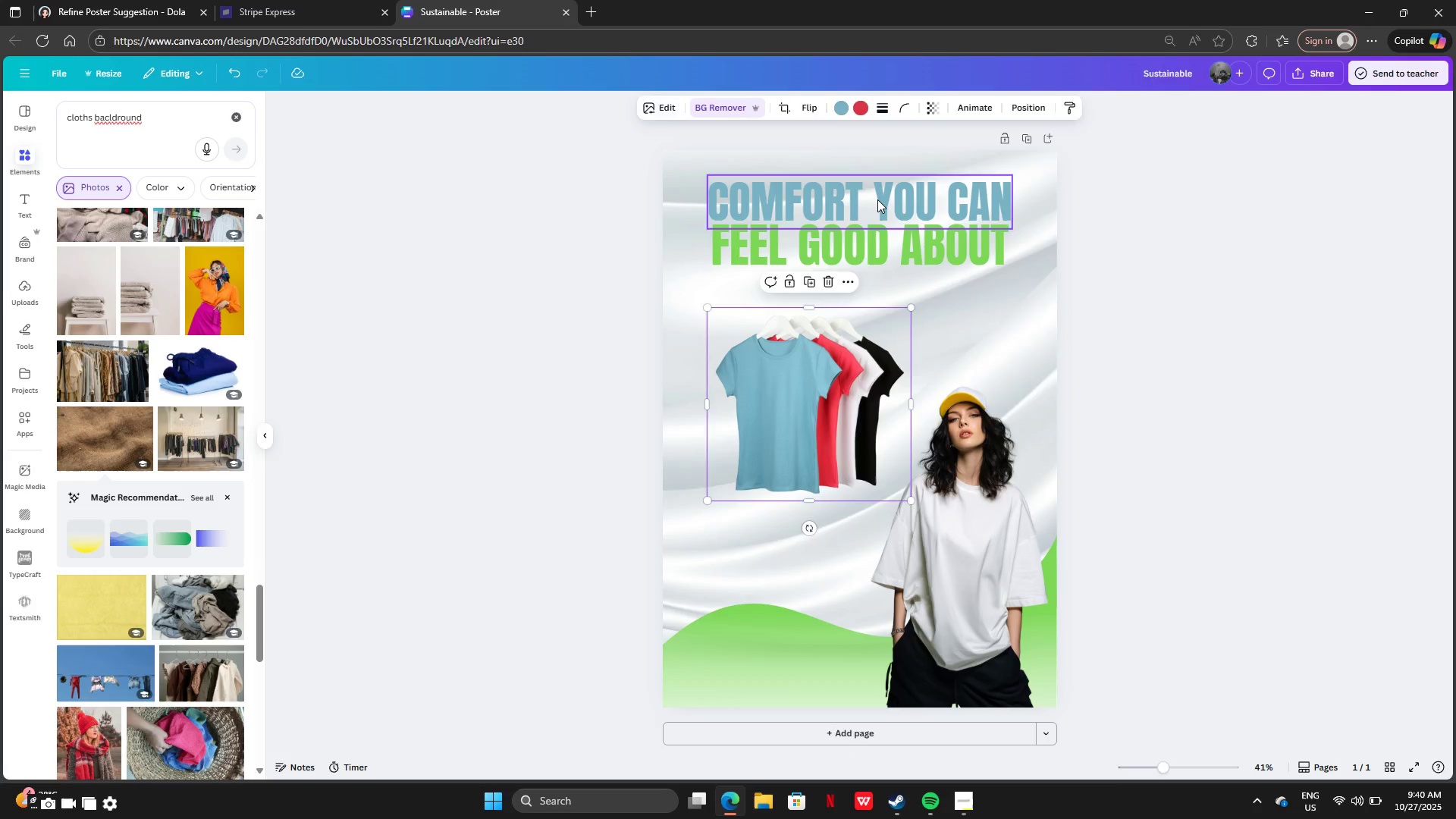 
left_click([877, 199])
 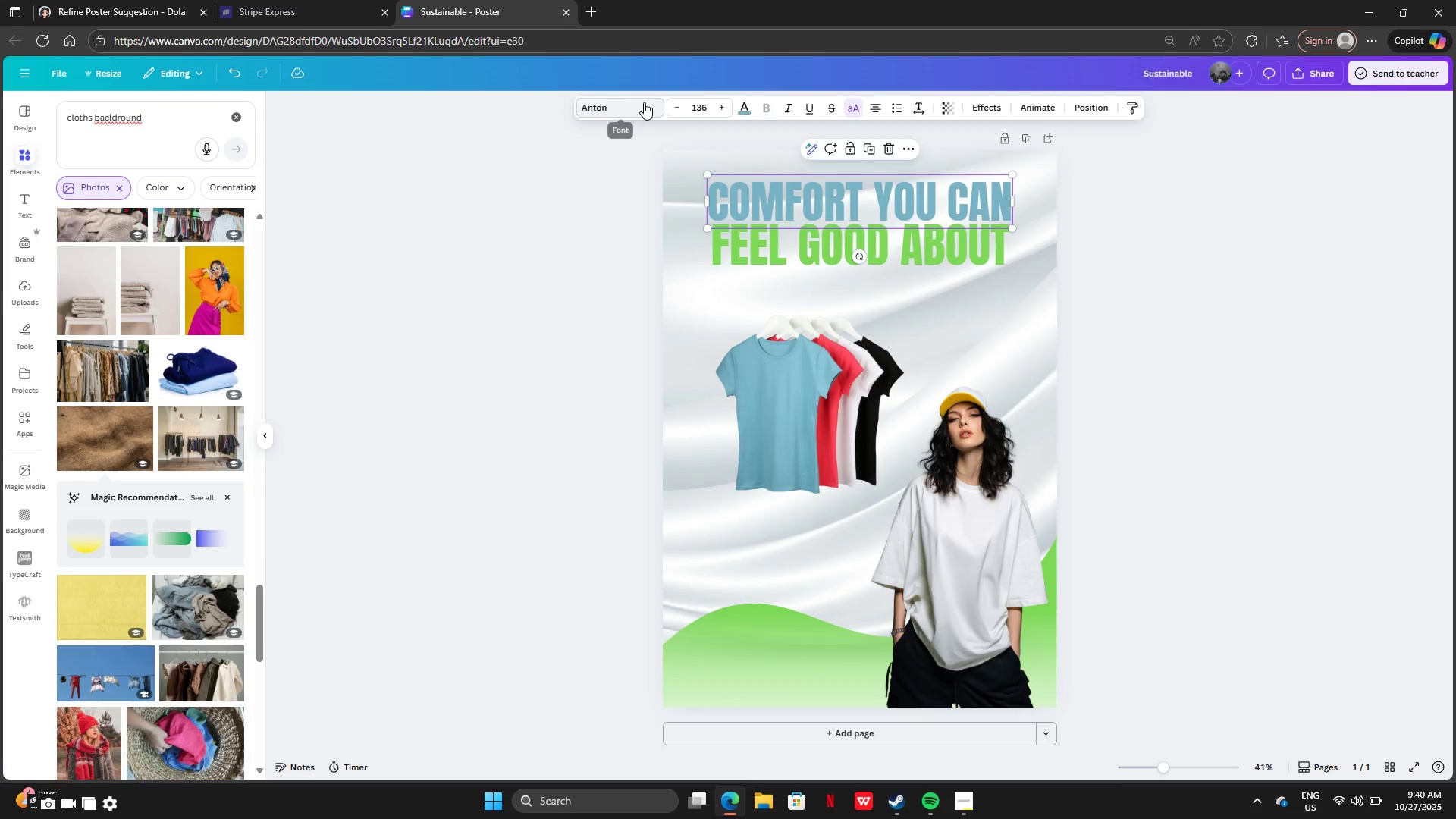 
left_click([635, 102])
 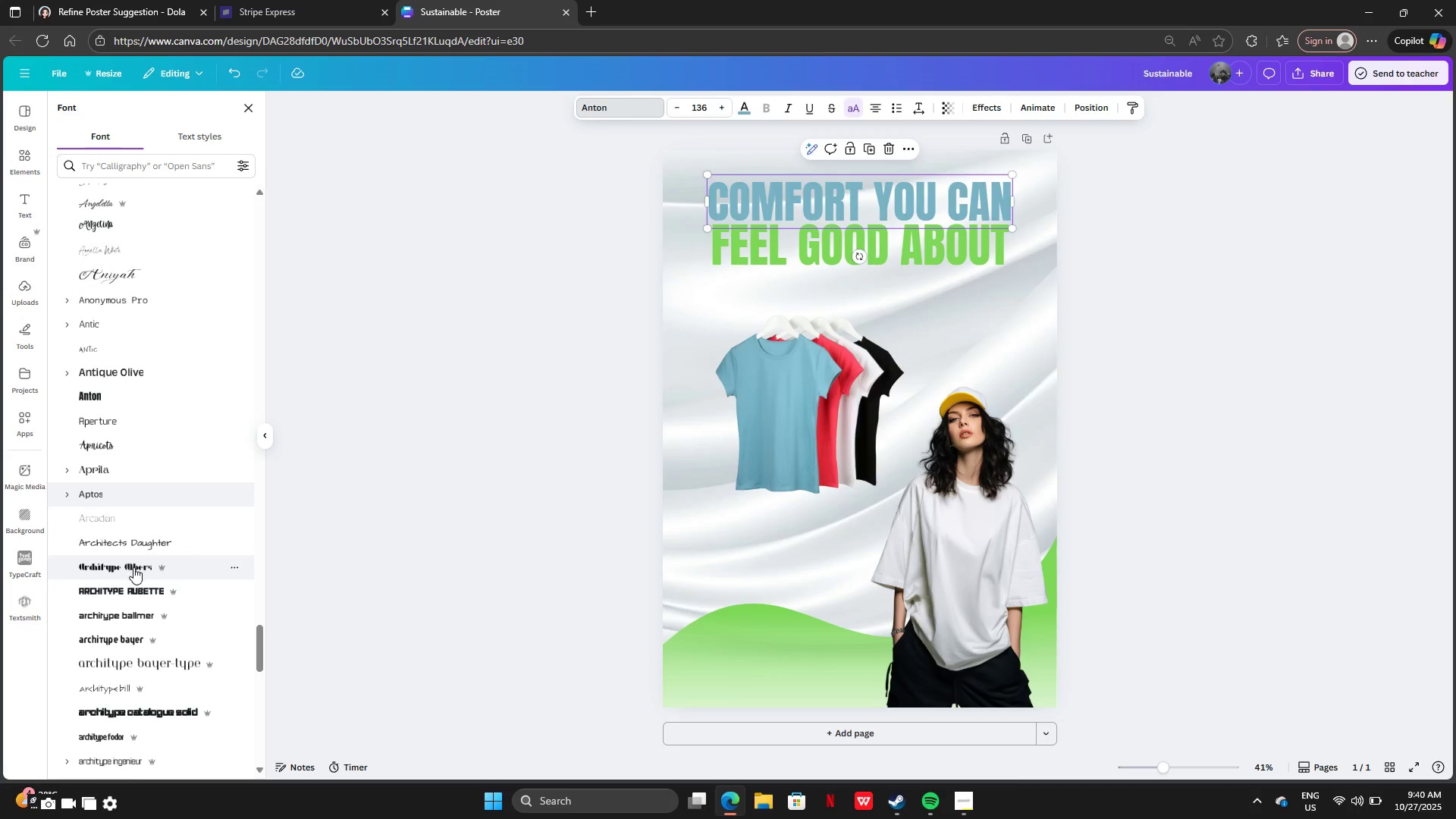 
left_click([133, 579])
 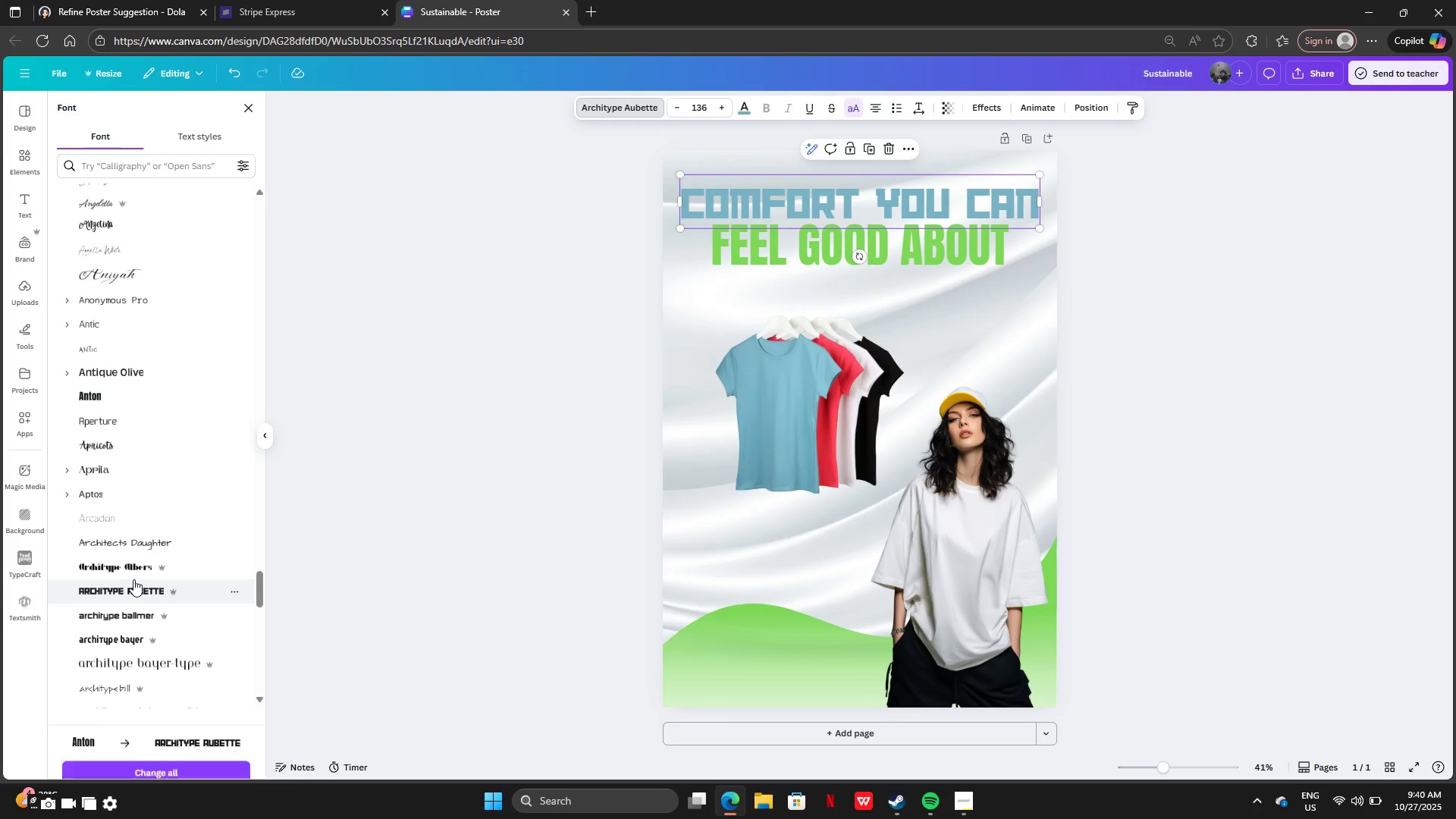 
scroll: coordinate [133, 579], scroll_direction: down, amount: 6.0
 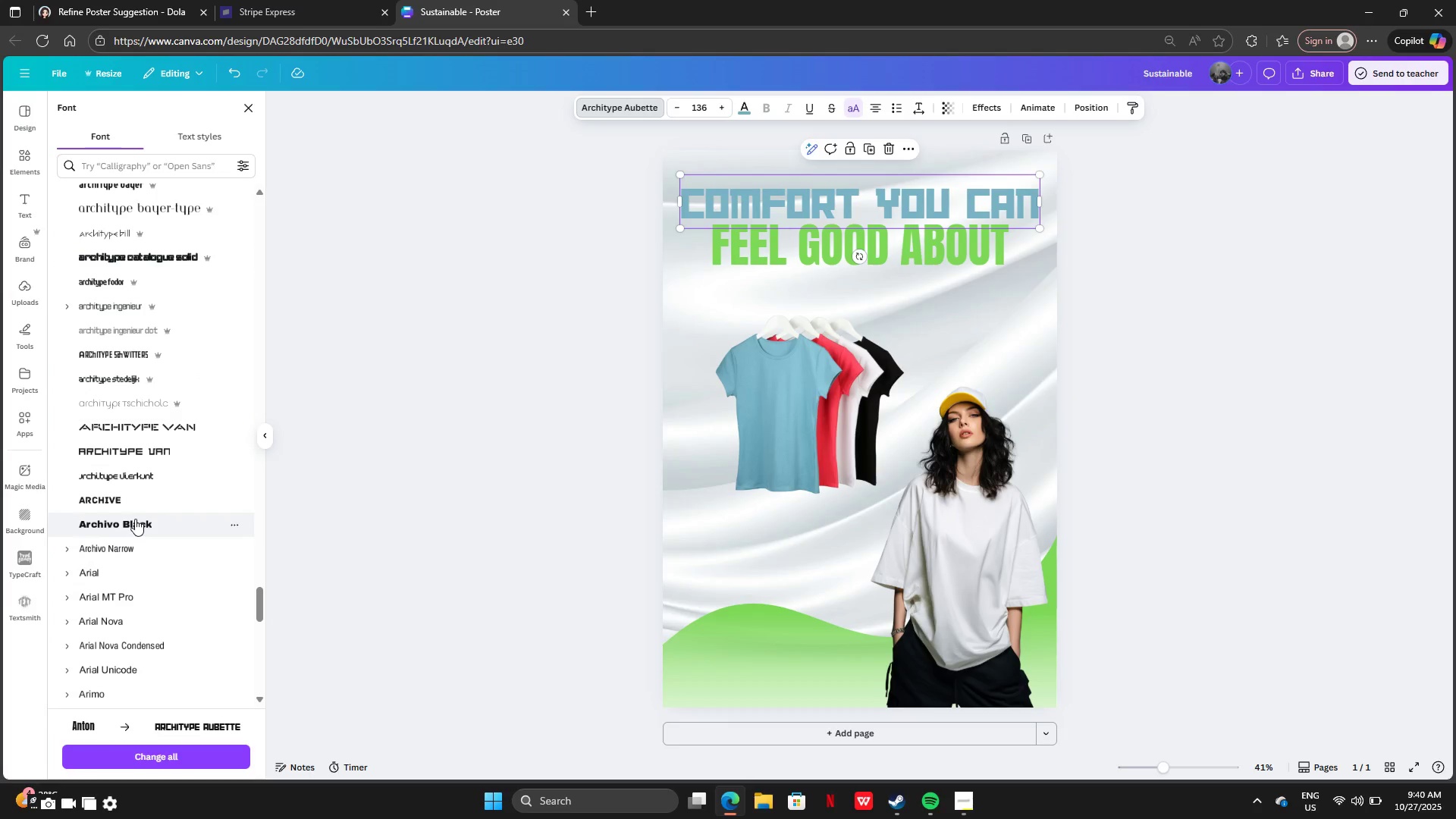 
left_click([135, 519])
 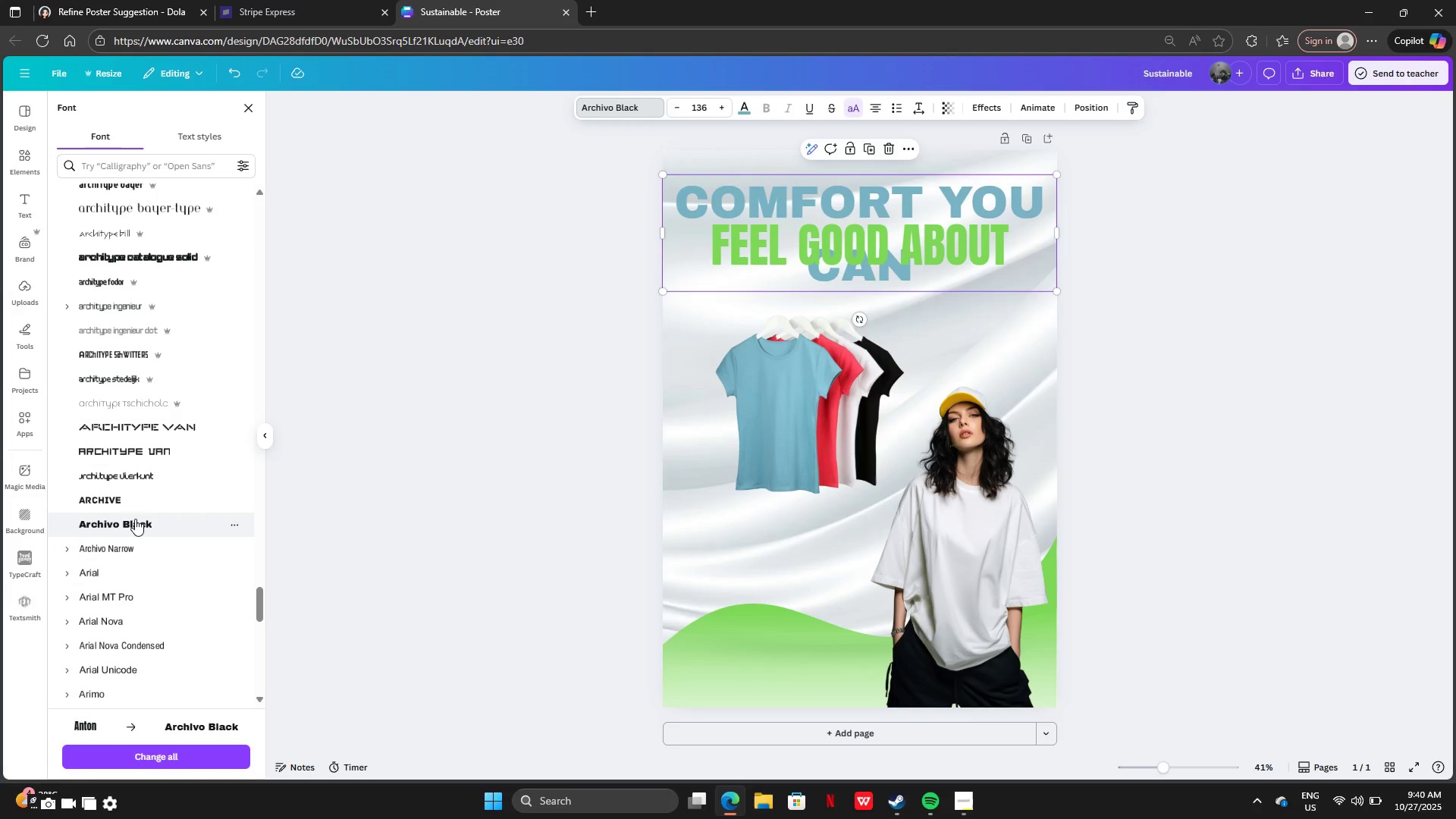 
wait(9.26)
 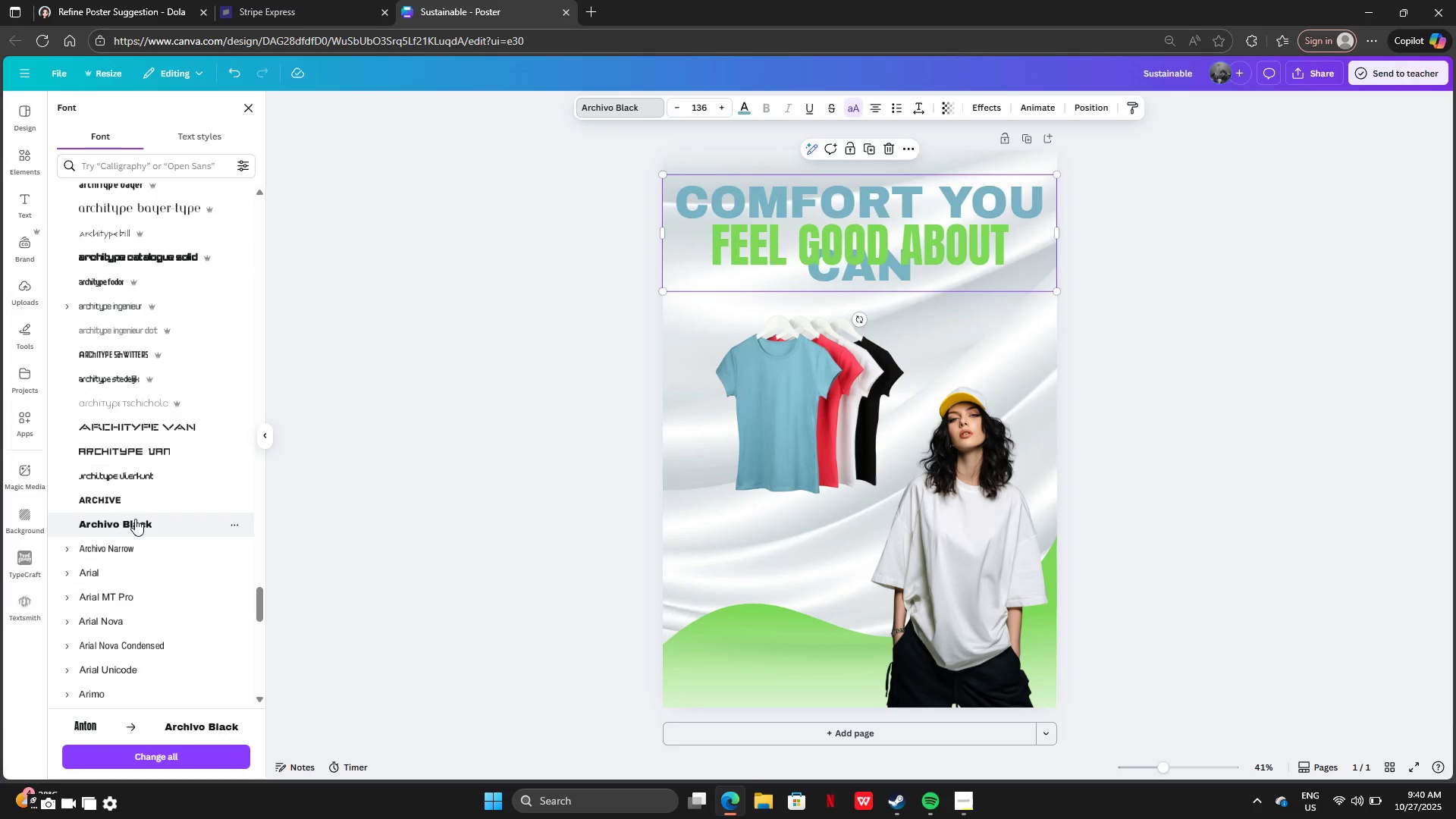 
scroll: coordinate [167, 622], scroll_direction: down, amount: 4.0
 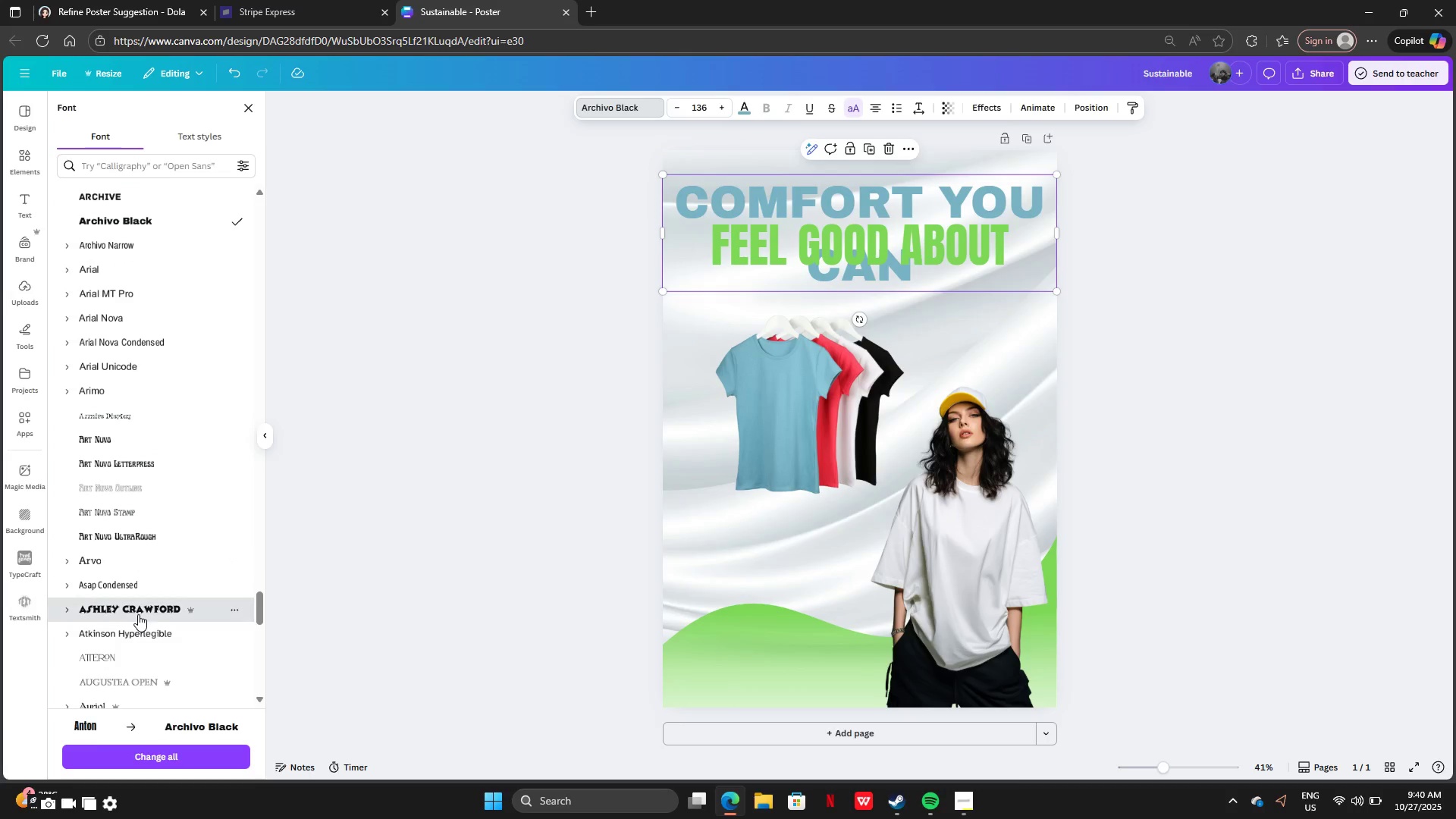 
left_click([138, 614])
 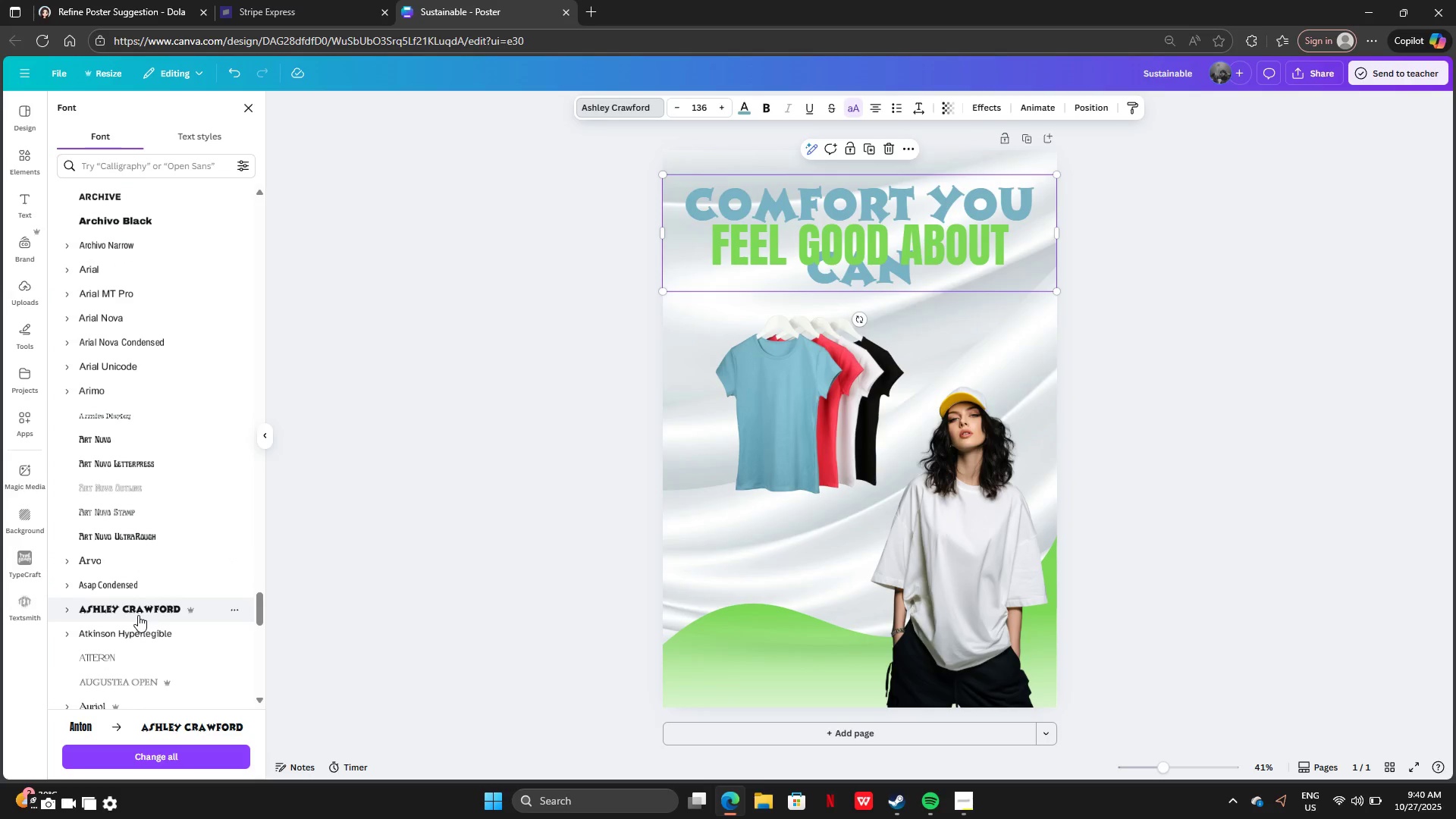 
scroll: coordinate [132, 589], scroll_direction: down, amount: 8.0
 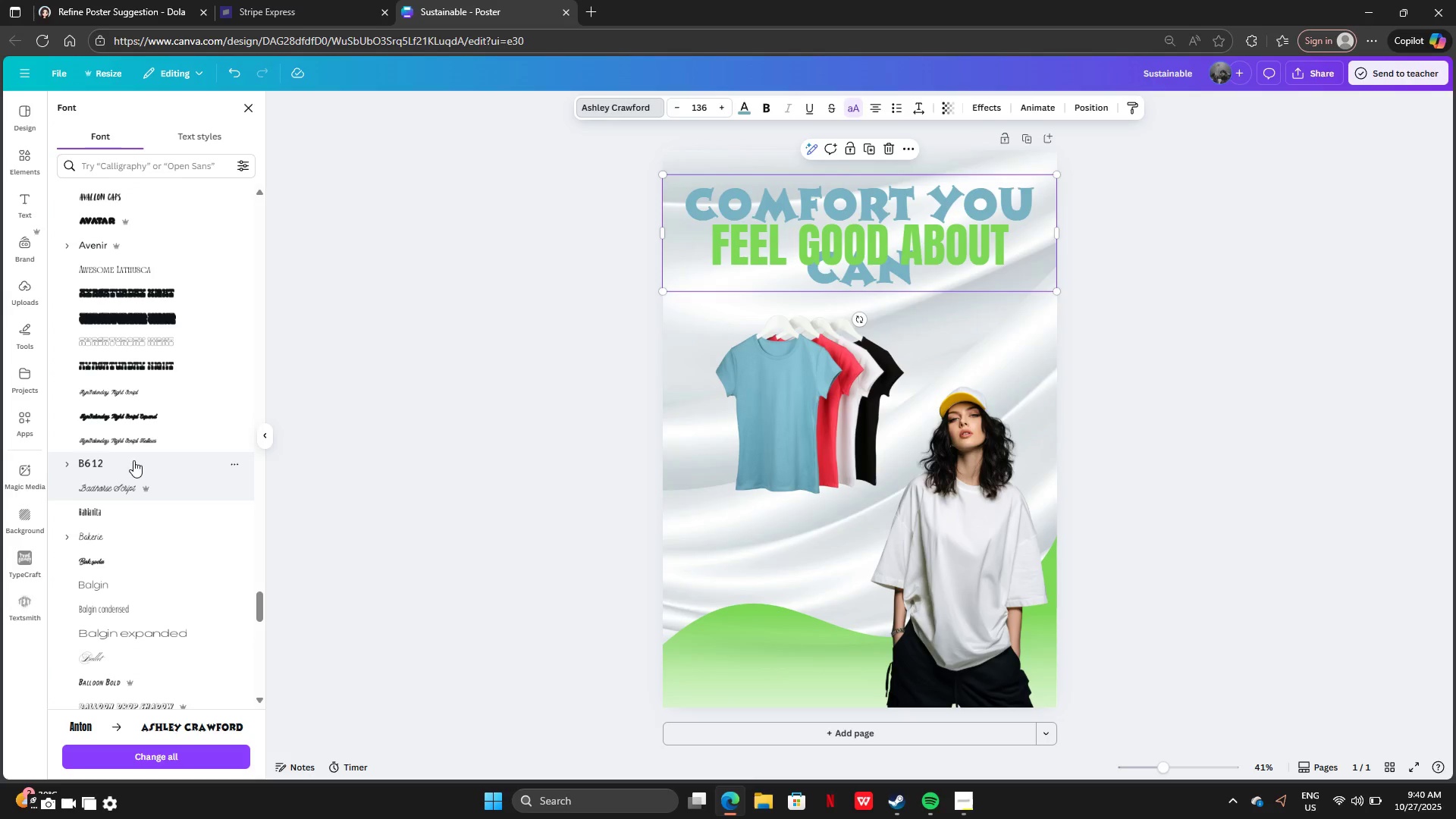 
left_click([132, 456])
 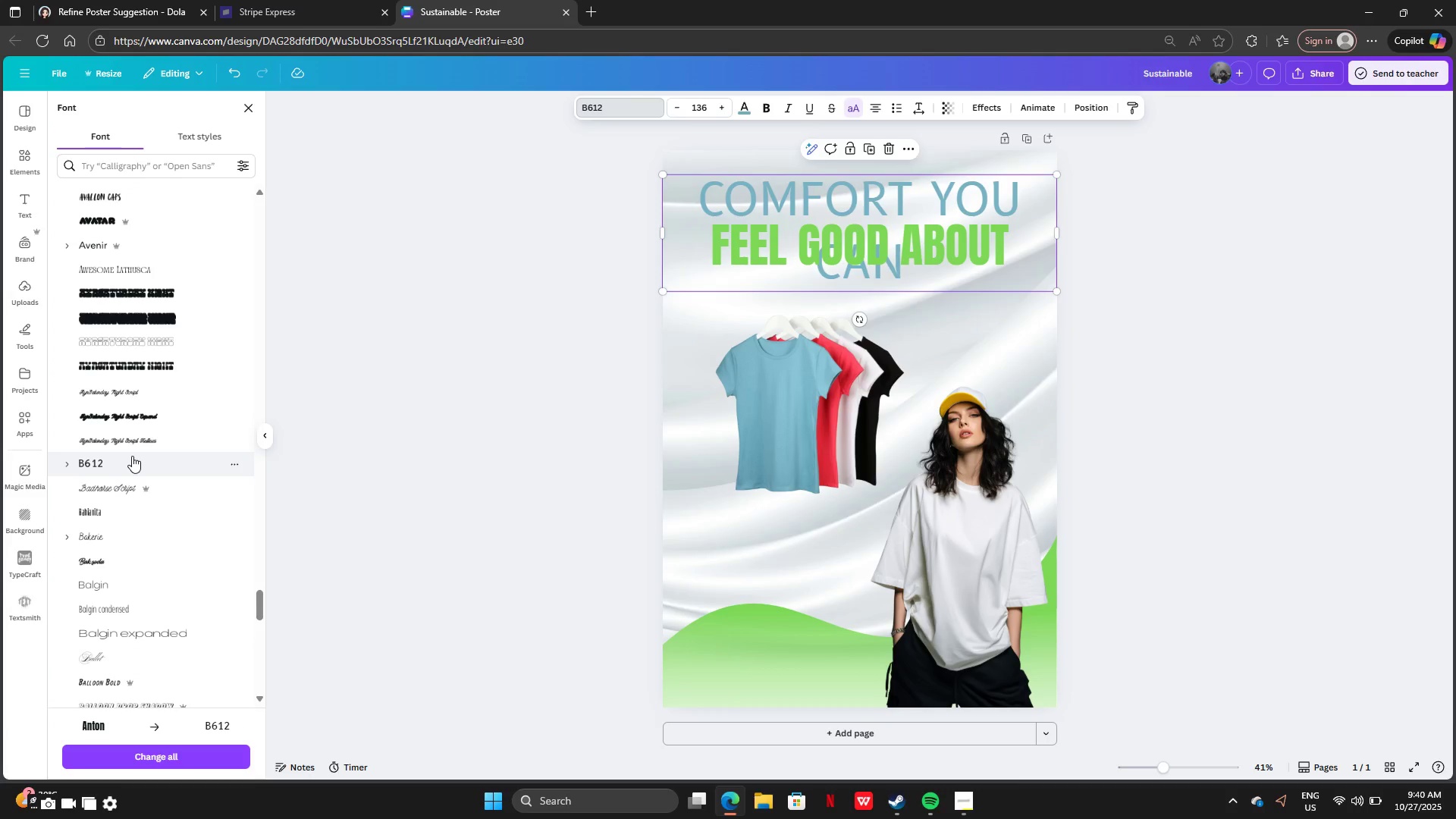 
wait(7.28)
 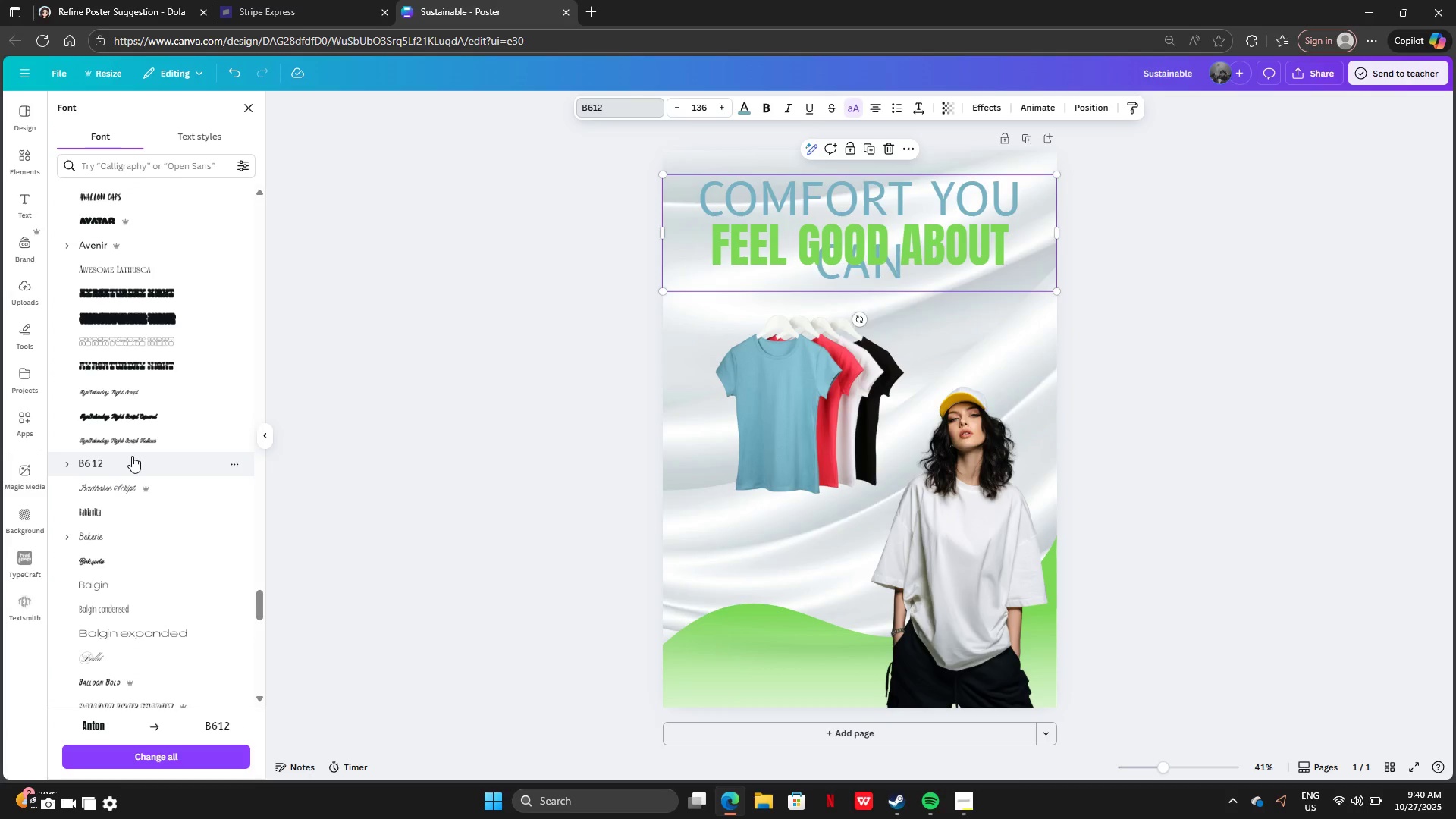 
scroll: coordinate [111, 497], scroll_direction: down, amount: 5.0
 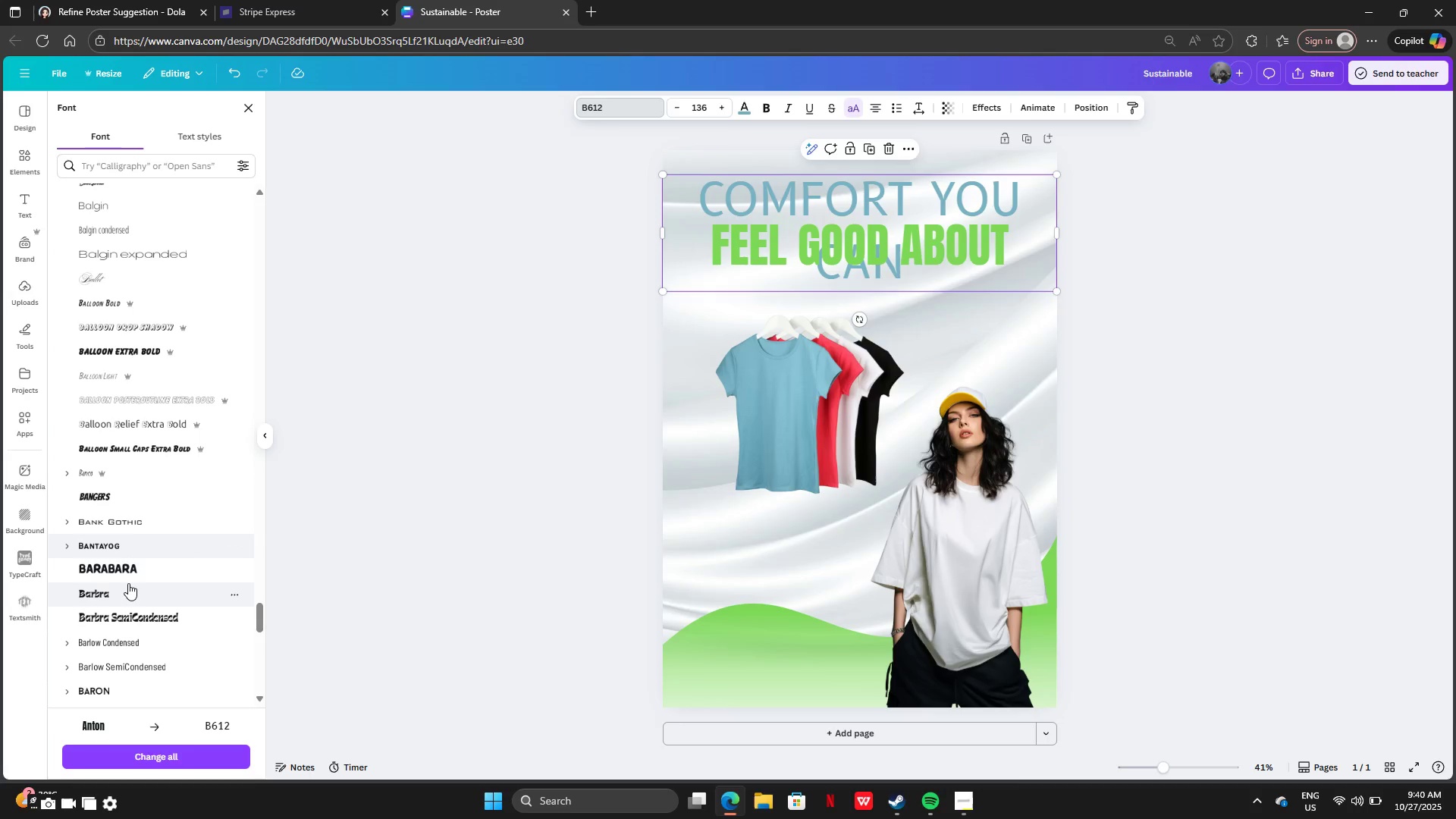 
left_click([128, 583])
 